 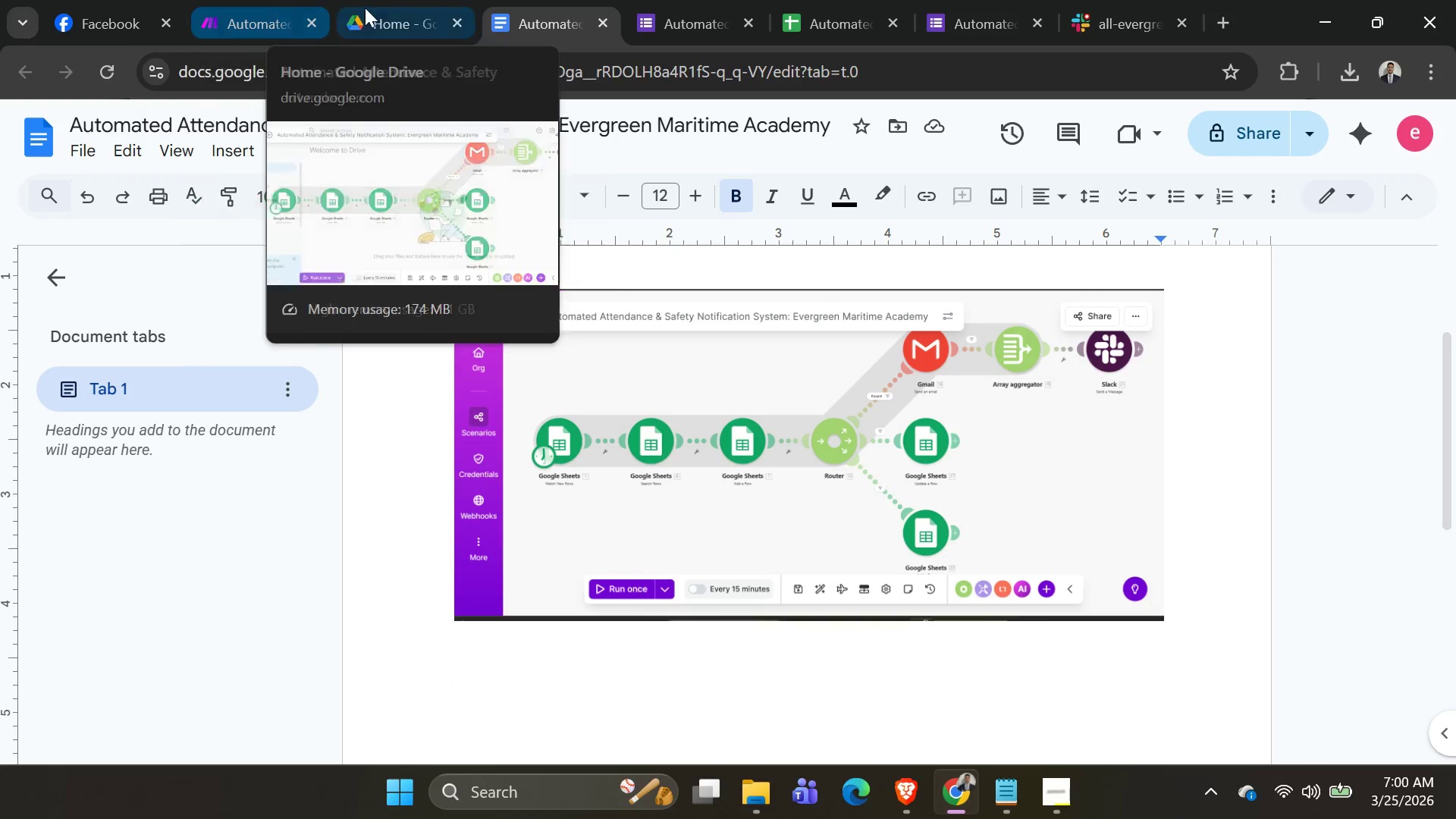 
mouse_move([507, 40])
 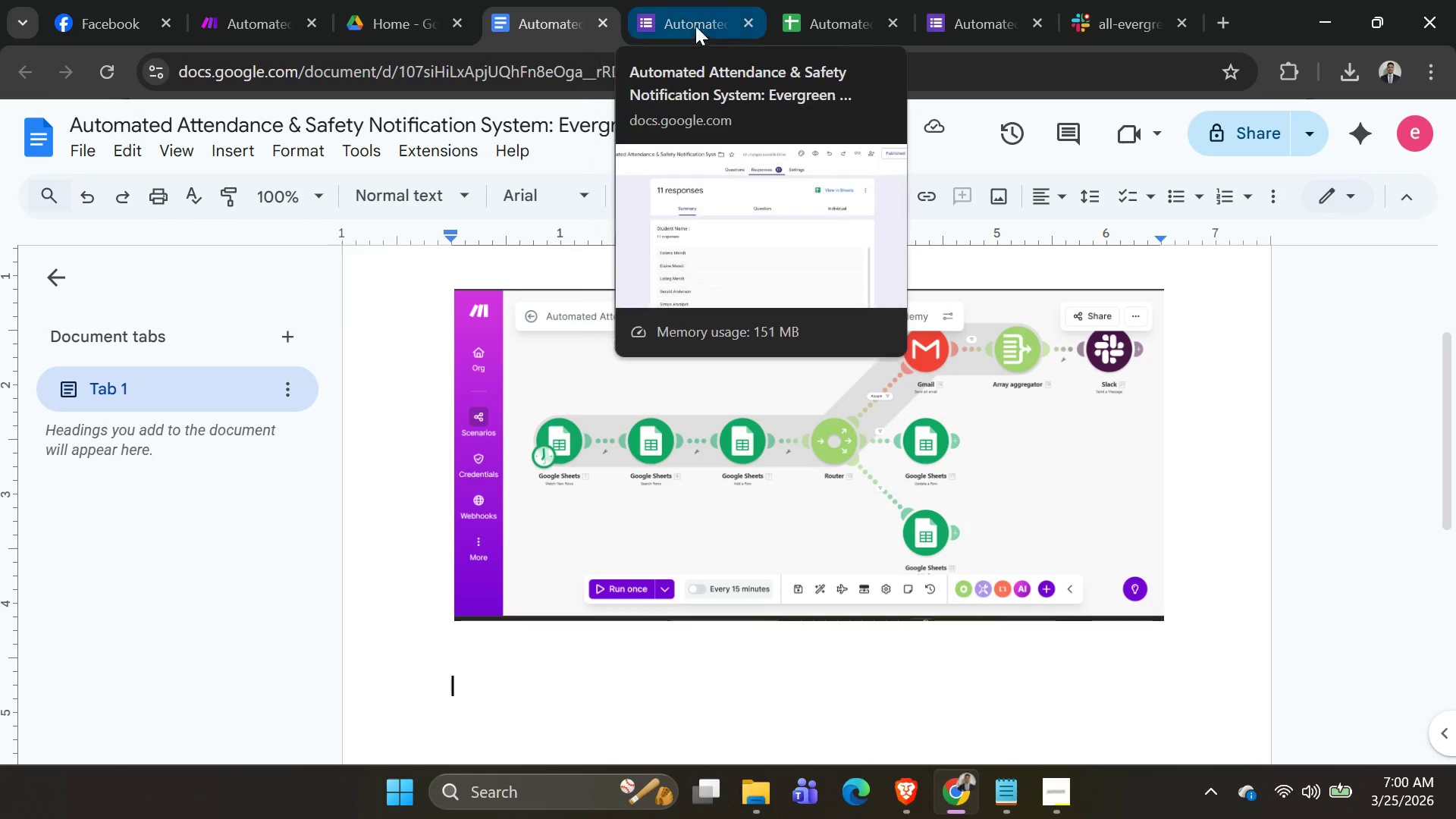 
left_click([819, 13])
 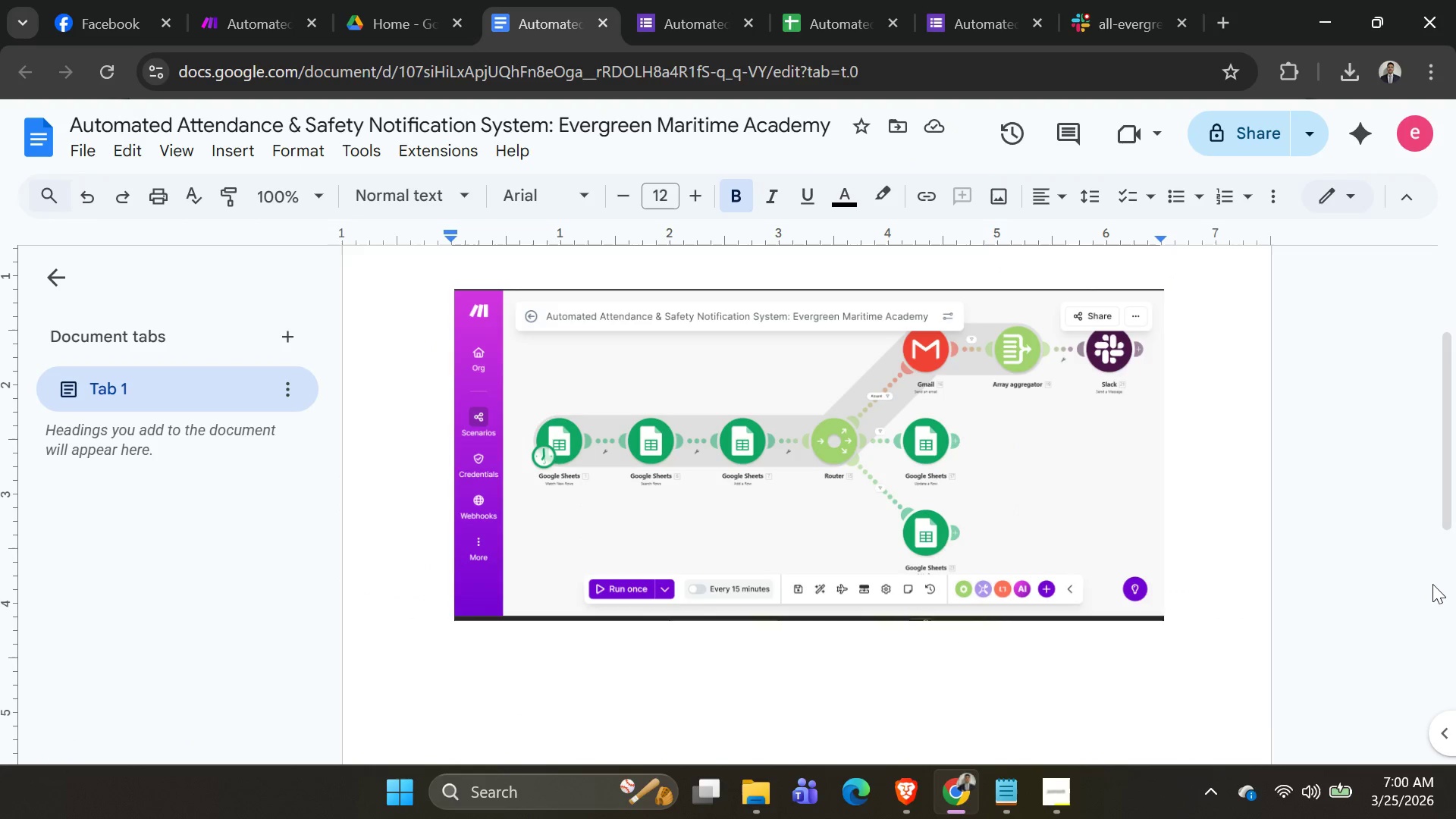 
wait(5.2)
 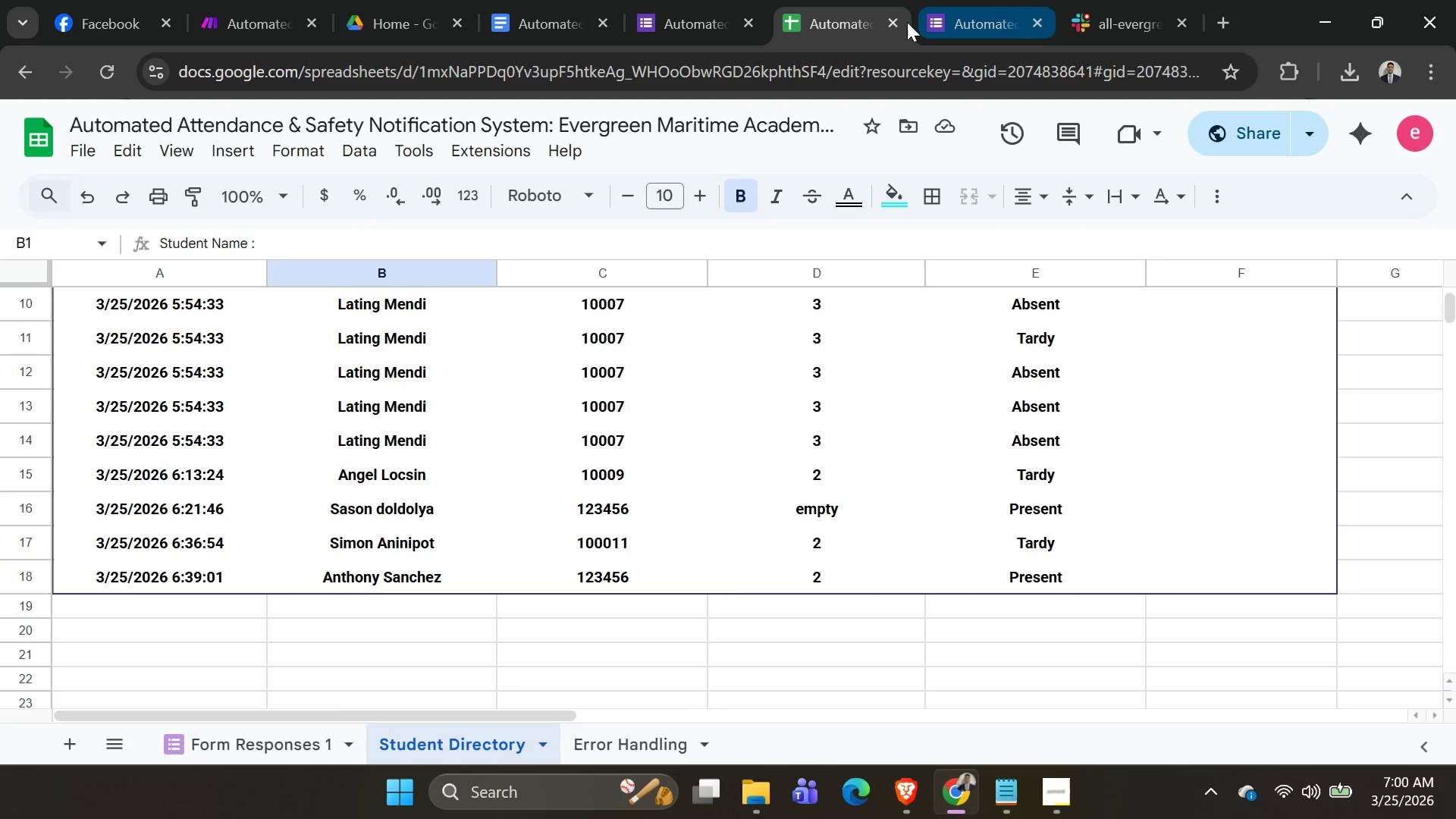 
type(      This )
 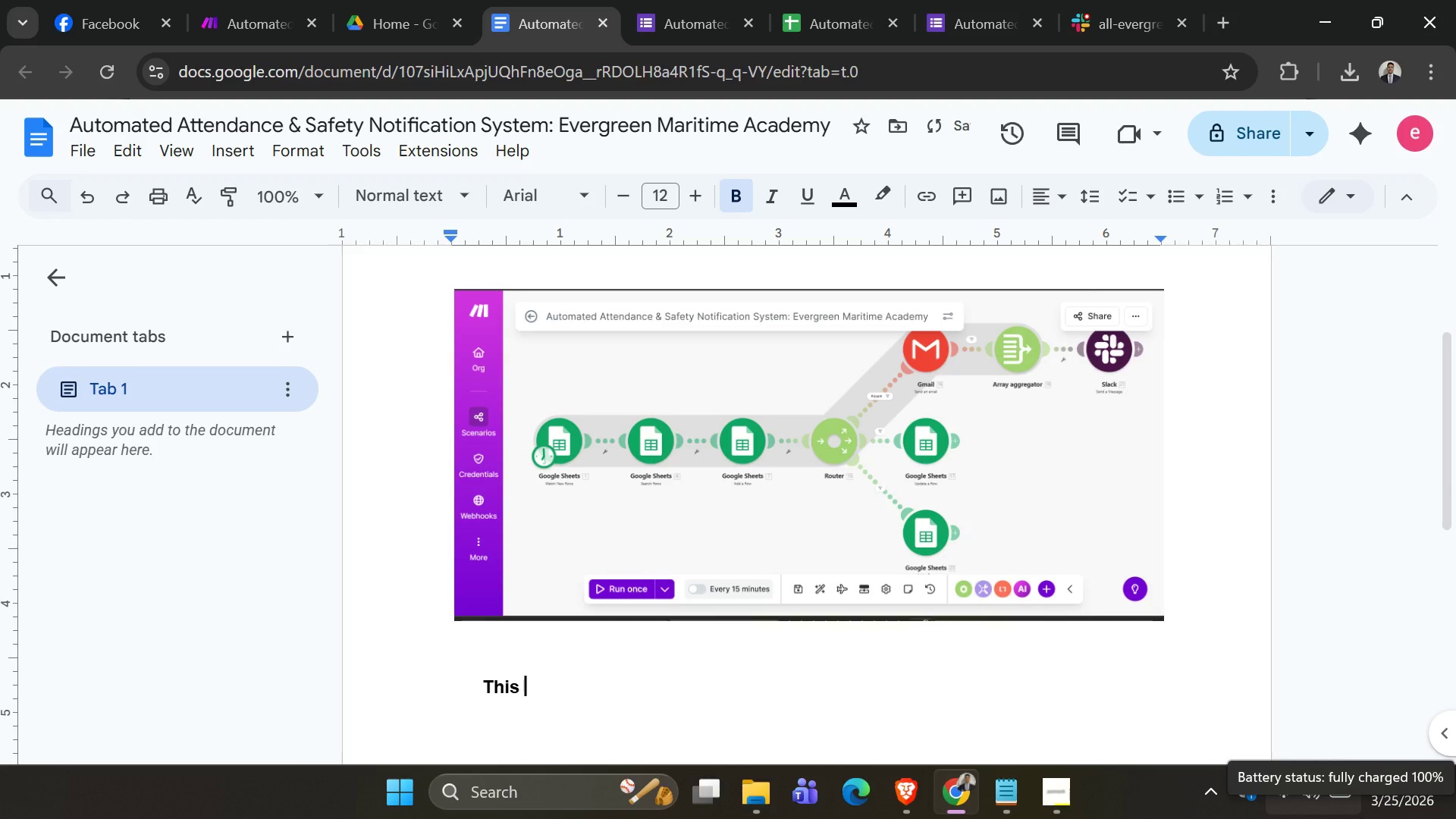 
key(Backspace)
key(Backspace)
key(Backspace)
key(Backspace)
type(his system is designed to automate the processs of cll)
key(Backspace)
key(Backspace)
type(ollecting student )
 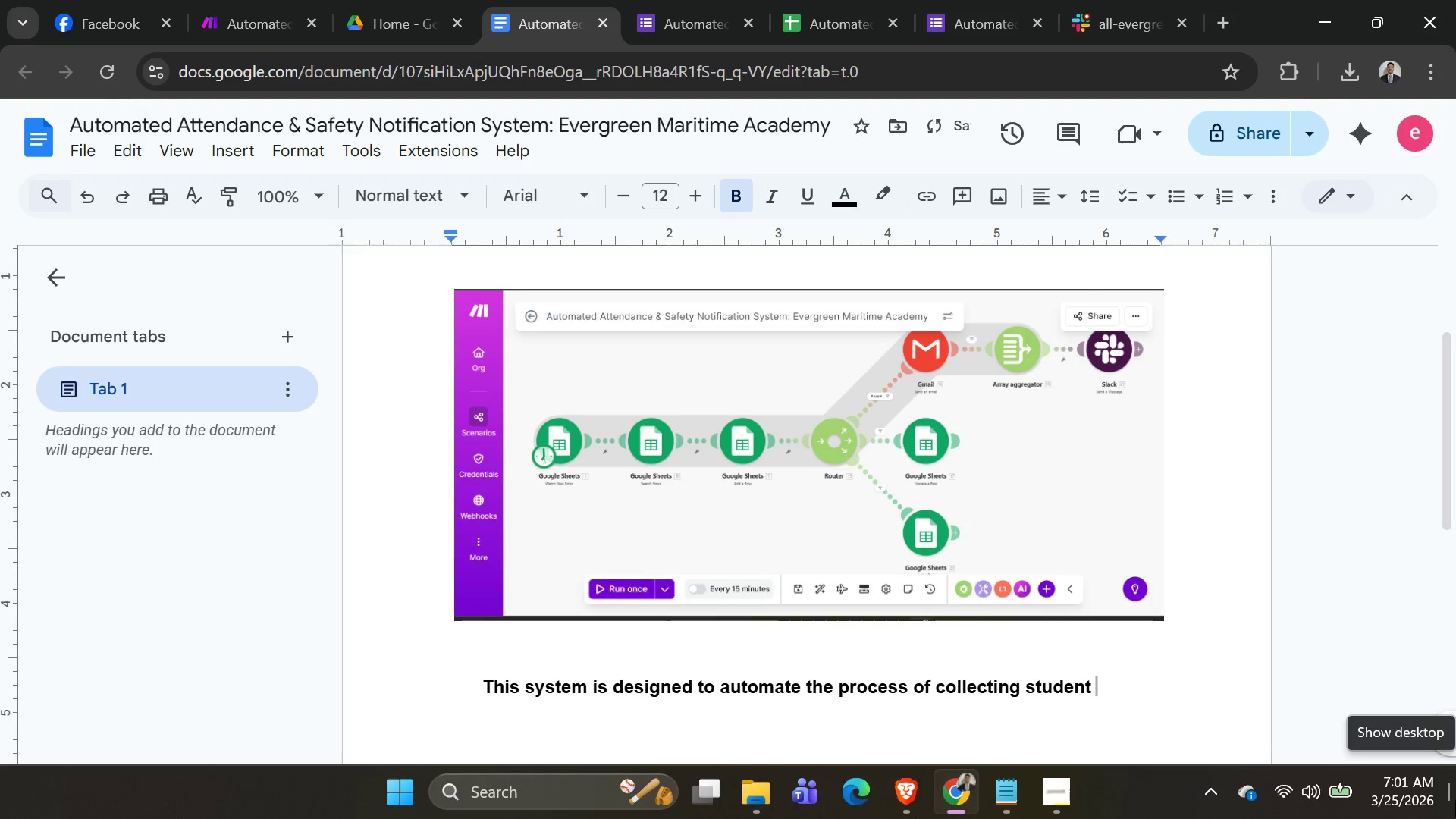 
type(infro)
key(Backspace)
key(Backspace)
type(ormation , )
key(Backspace)
key(Backspace)
key(Backspace)
type(, Organizing it ina s)
key(Backspace)
key(Backspace)
key(Backspace)
type( a structure )
 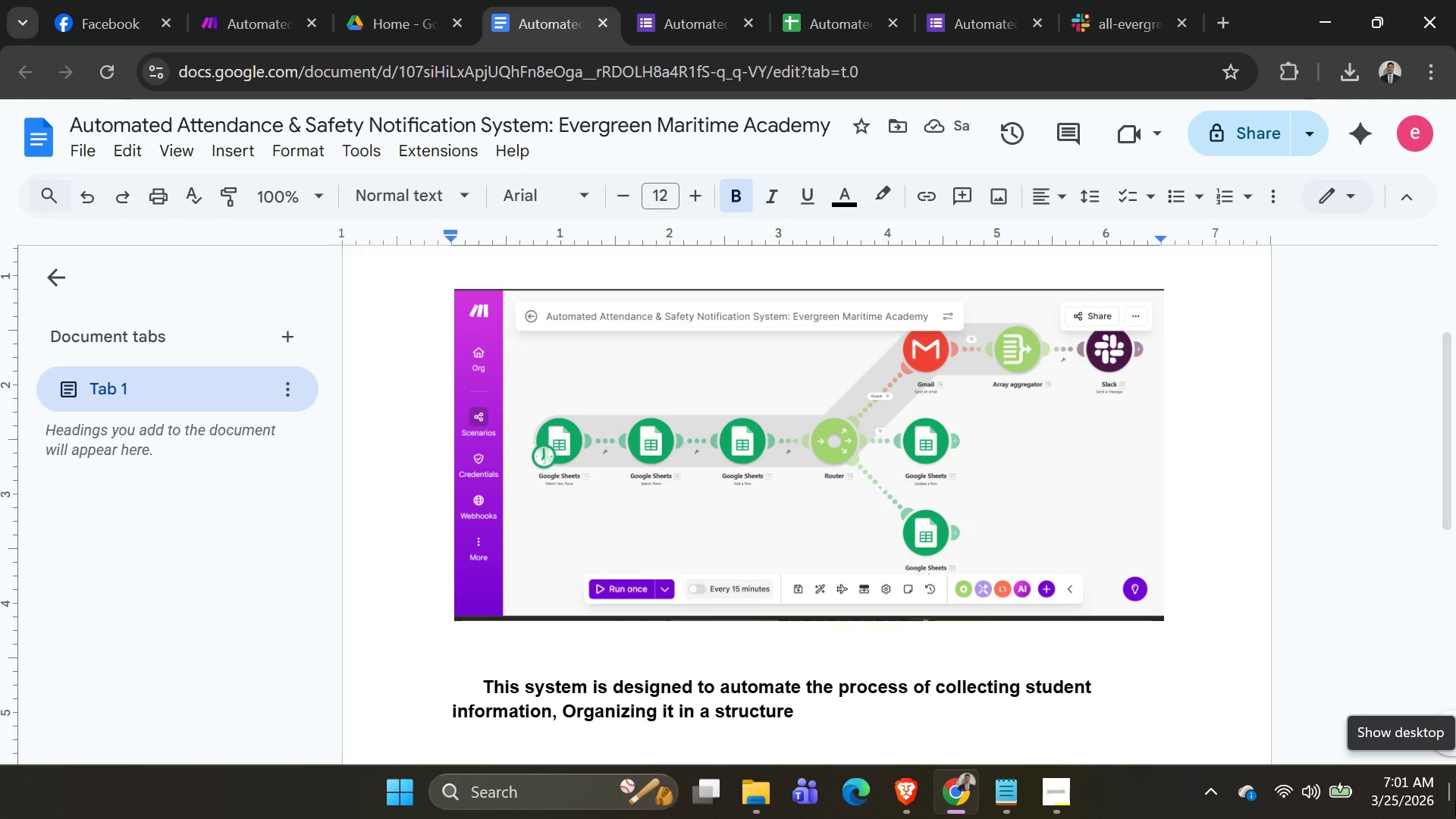 
key(Backspace)
key(Backspace)
type(ed database, and managgin)
key(Backspace)
key(Backspace)
key(Backspace)
type(ing communication )
 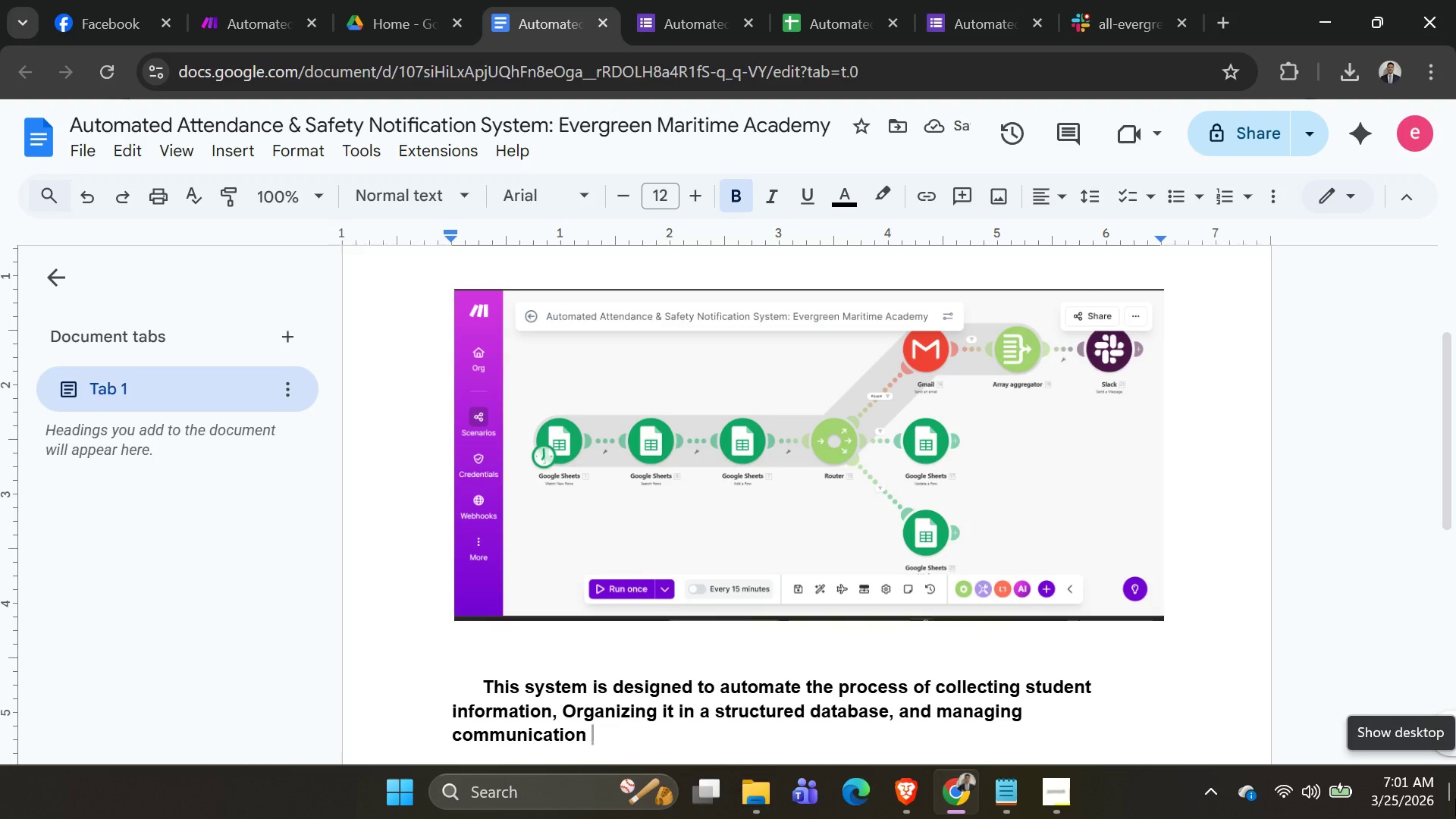 
wait(5.98)
 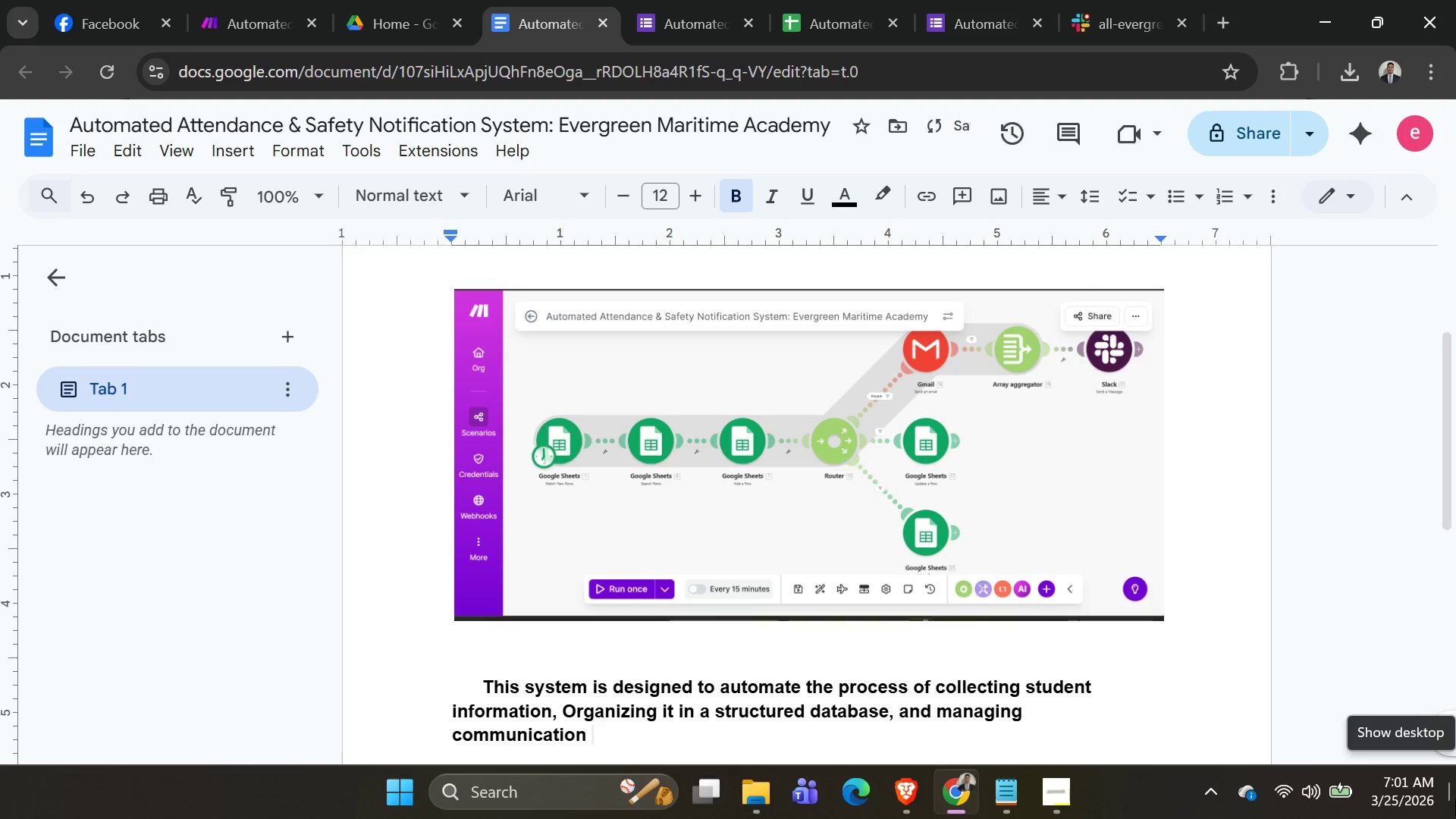 
type(i)
key(Backspace)
type(iff)
key(Backspace)
key(Backspace)
key(Backspace)
type(e)
 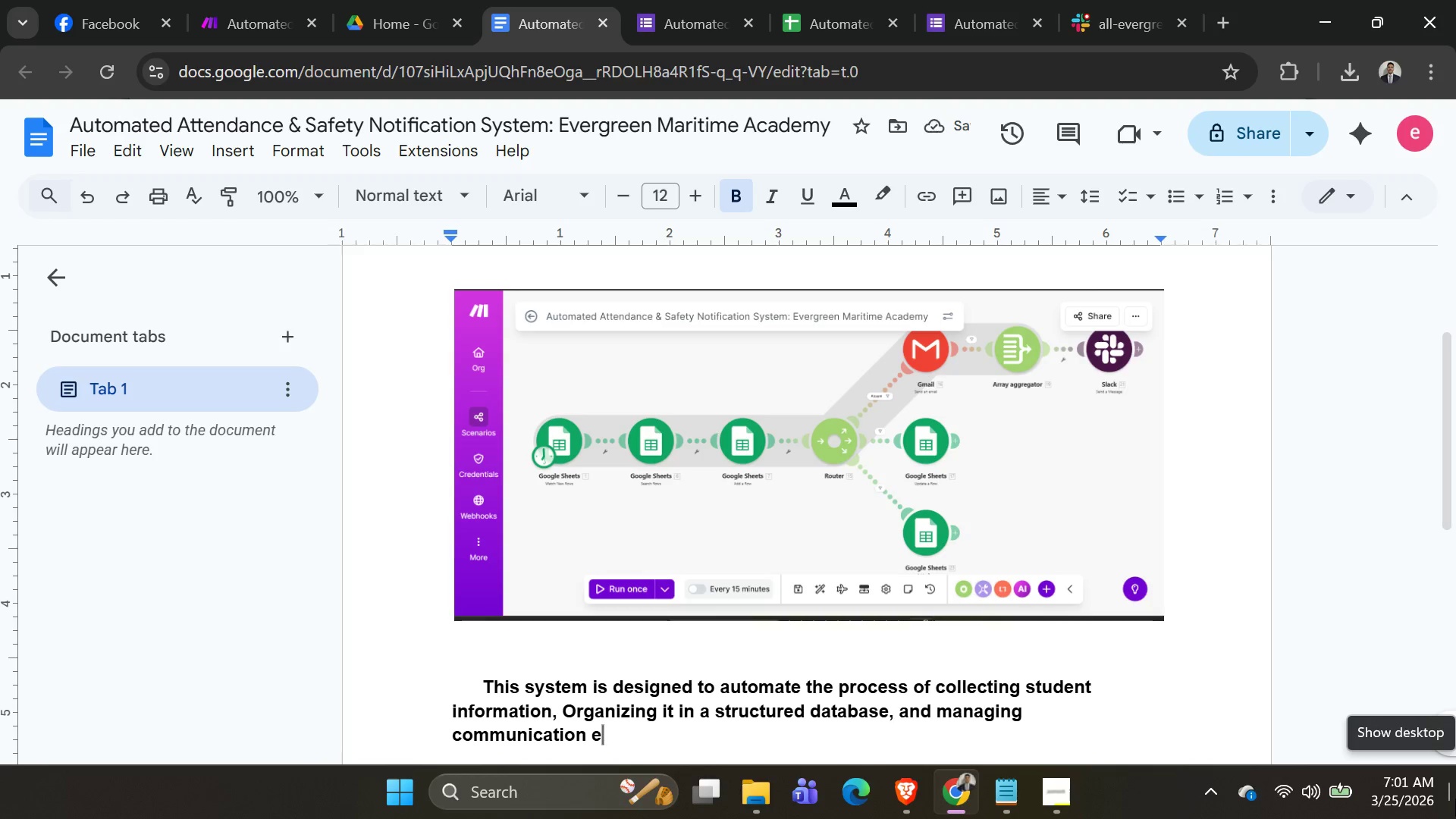 
type(fficeintly )
 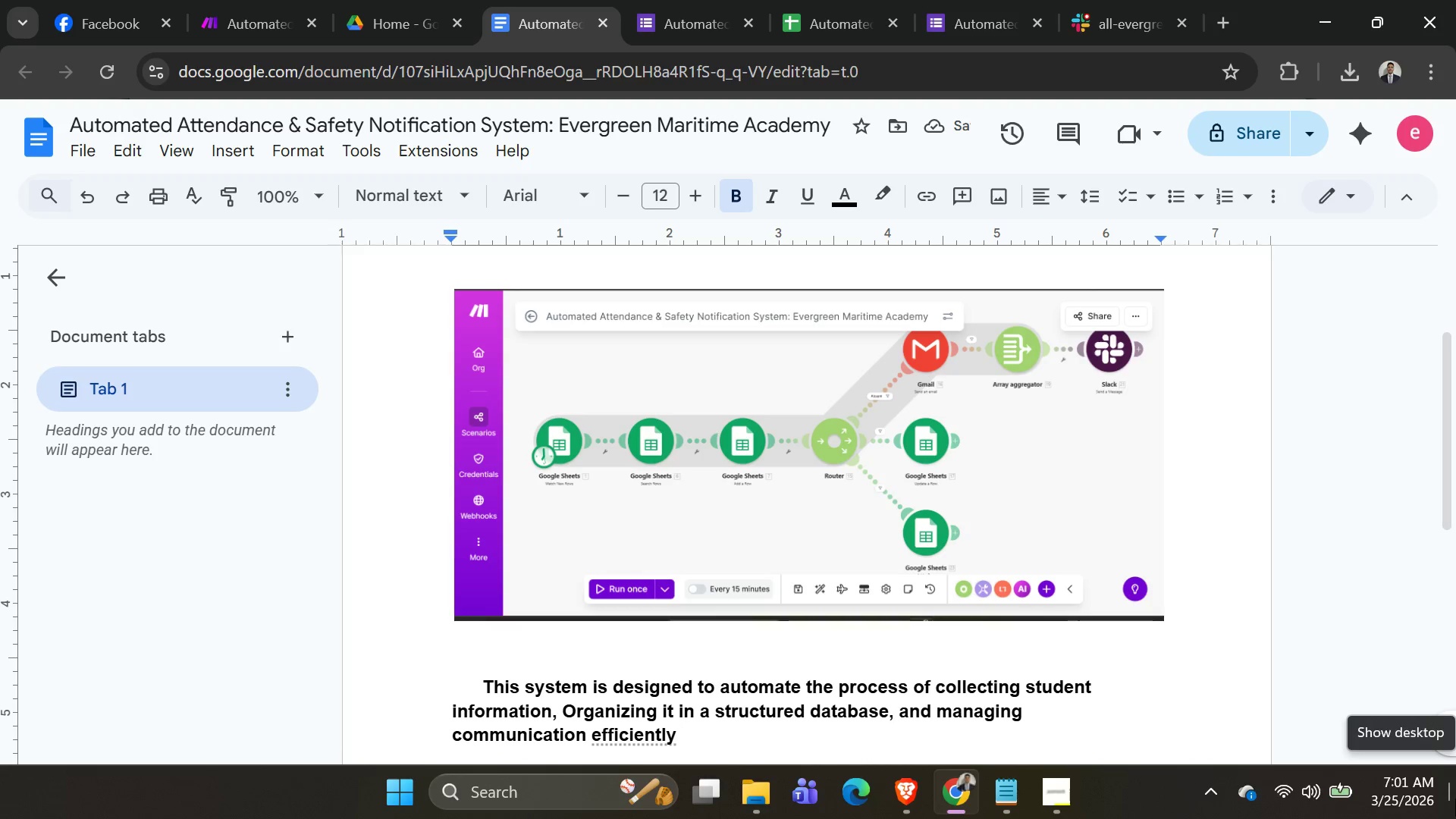 
type(using )
 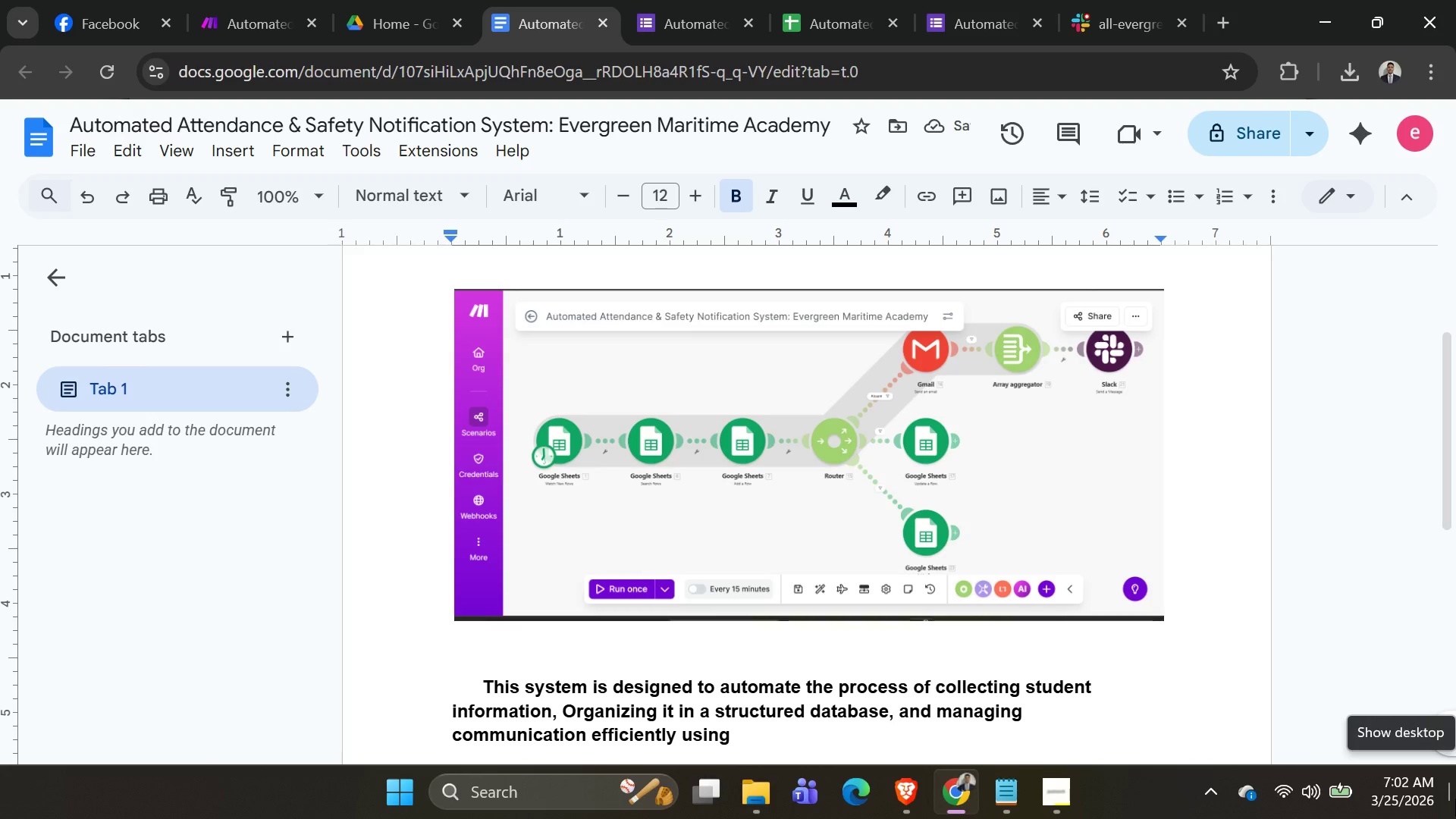 
type(Google tools and automation )
key(Backspace)
 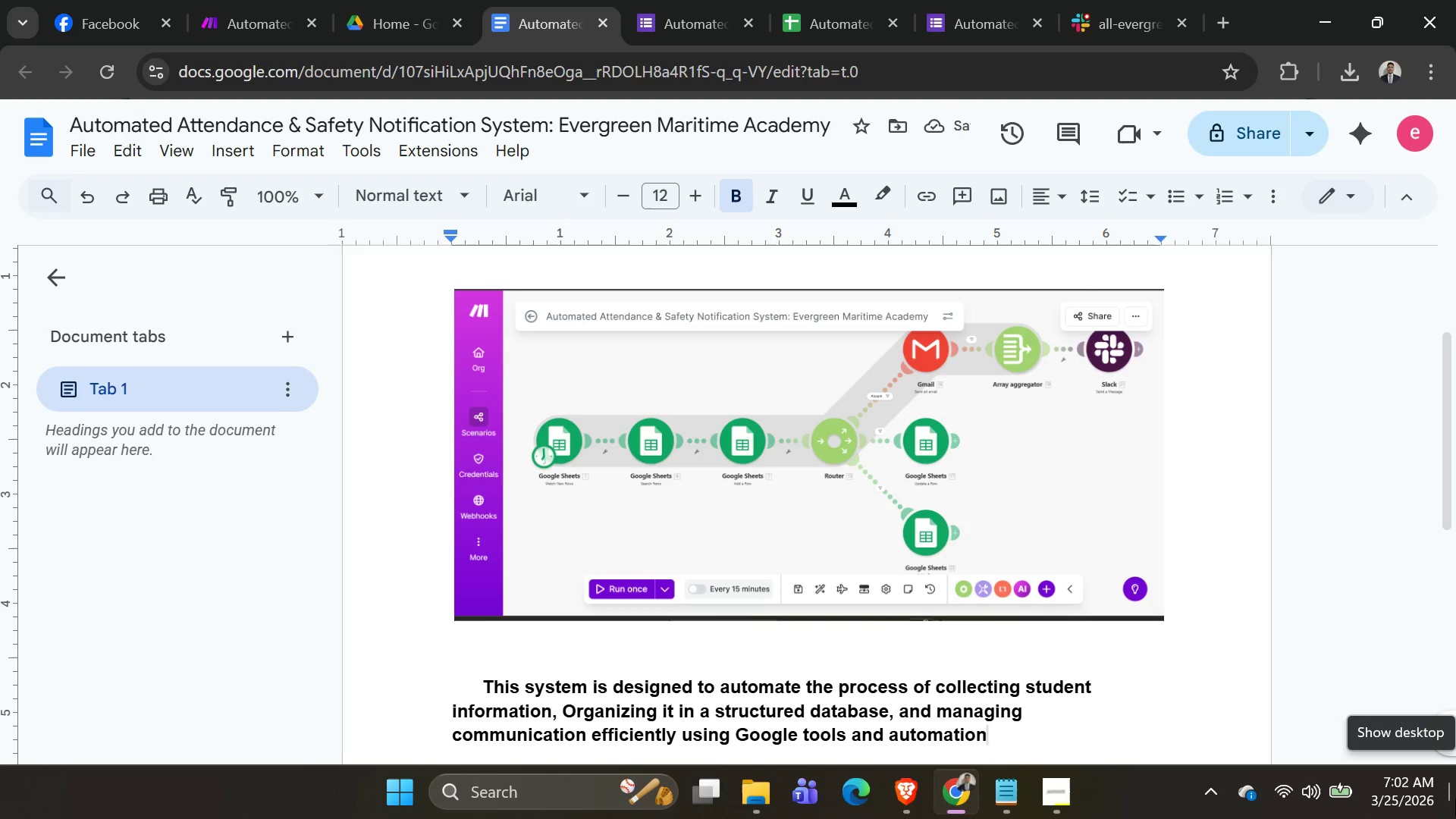 
type(. It integrates )
 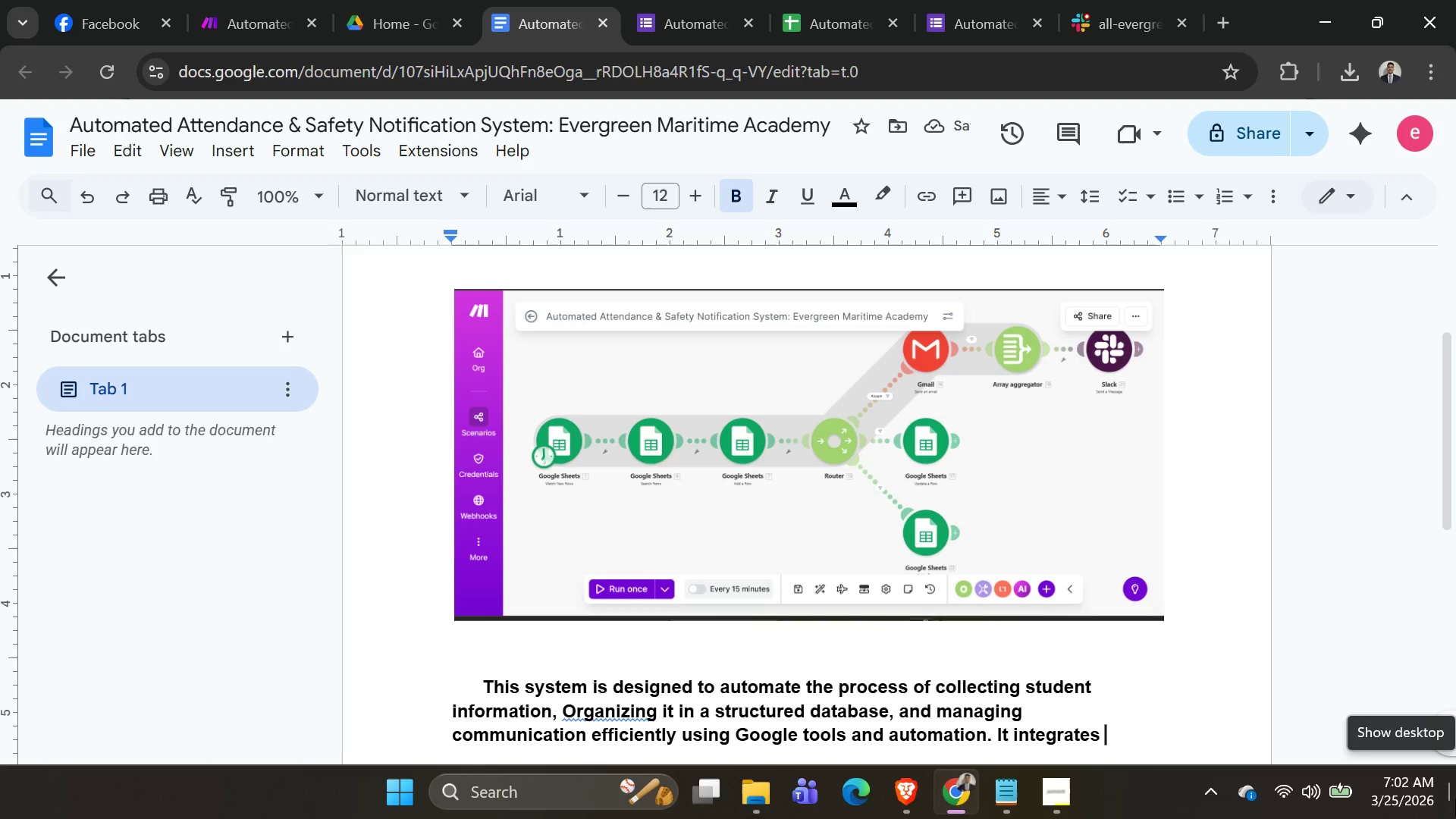 
wait(5.31)
 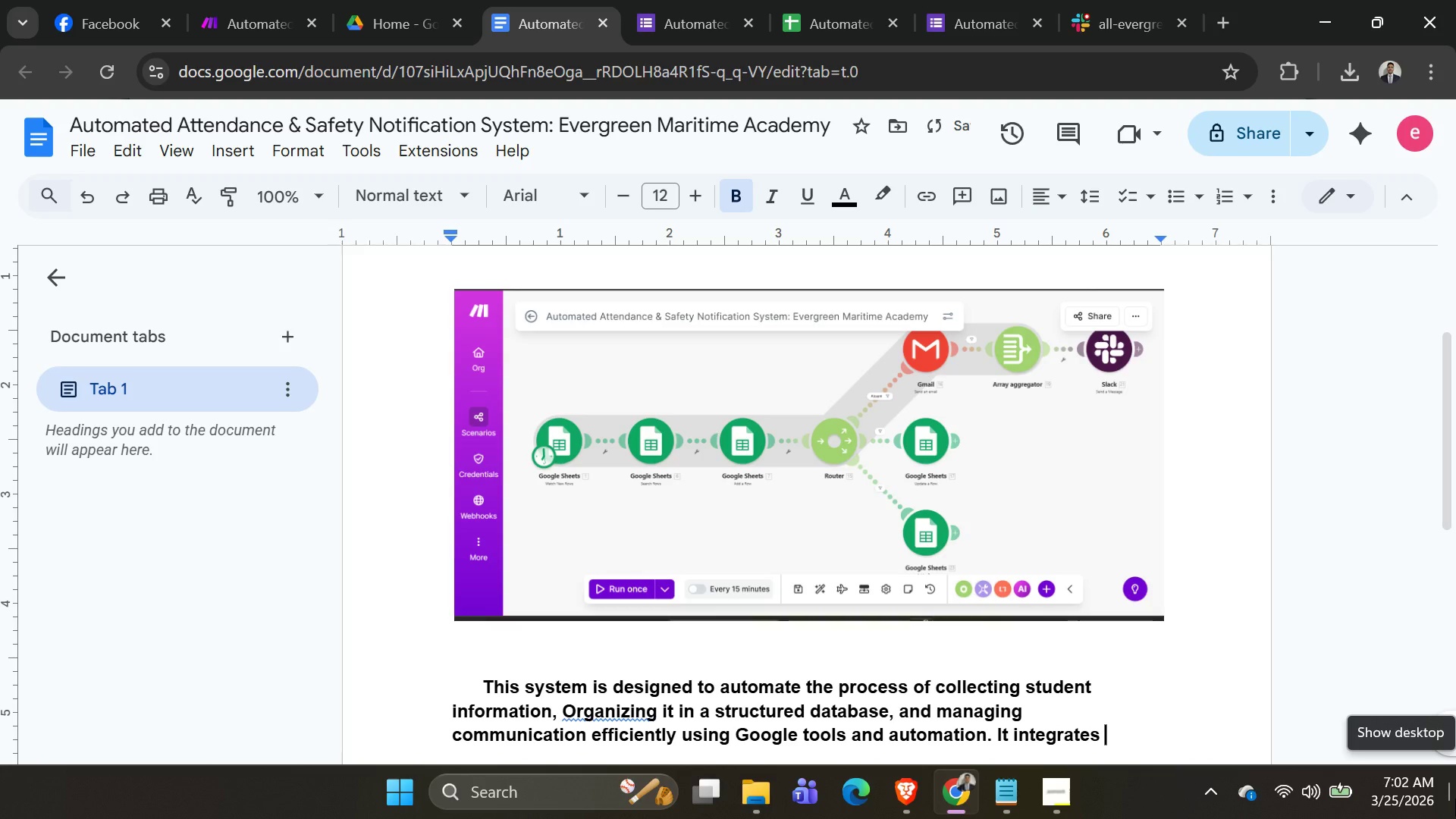 
type(Google Forms )
key(Backspace)
type(, Goof)
key(Backspace)
type(gle sheets)
key(Backspace)
key(Backspace)
key(Backspace)
key(Backspace)
key(Backspace)
key(Backspace)
type(Sheets, and Make.com to create ta)
key(Backspace)
key(Backspace)
type(a seamless )
 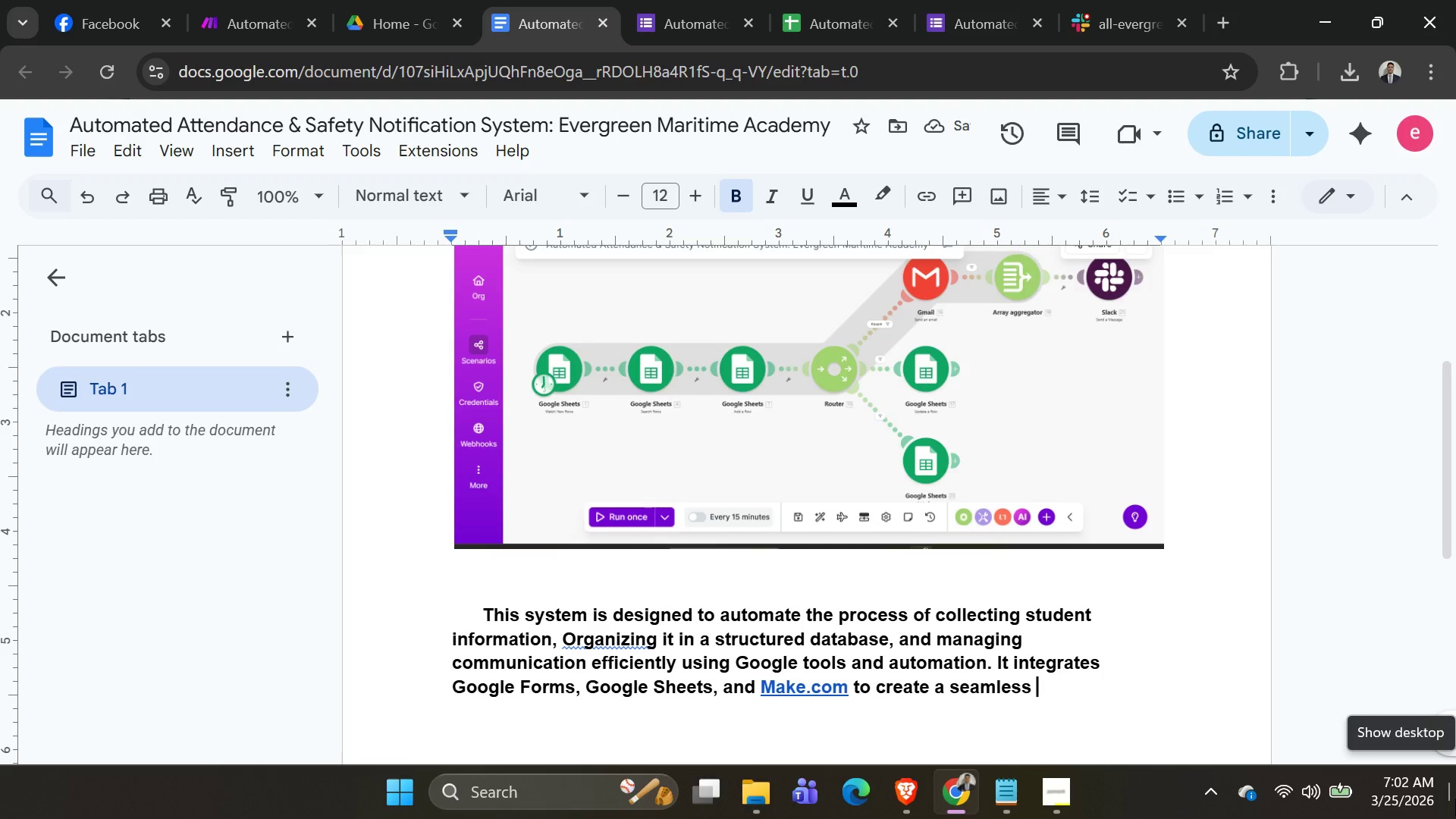 
type(workflow r)
key(Backspace)
type(from data )
 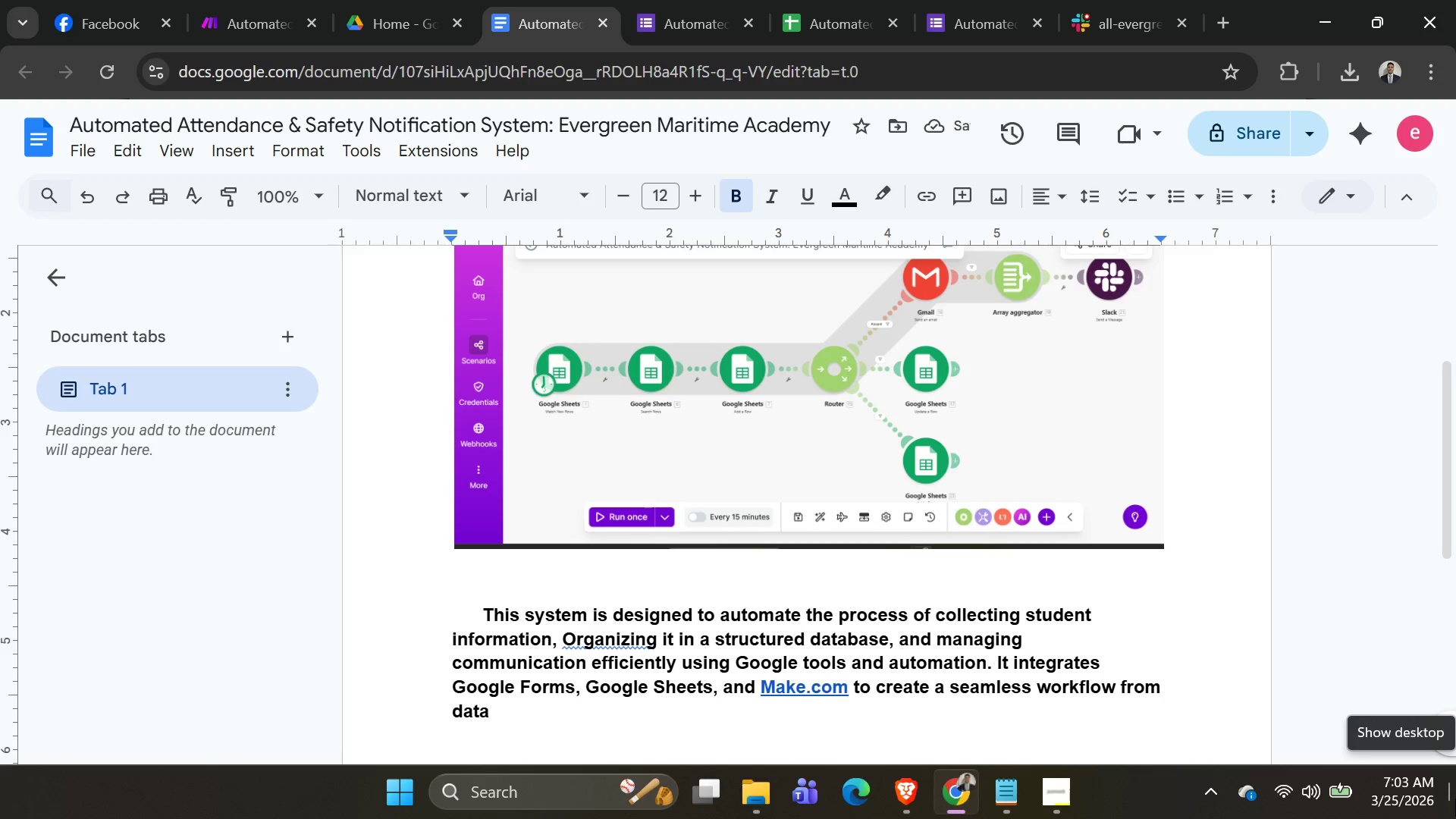 
wait(5.09)
 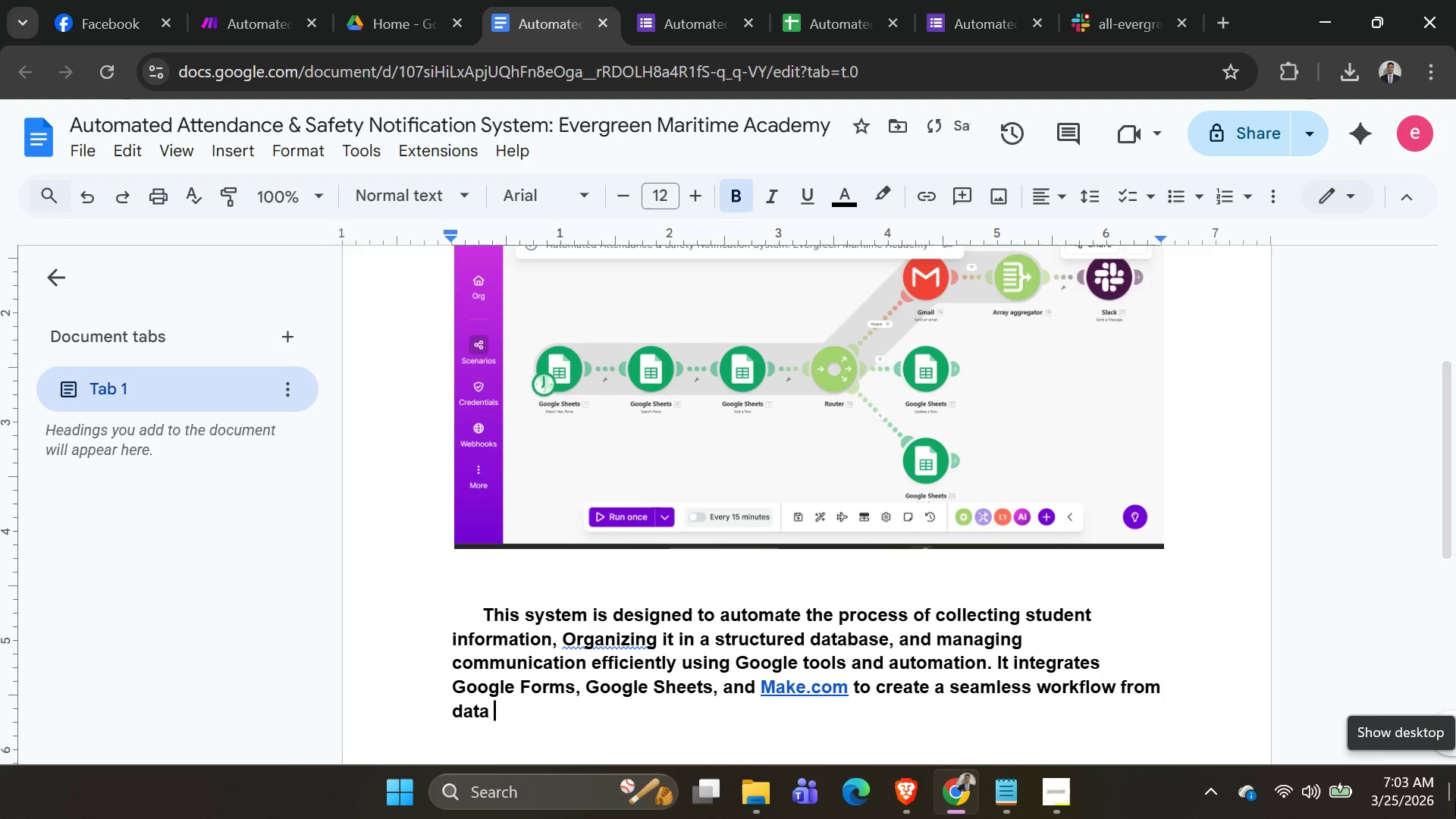 
type(submission )
 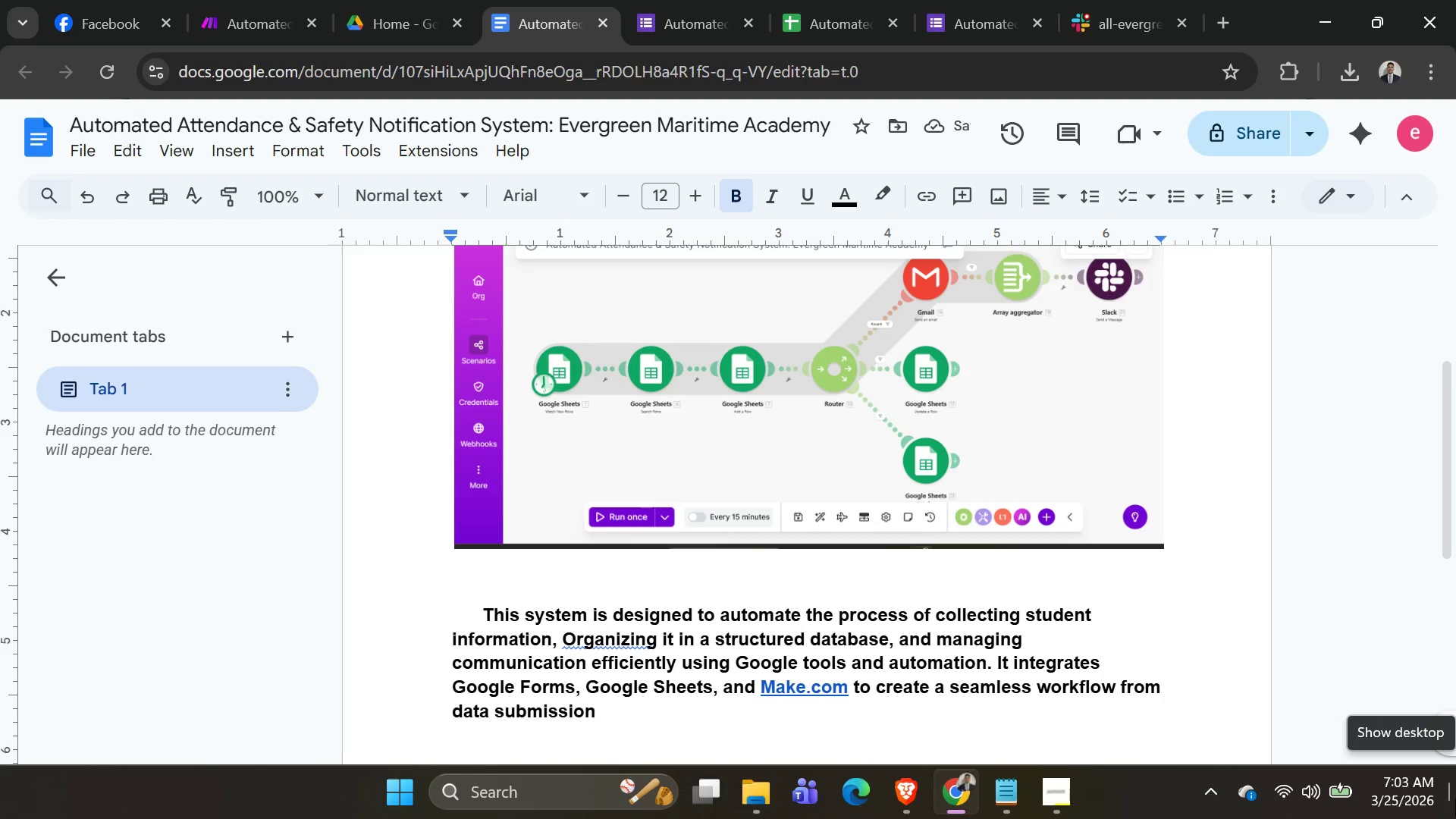 
type(to data storage and processing and )
 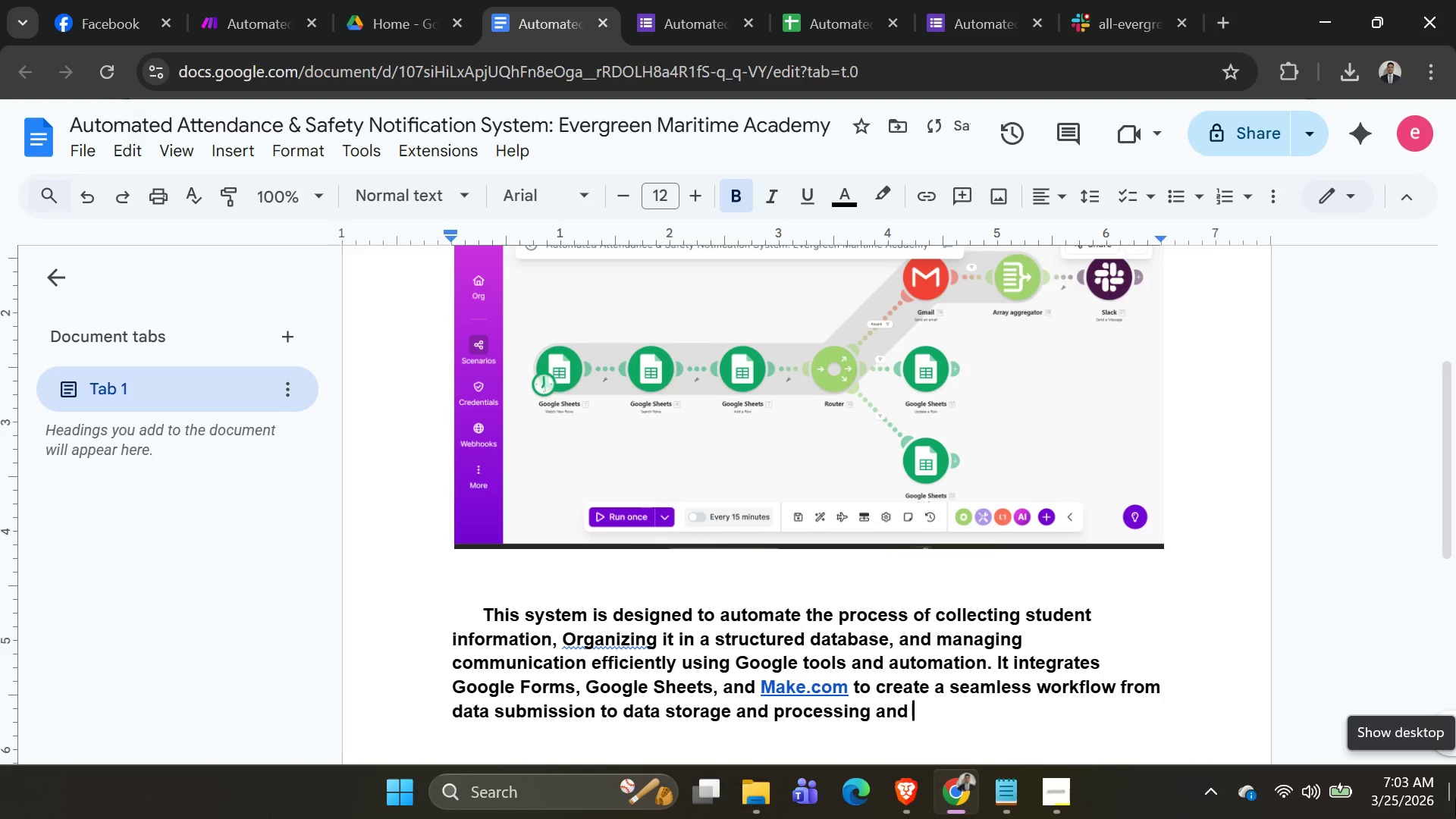 
hold_key(key=Backspace, duration=0.64)
 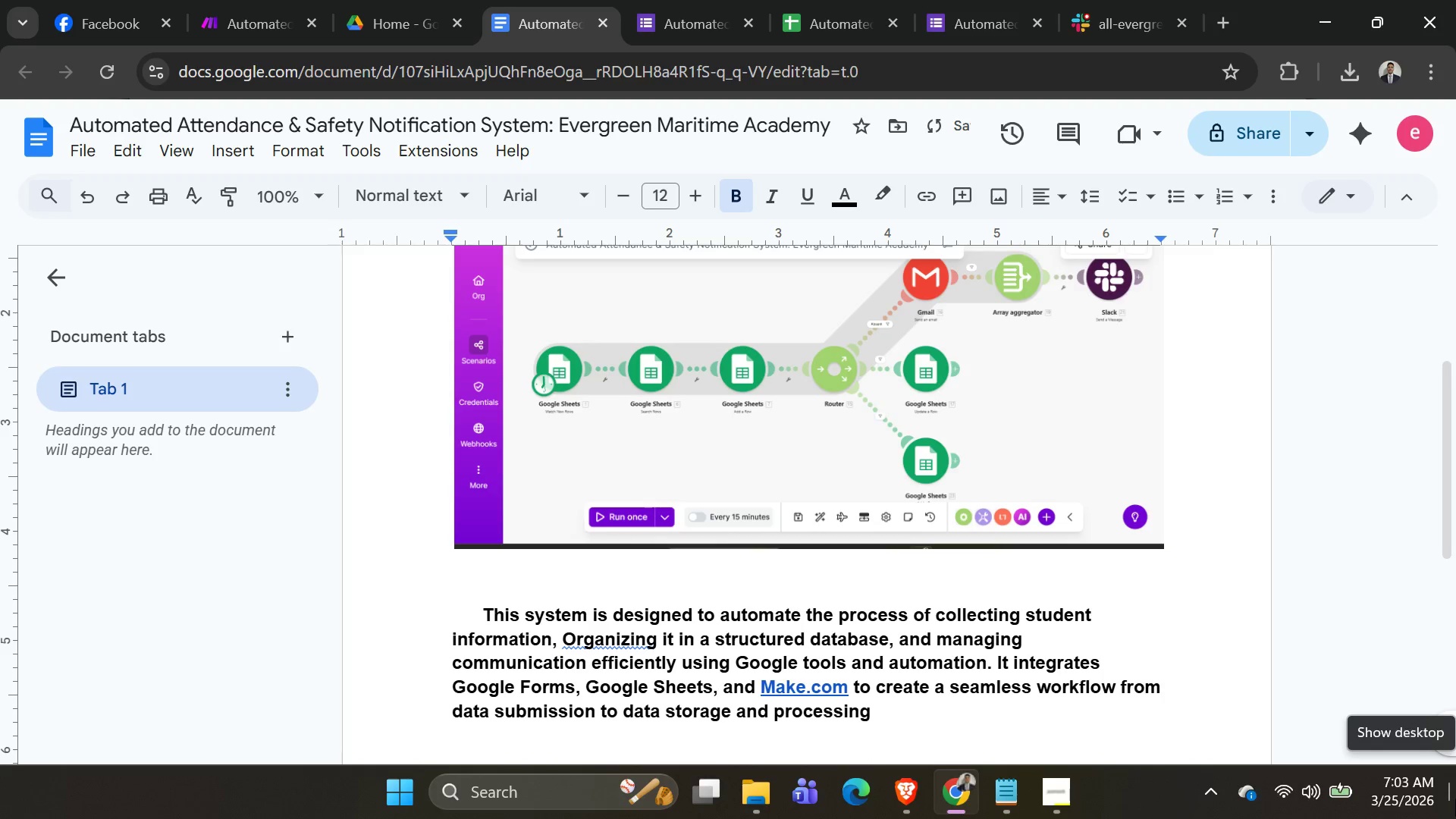 
key(Period)
 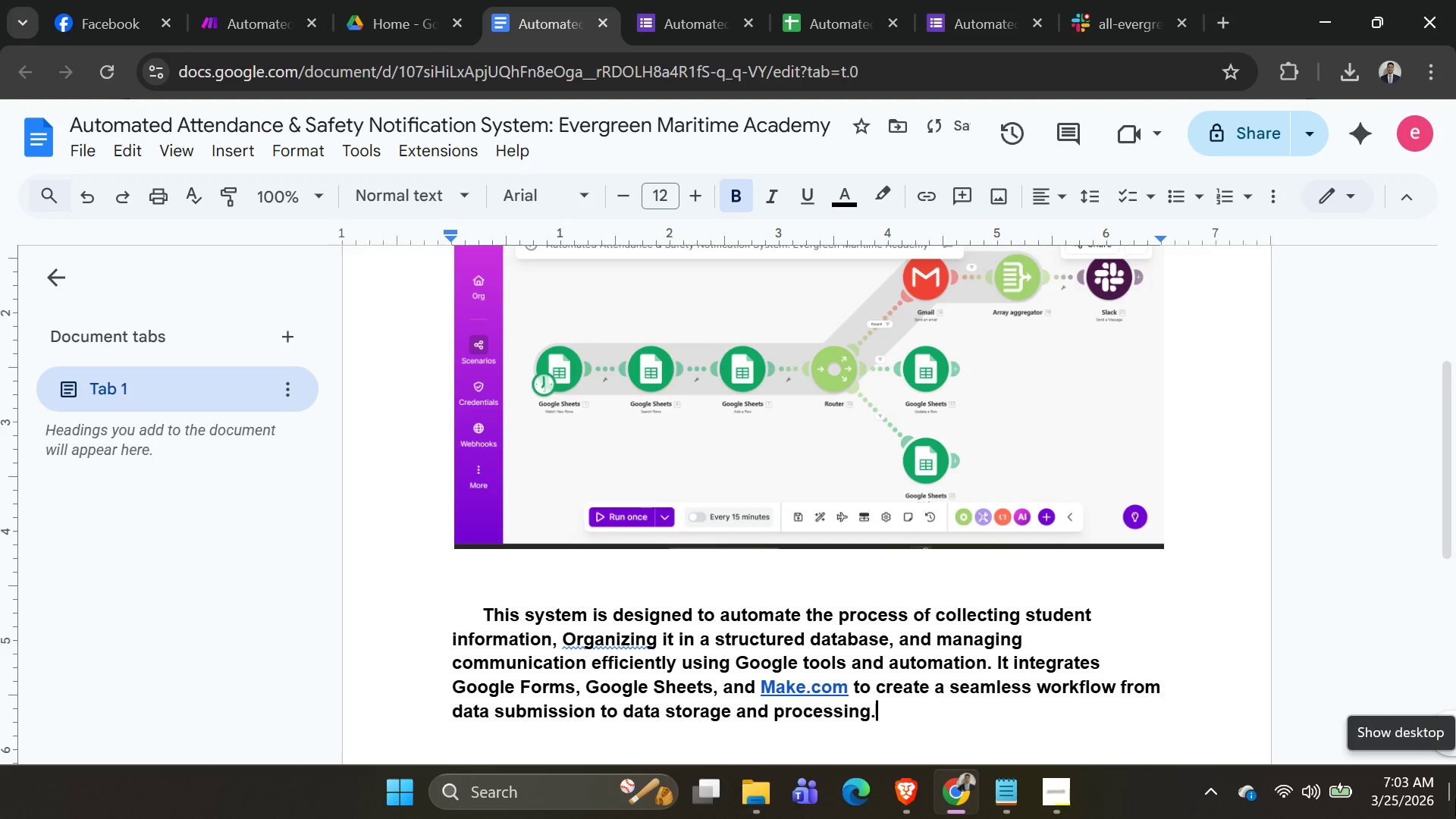 
key(Shift+Enter)
 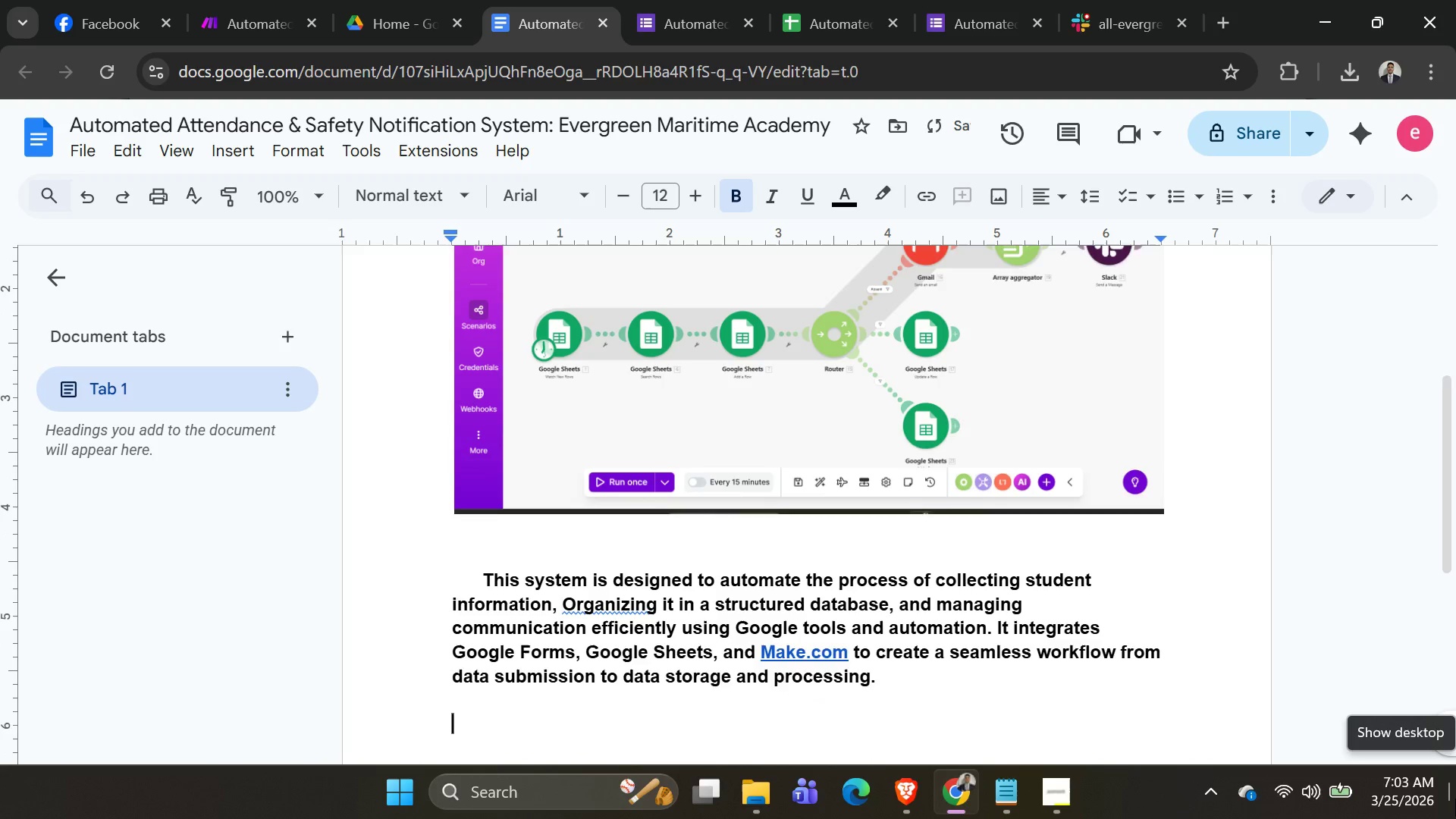 
key(Shift+Enter)
 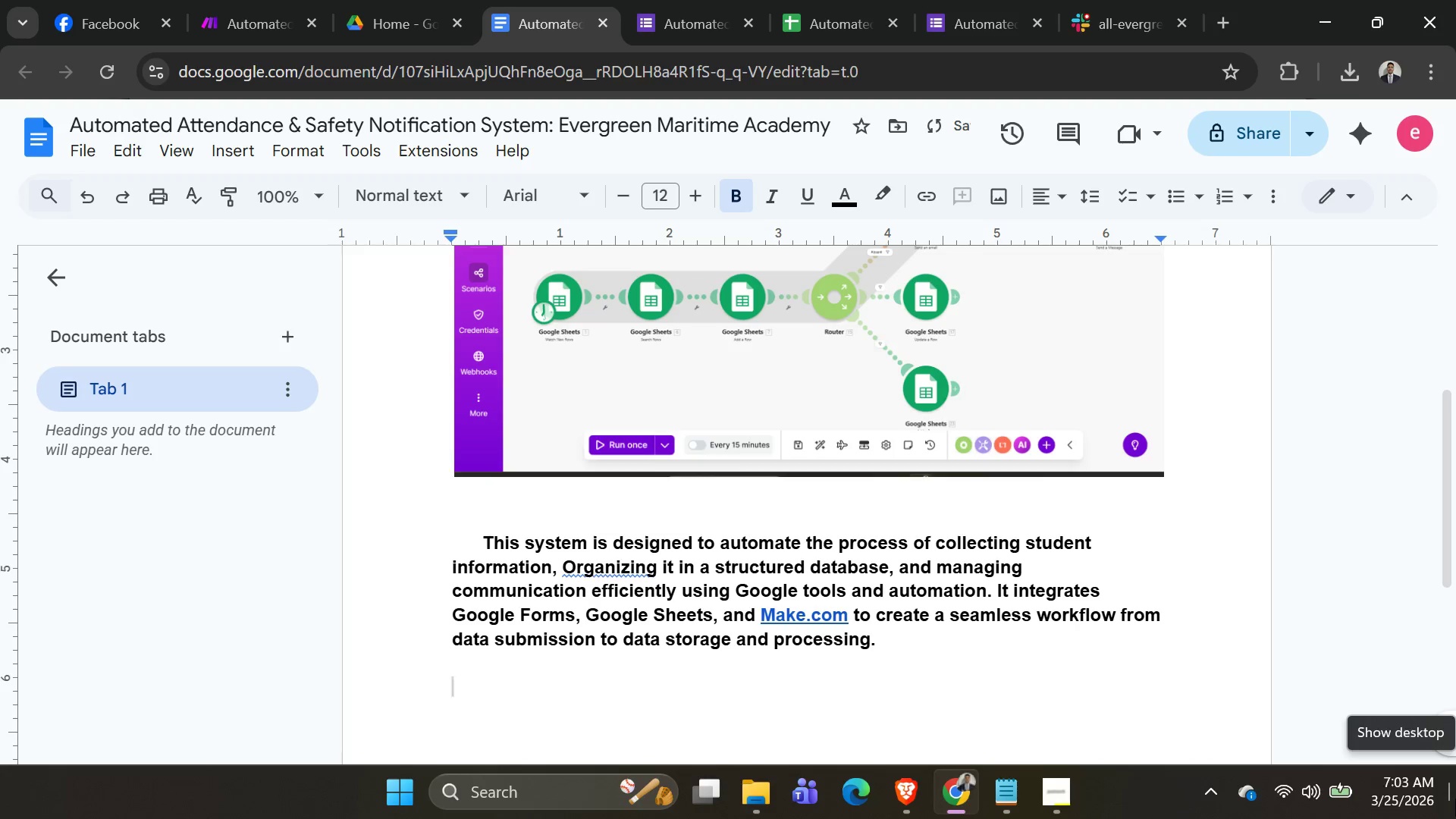 
hold_key(key=ShiftLeft, duration=0.41)
 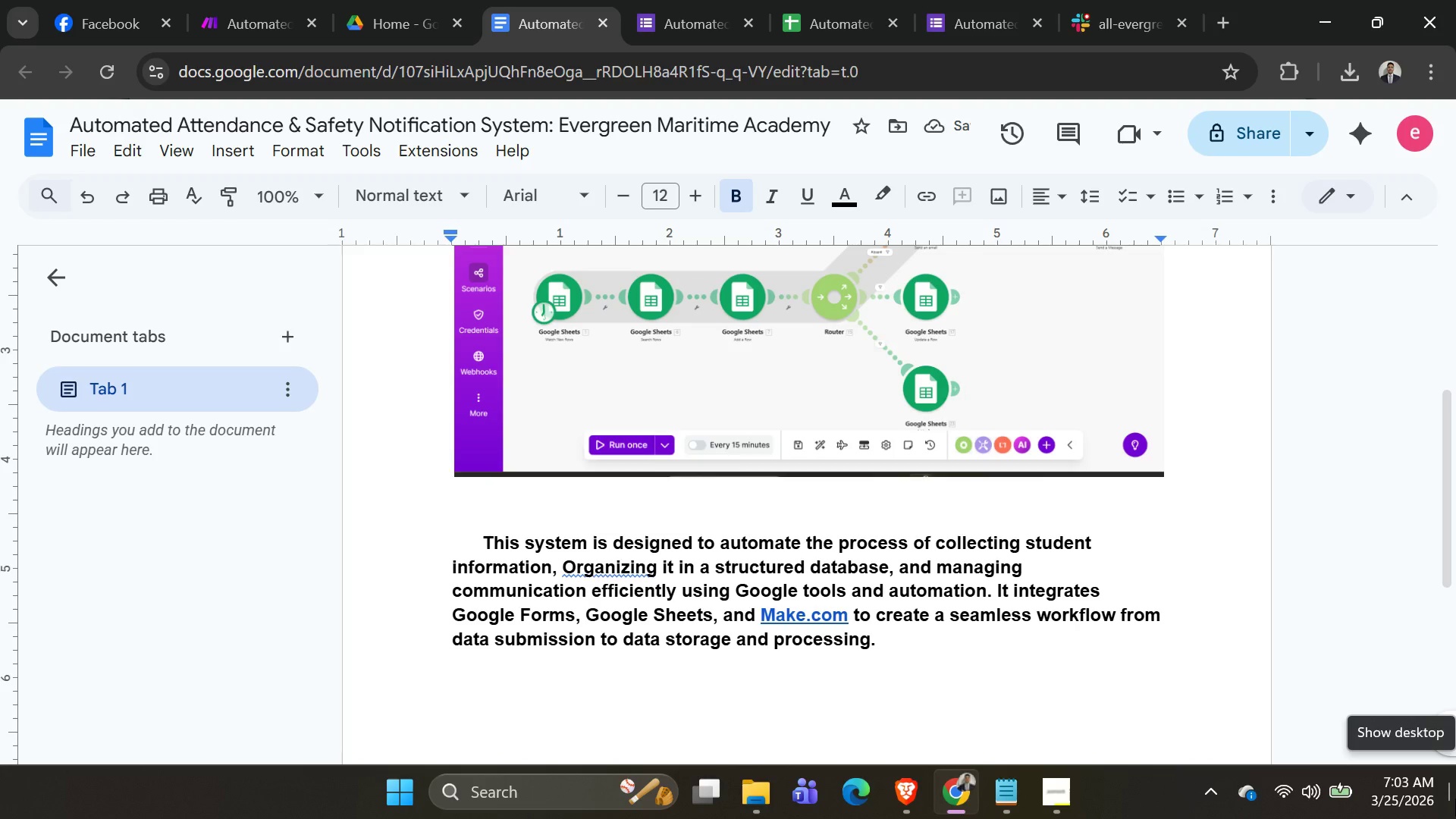 
key(Backspace)
 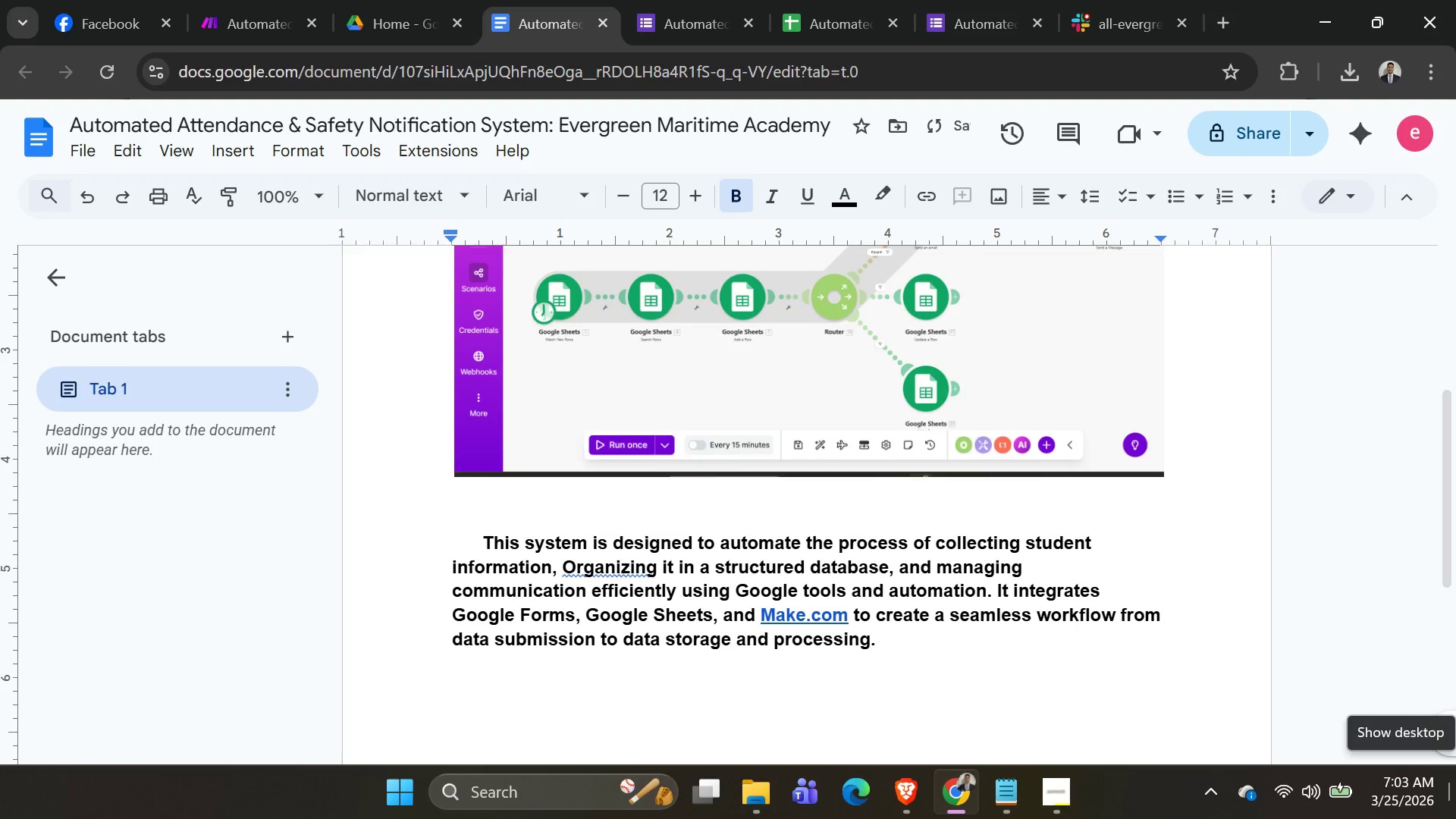 
key(Shift+Enter)
 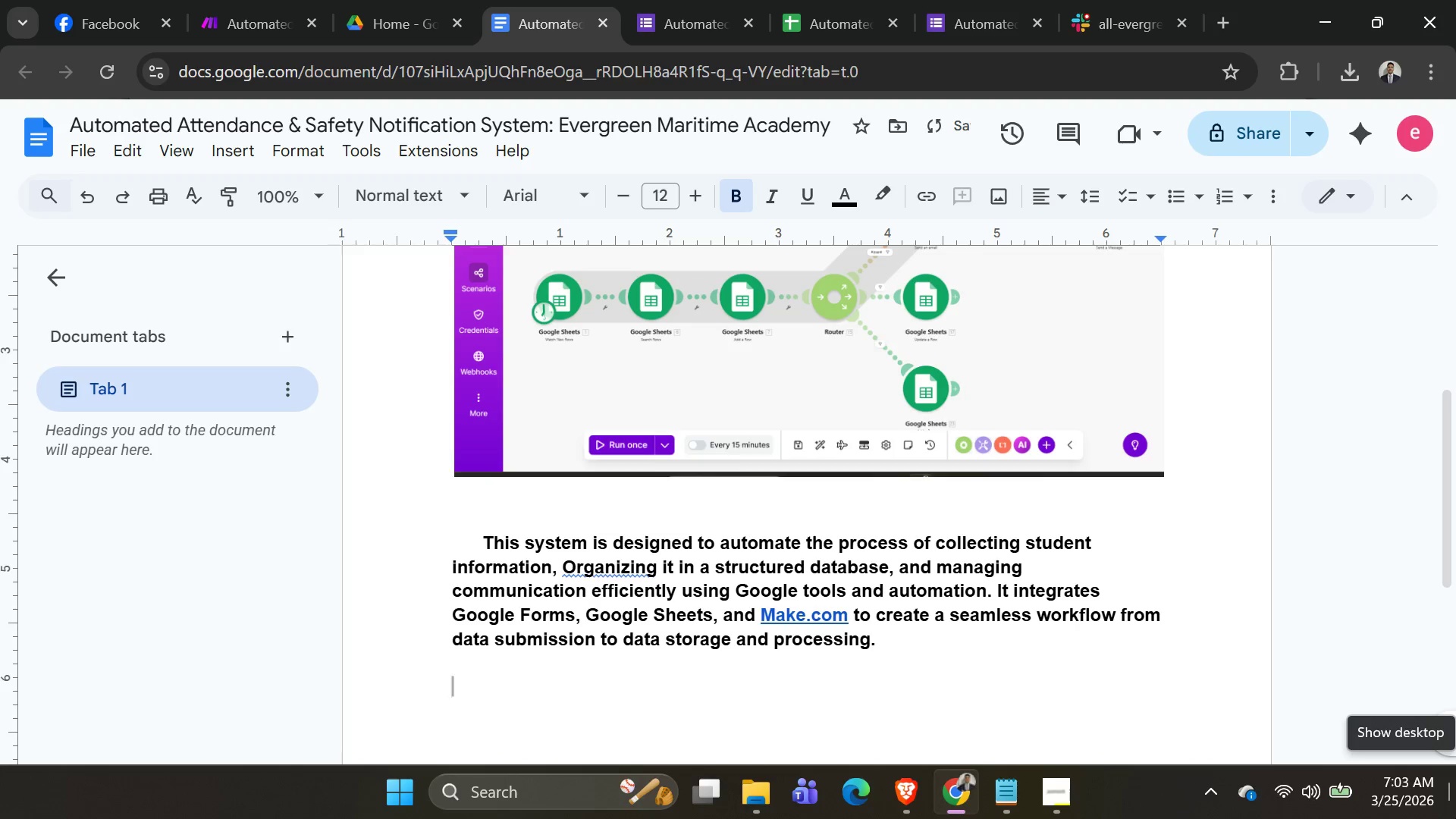 
type(System Over )
key(Backspace)
type(view and Loc)
key(Backspace)
type(gic:)
 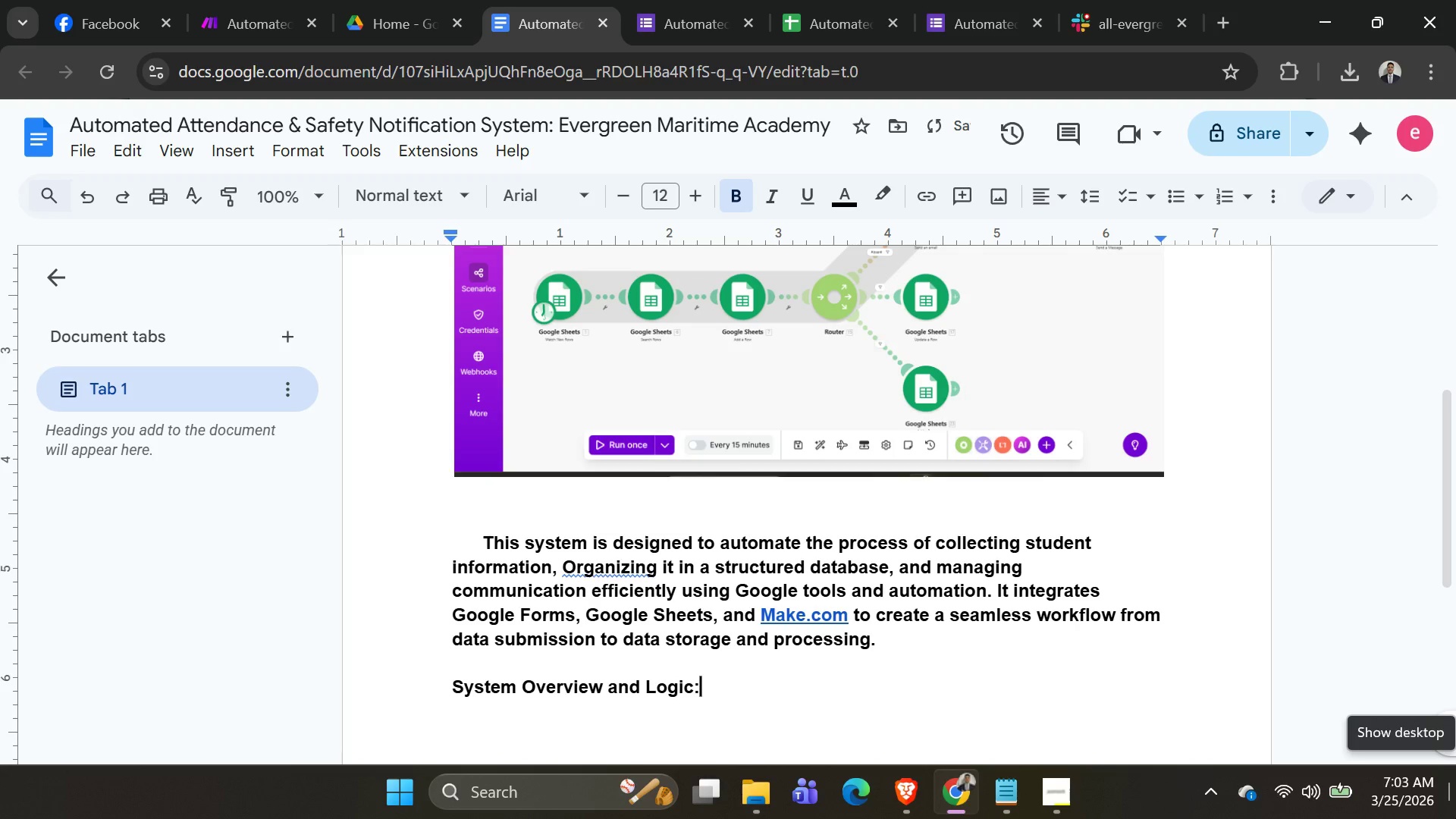 
key(Shift+Enter)
 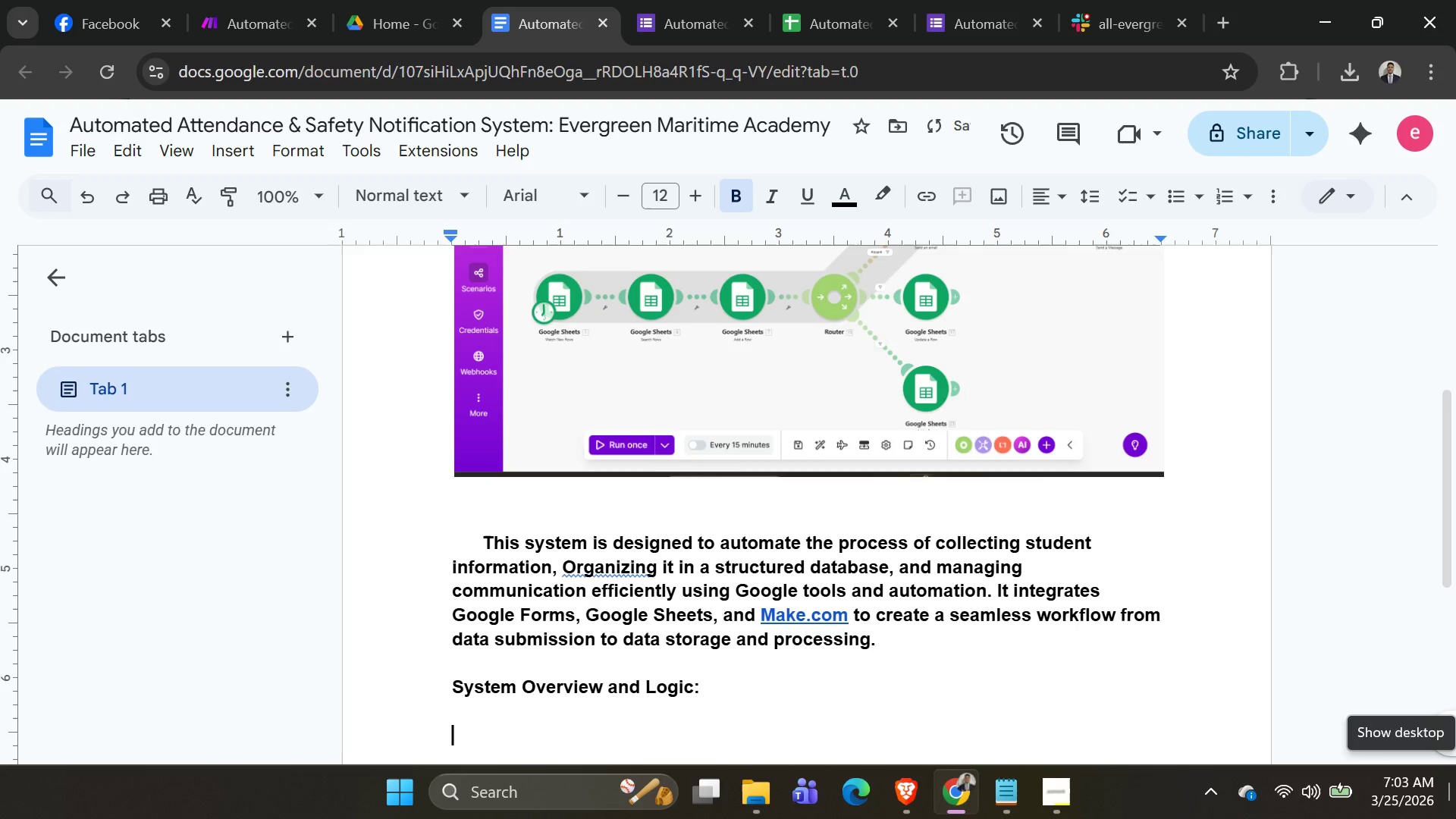 
key(Shift+Enter)
 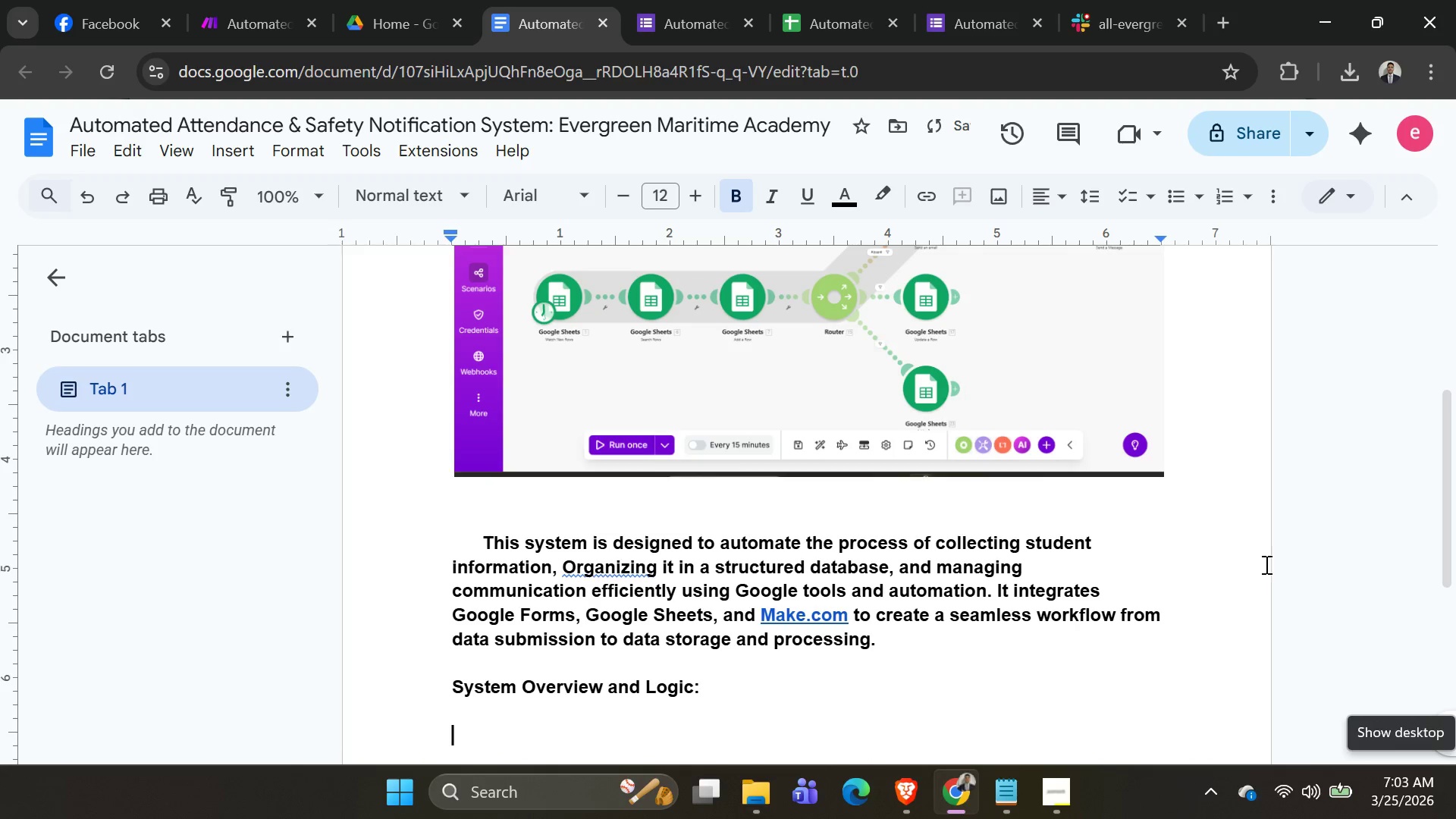 
scroll: coordinate [743, 552], scroll_direction: down, amount: 1.0
 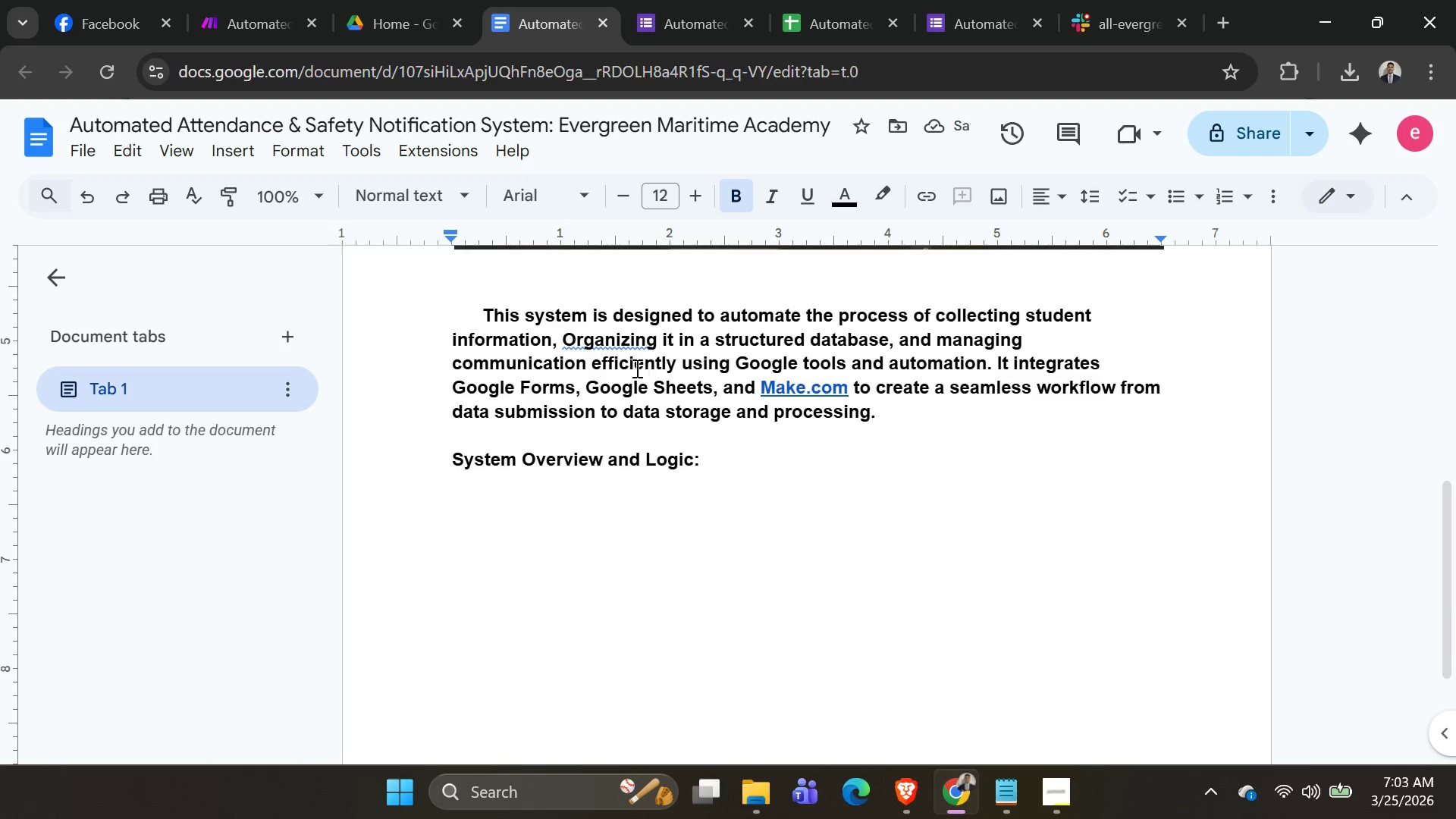 
right_click([613, 336])
 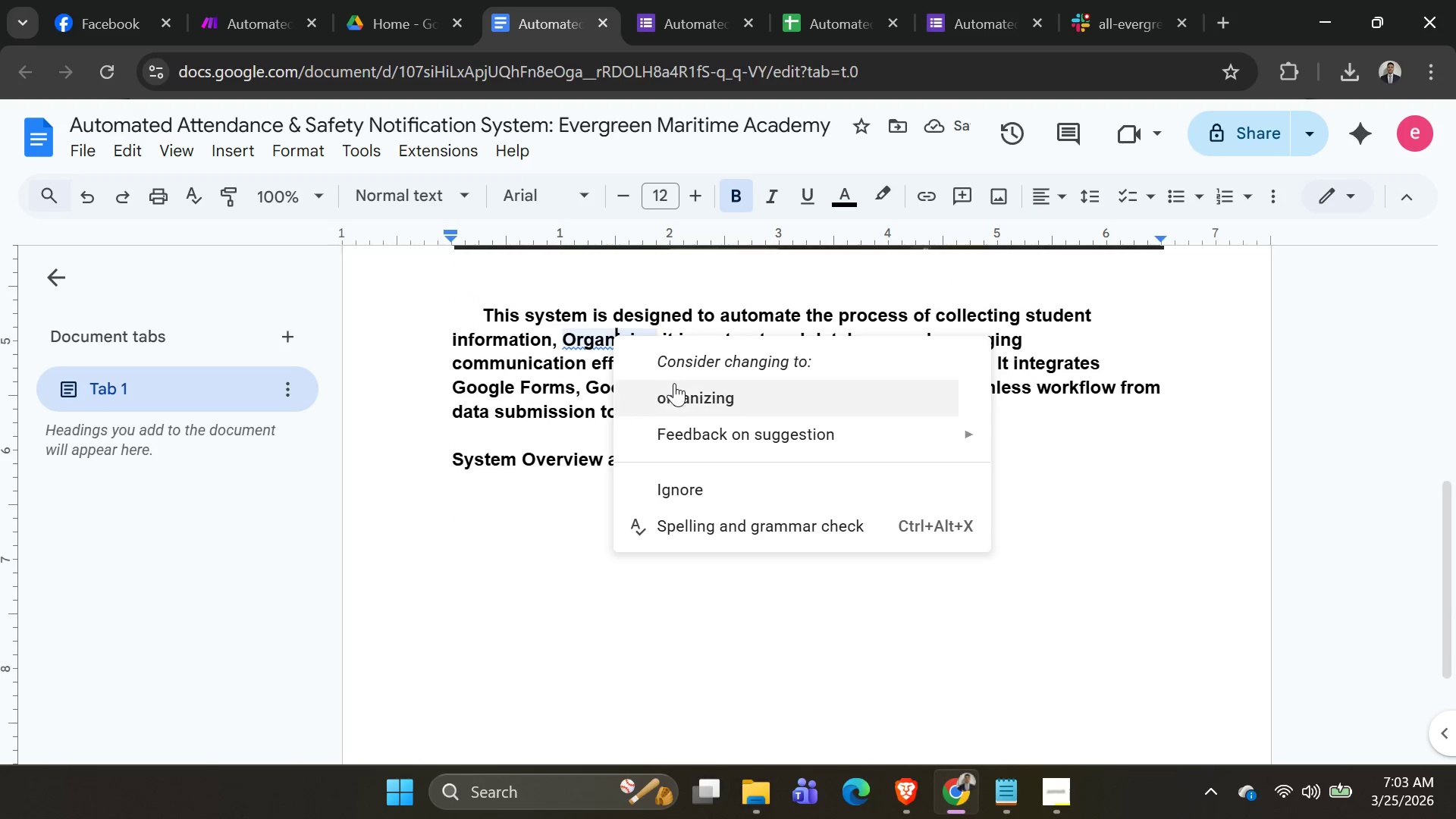 
left_click([676, 383])
 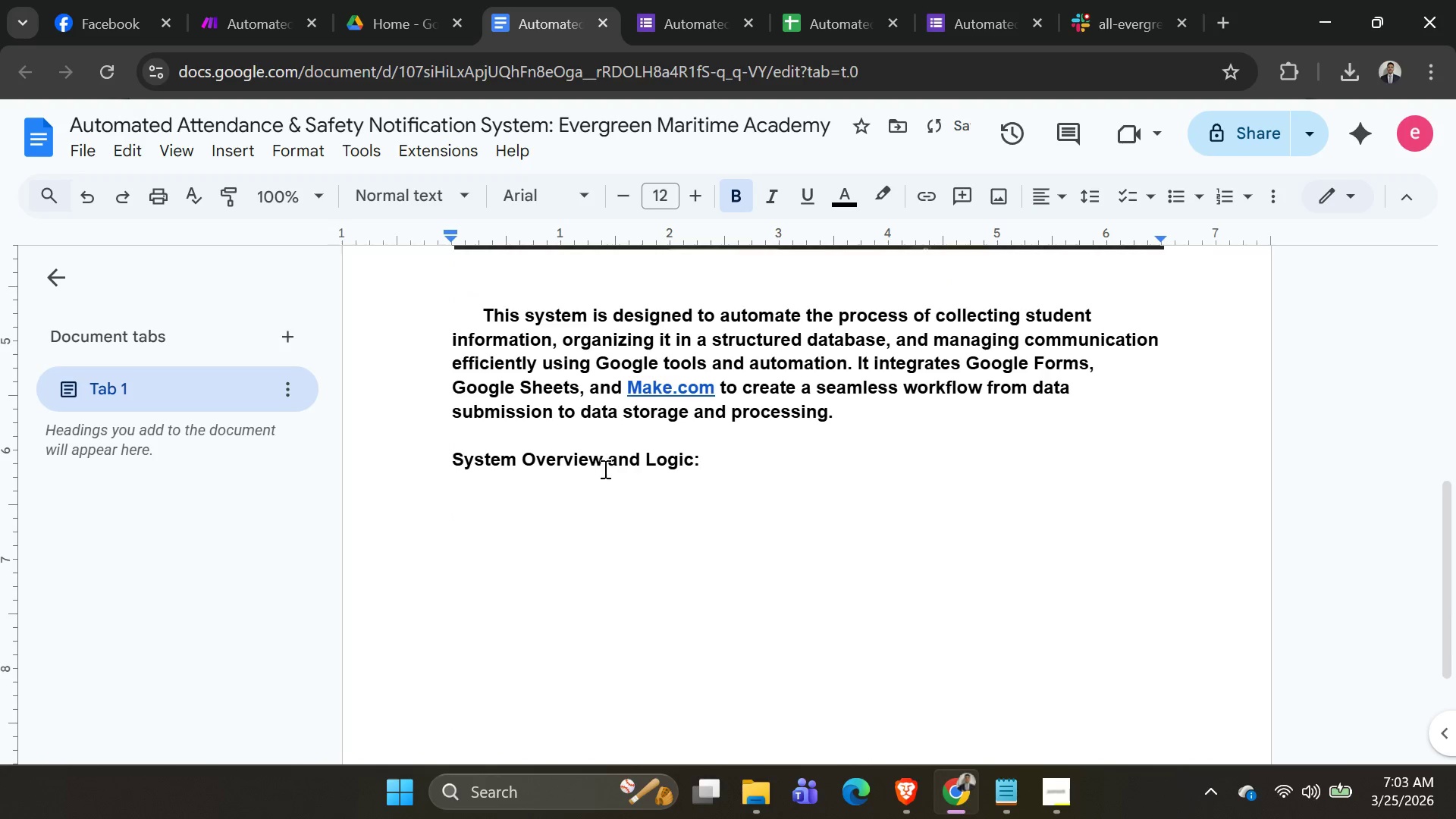 
left_click([754, 460])
 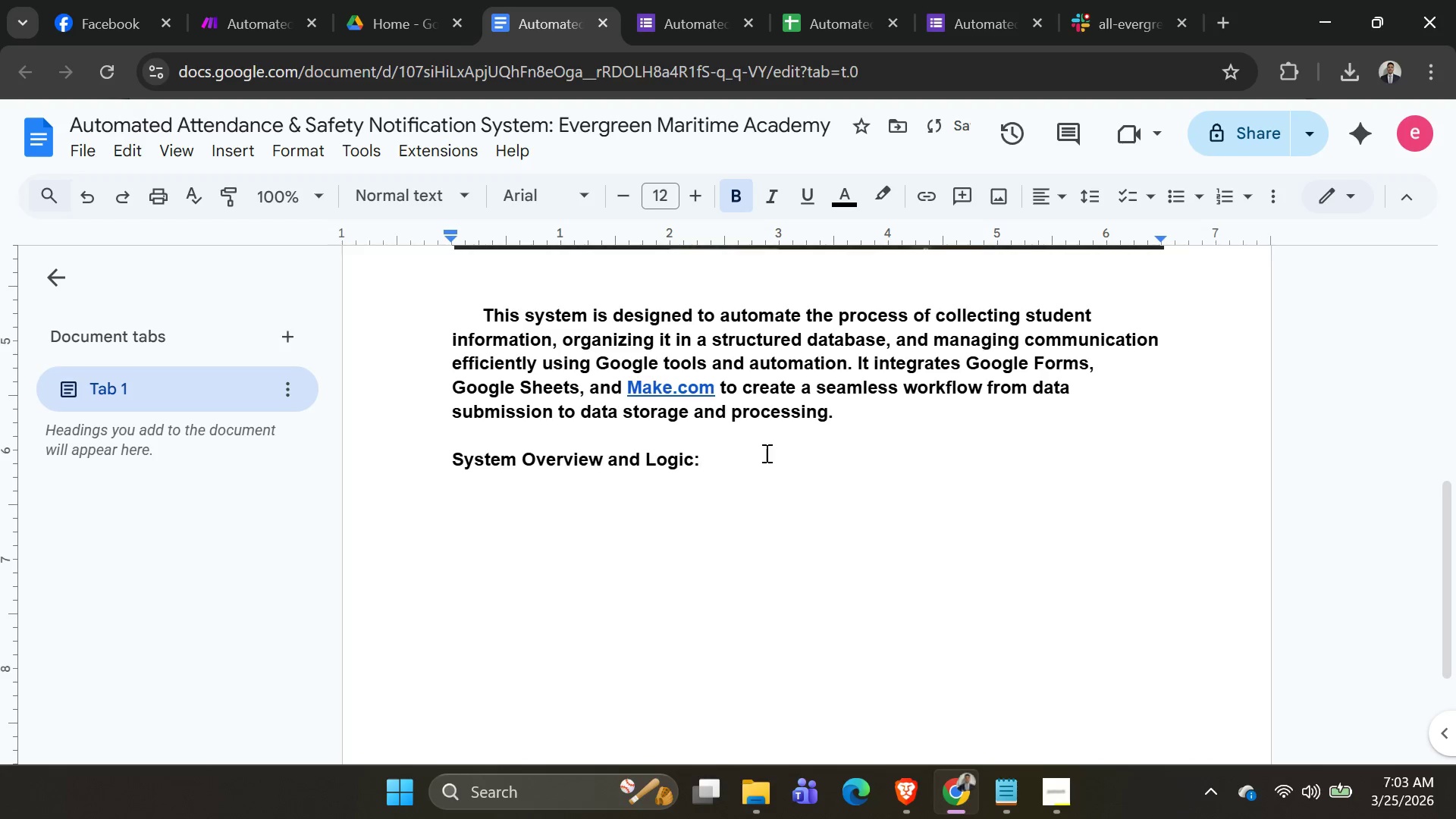 
key(Shift+Enter)
 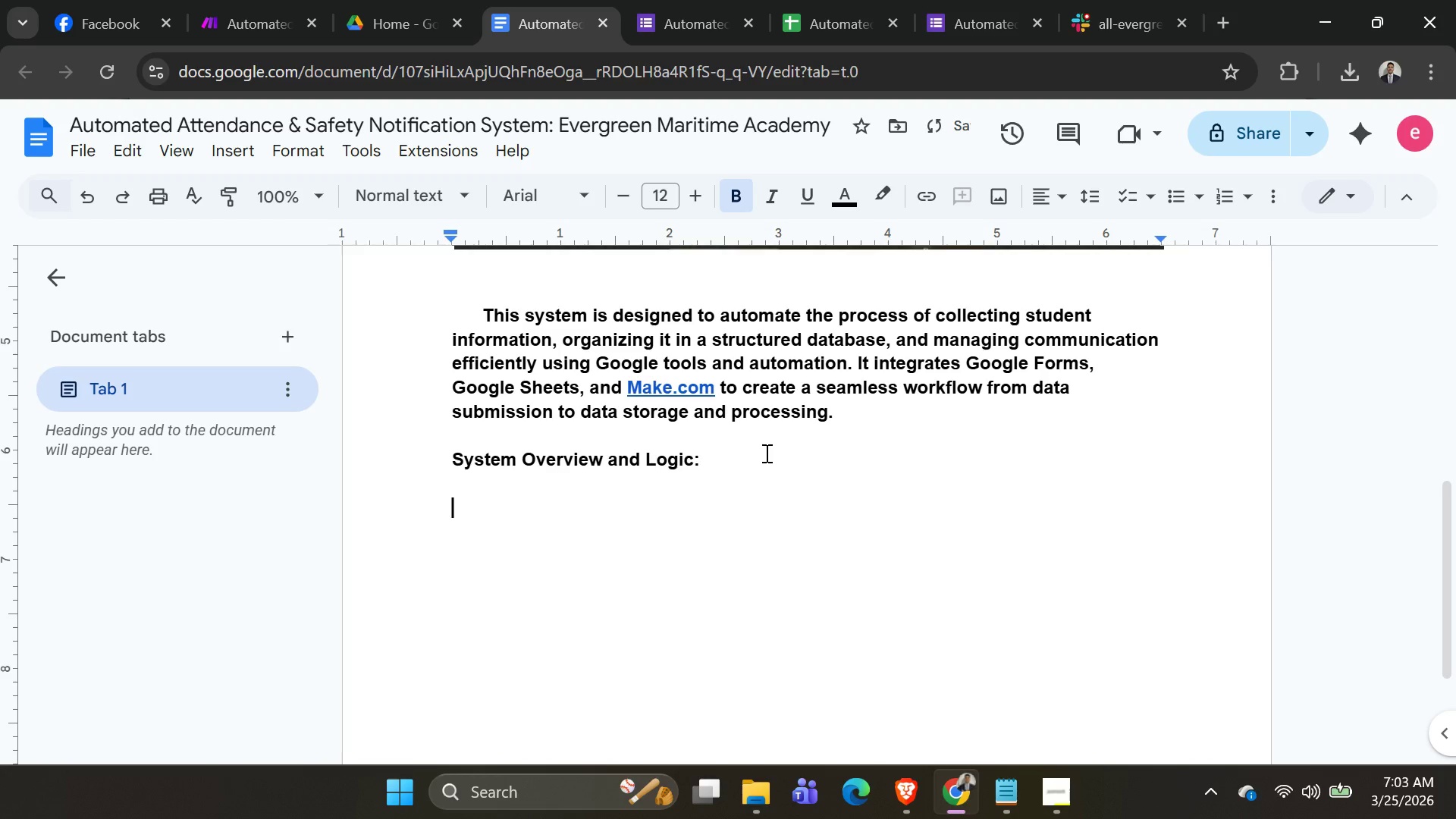 
key(Shift+Enter)
 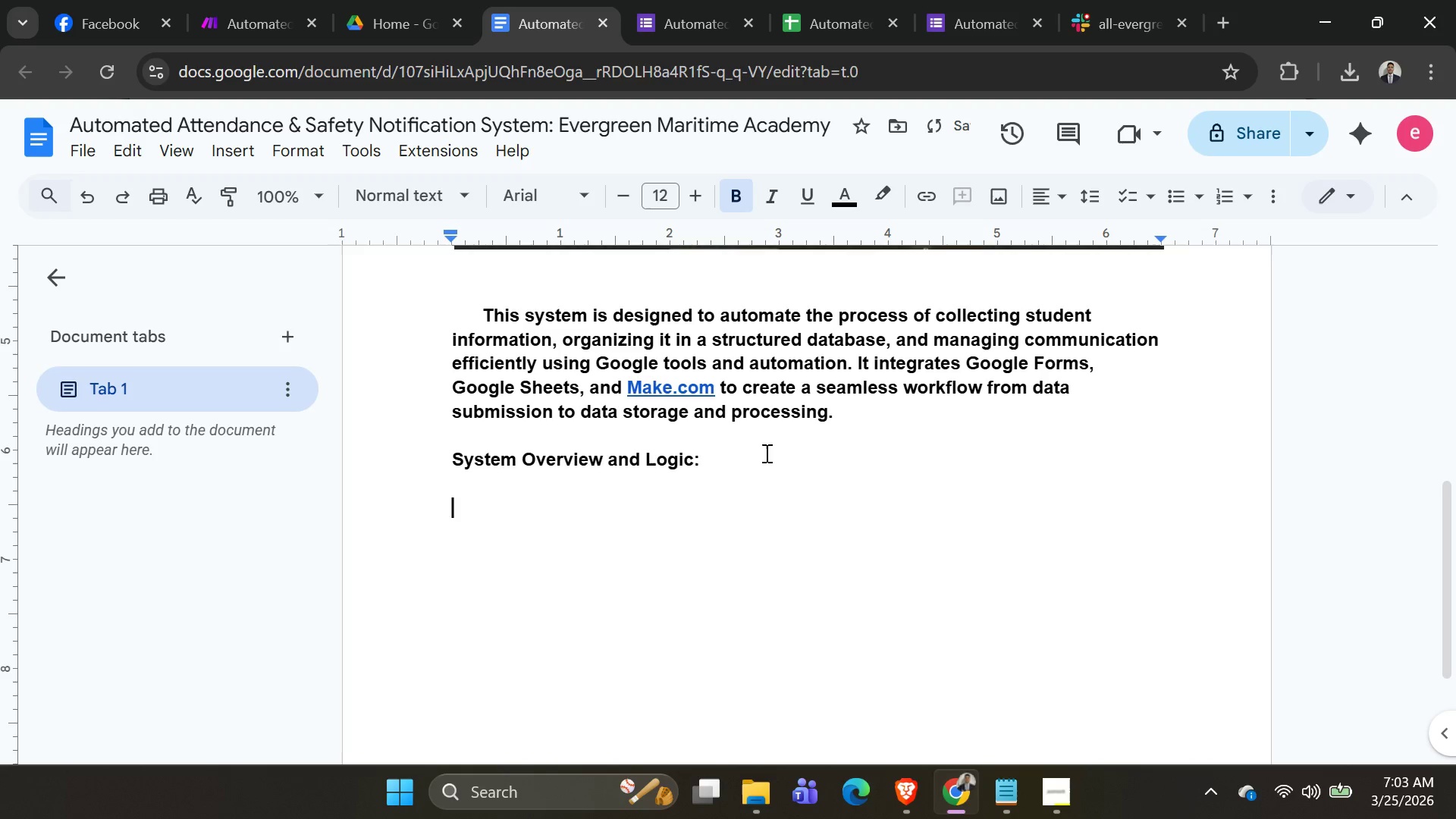 
type(The )
 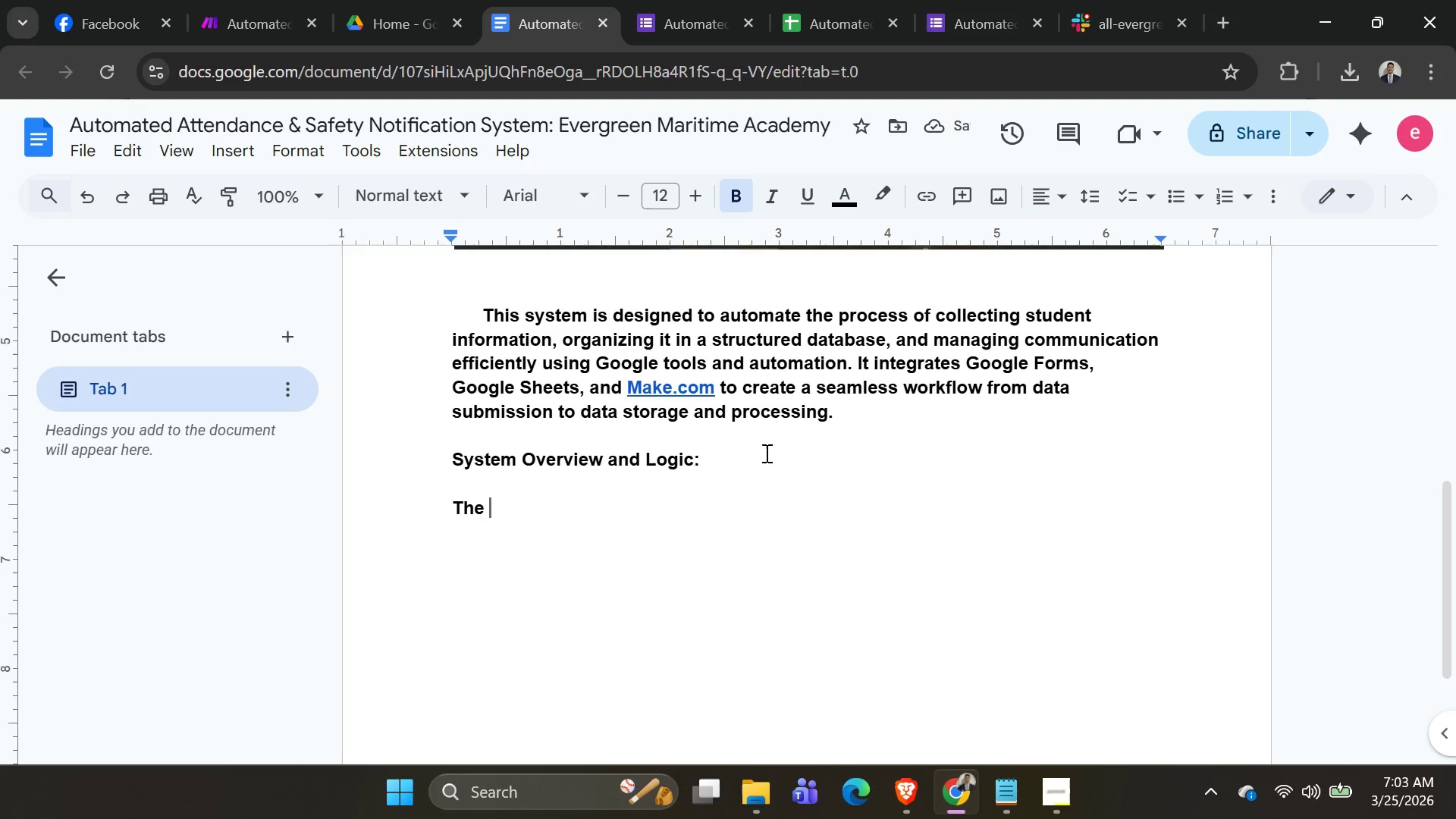 
wait(5.59)
 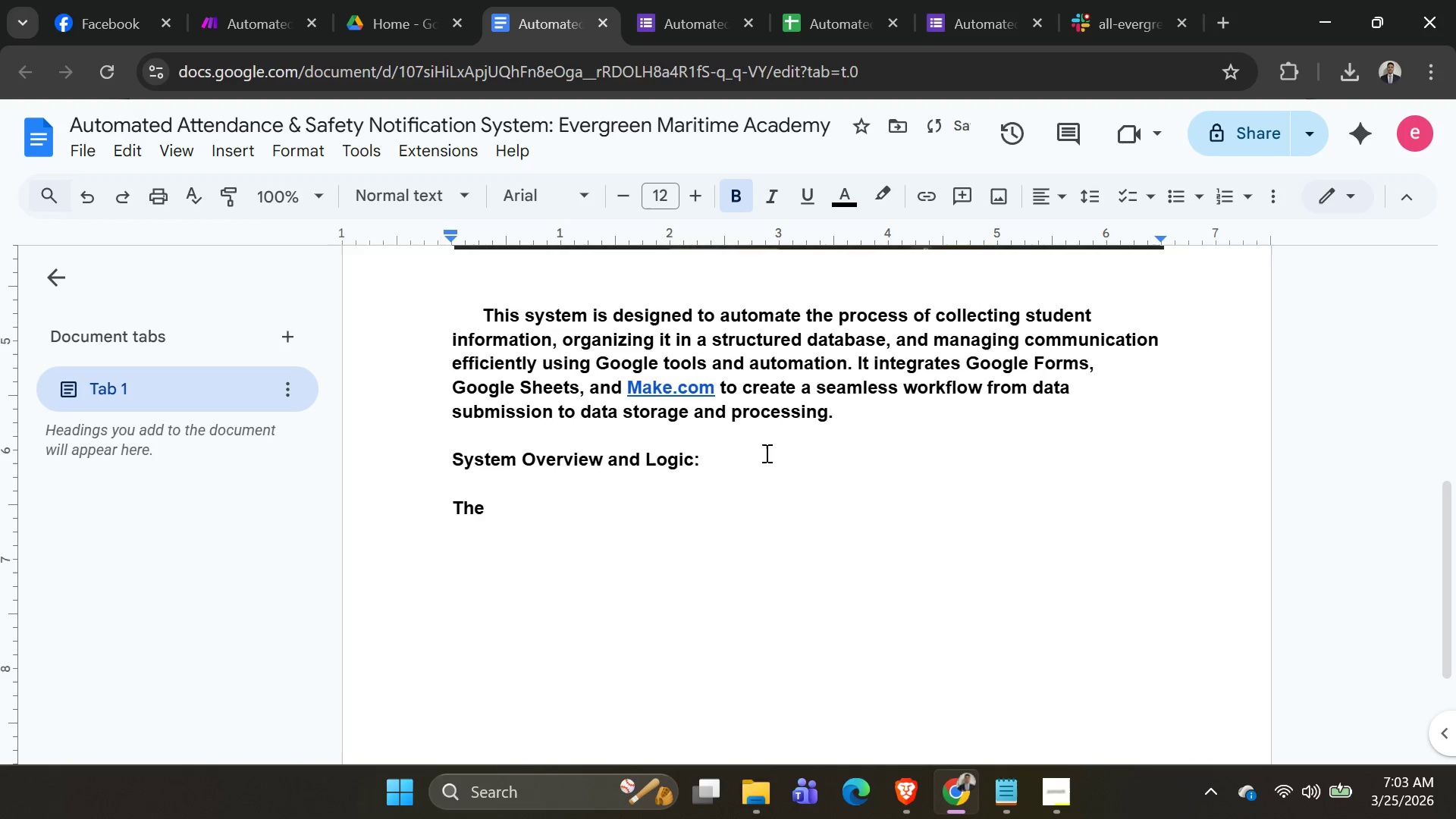 
type(system begins withs a Google From)
key(Backspace)
key(Backspace)
key(Backspace)
type(orm where users )
 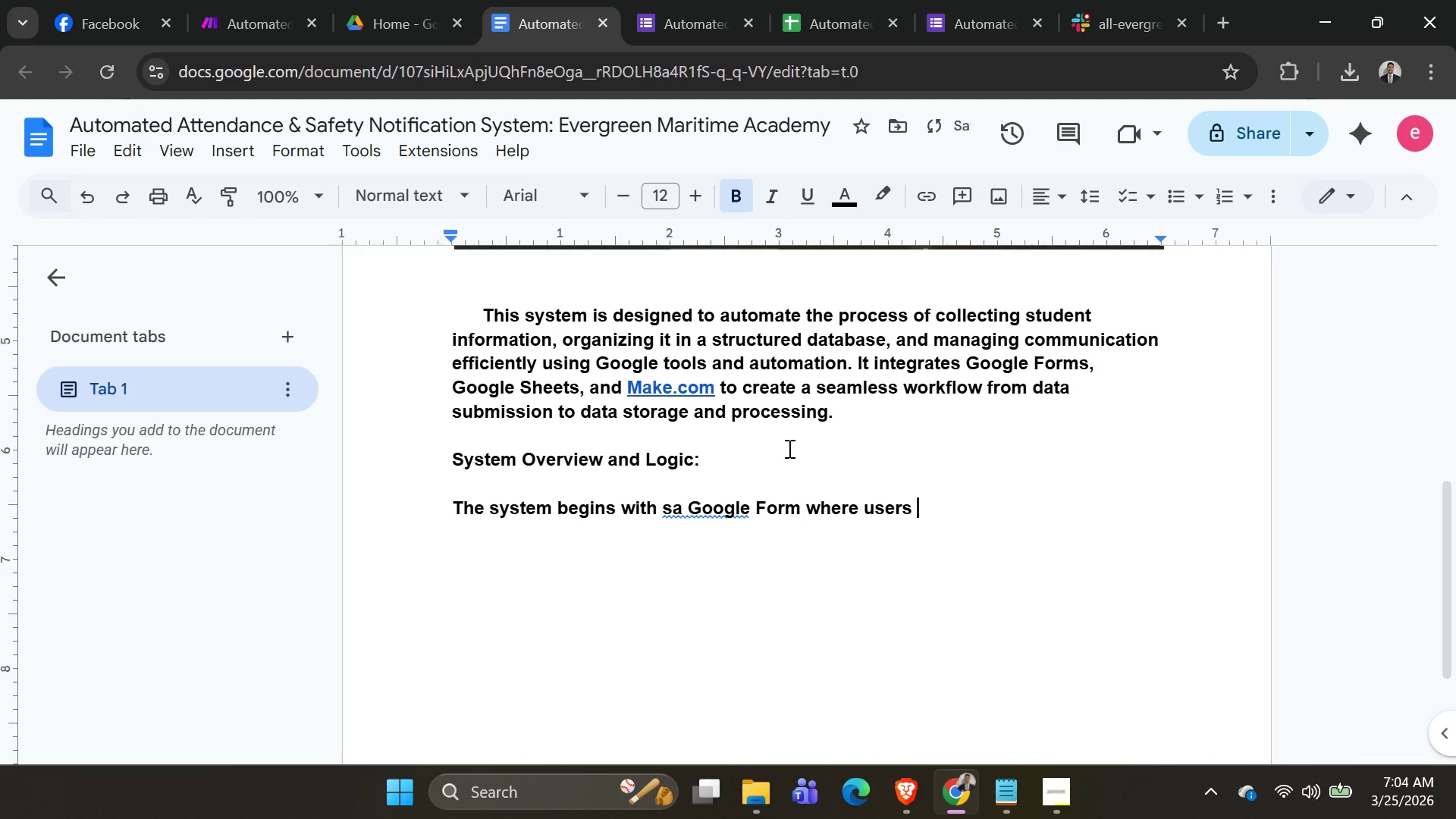 
type((students or G)
 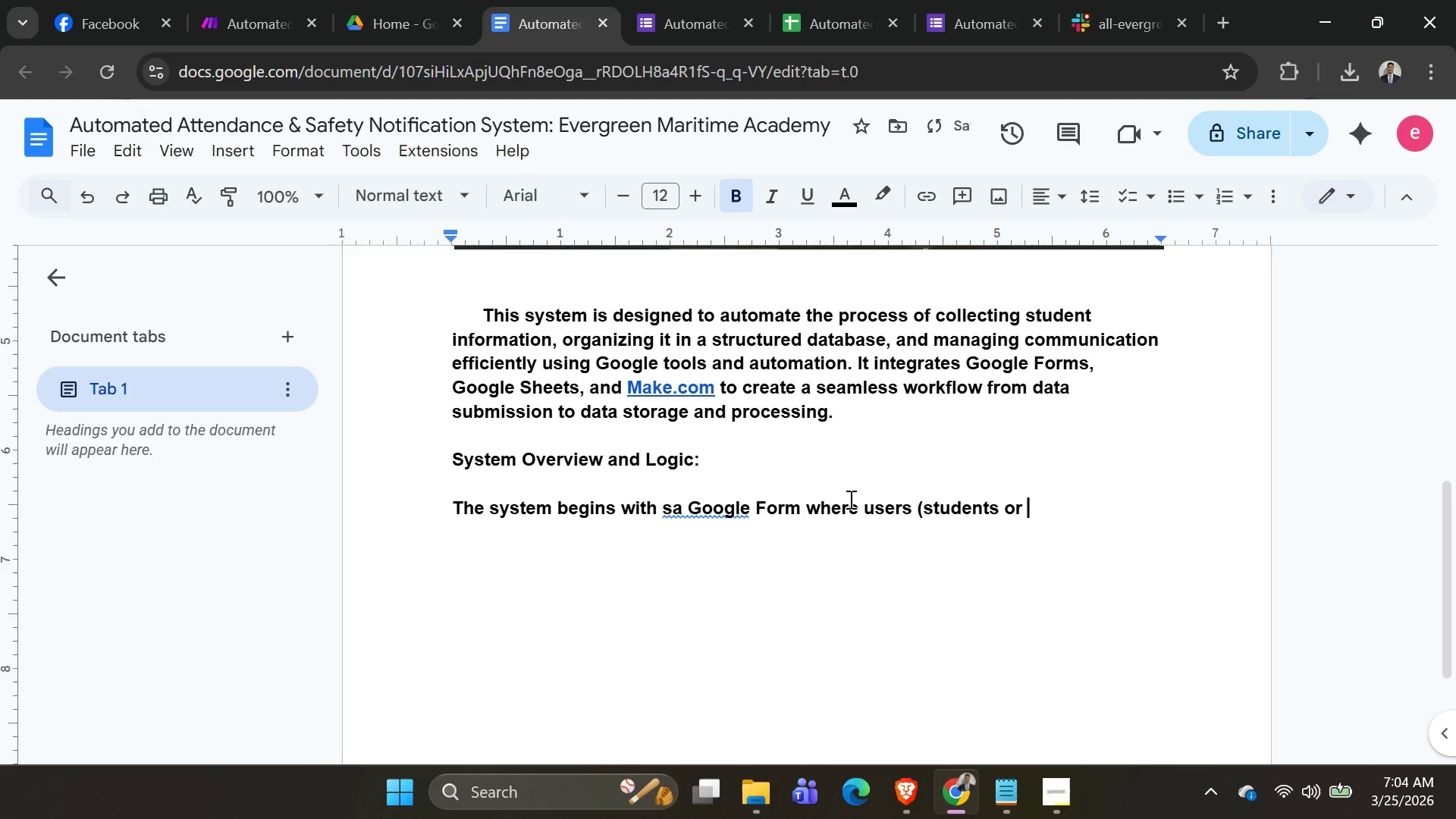 
 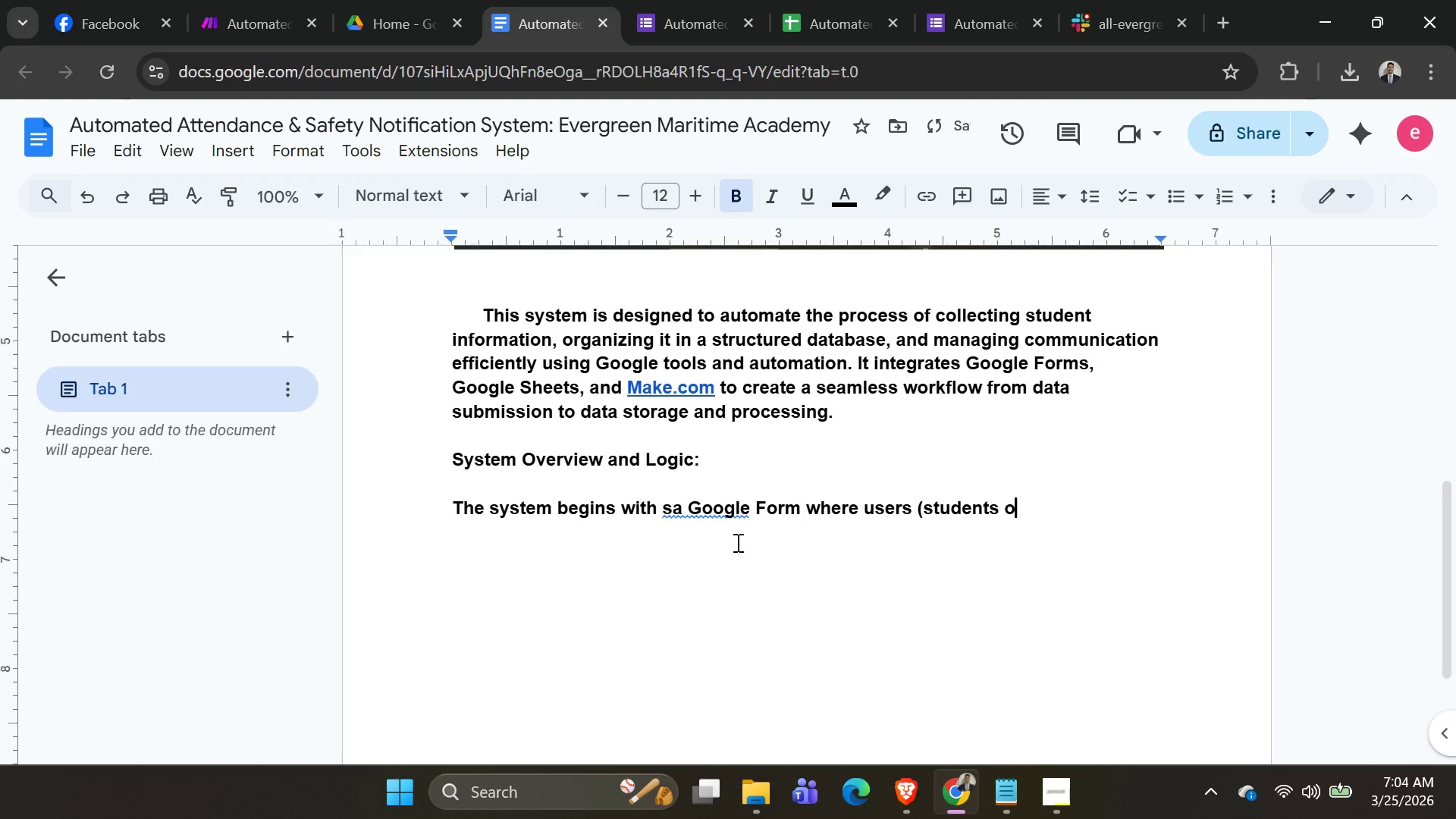 
key(Backspace)
type(huardians)
 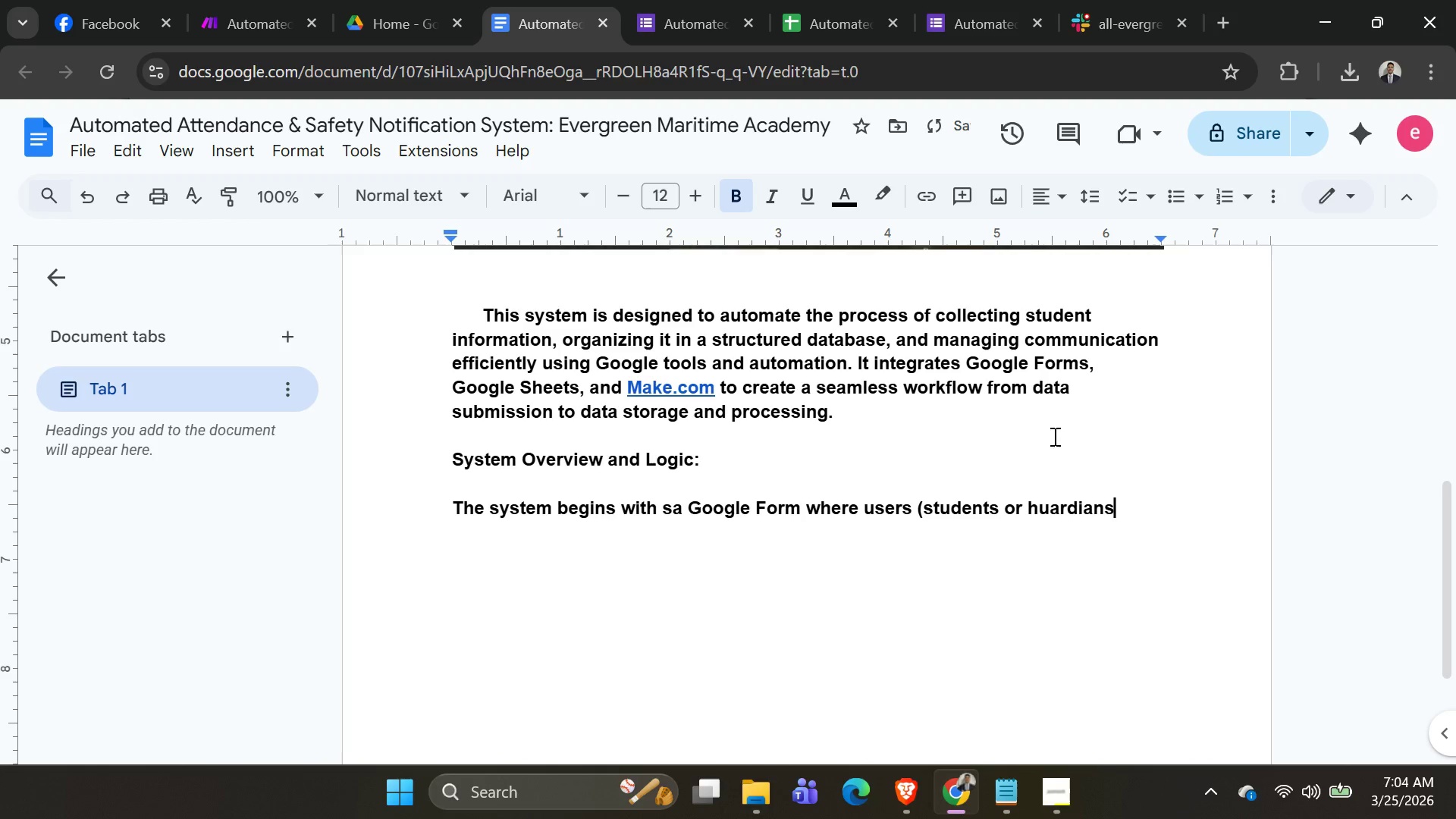 
hold_key(key=ShiftRight, duration=1.5)
 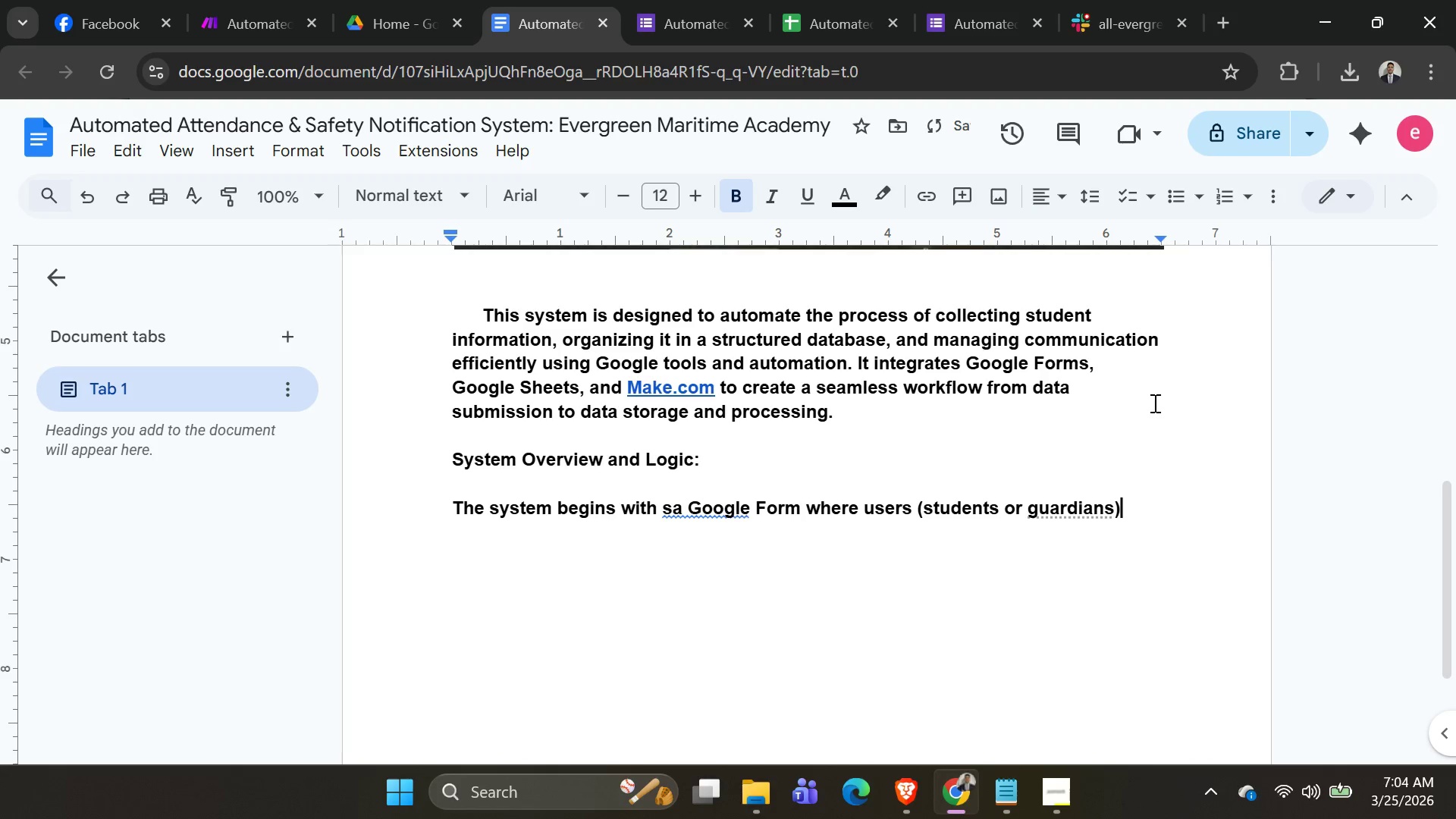 
key(Shift+0)
 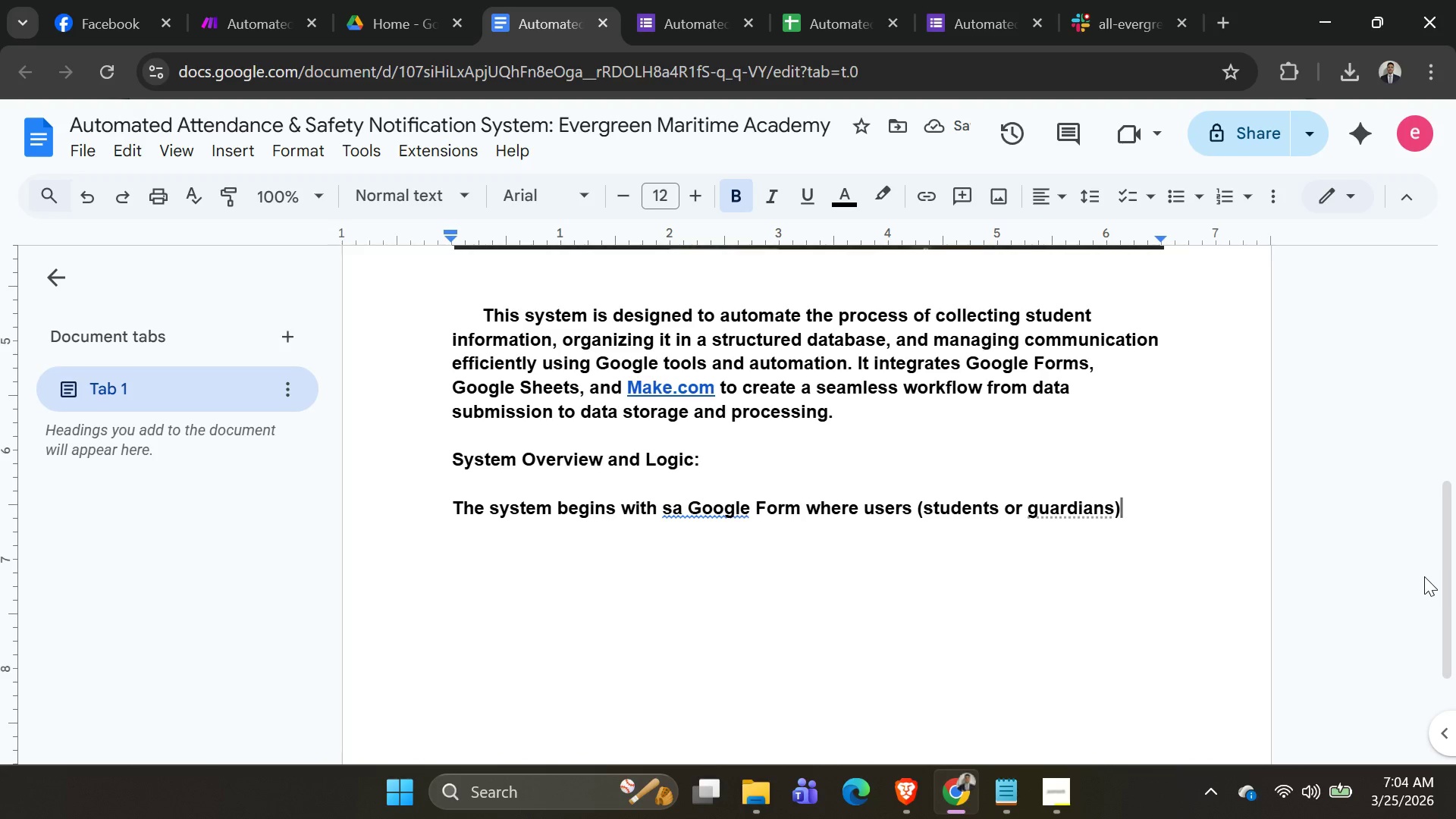 
type( input reue)
key(Backspace)
key(Backspace)
type(quired information such as astur)
key(Backspace)
key(Backspace)
type(udent )
 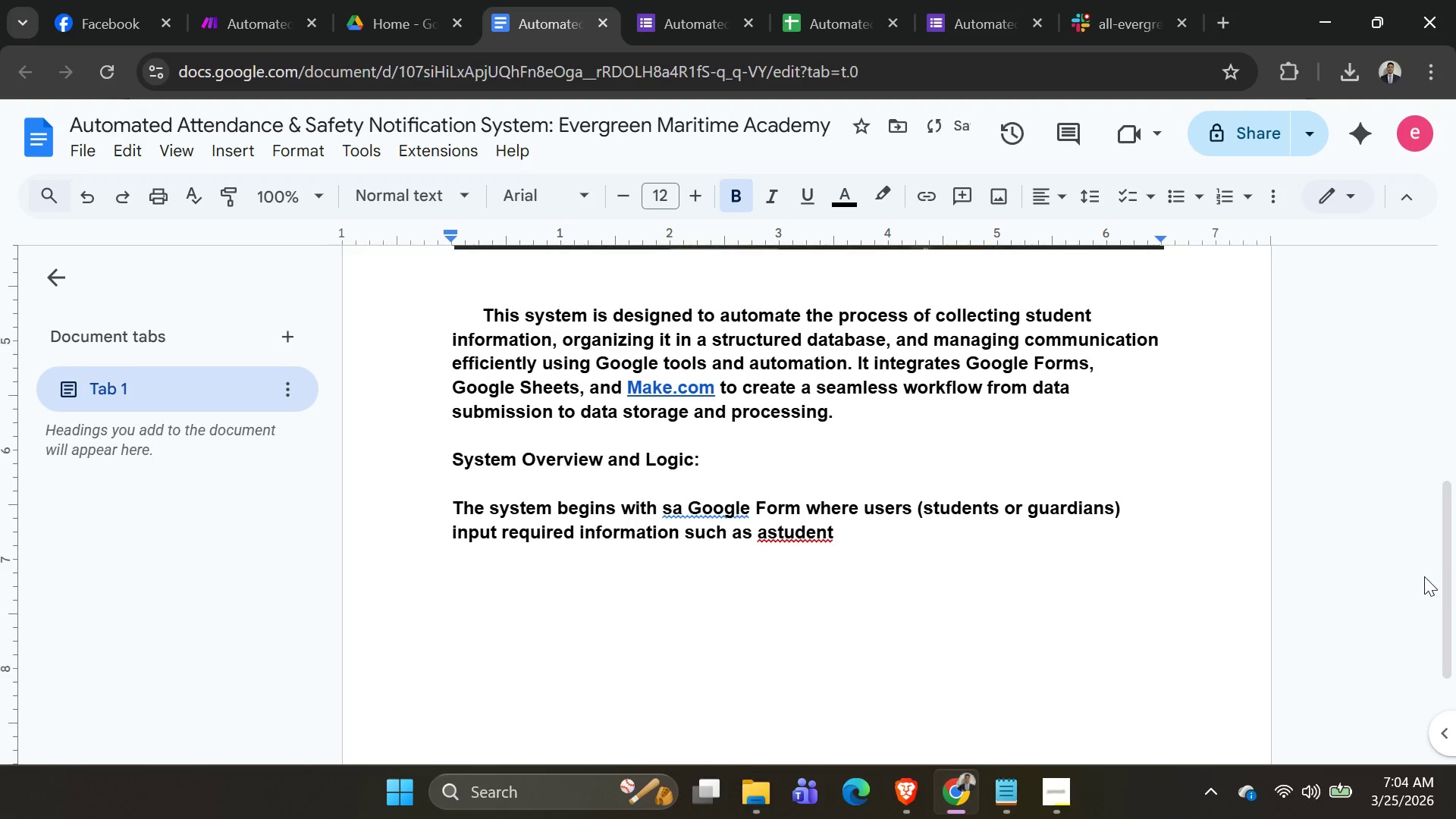 
type(ID, )
 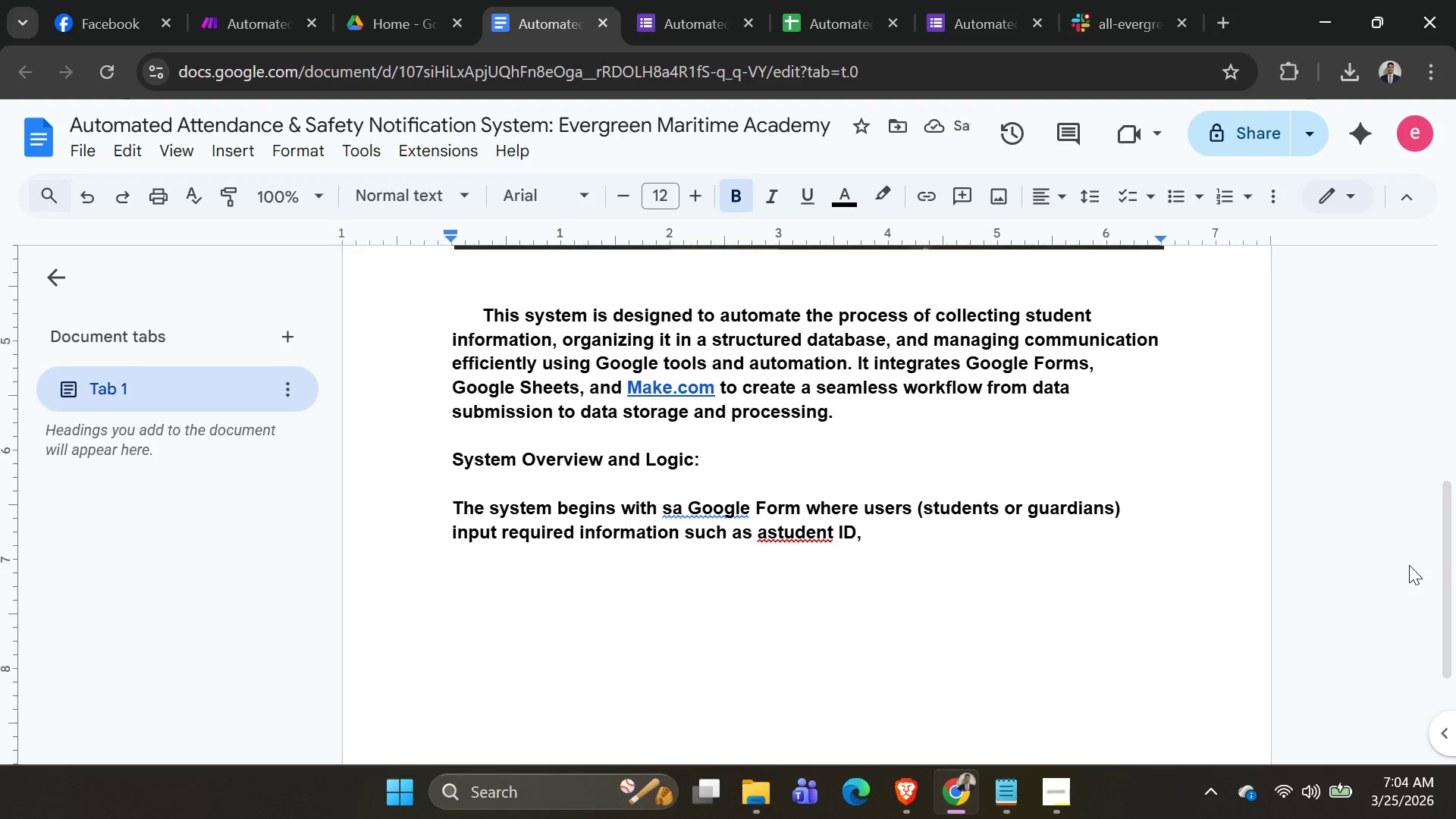 
type(and te)
key(Backspace)
type(he parent email )
 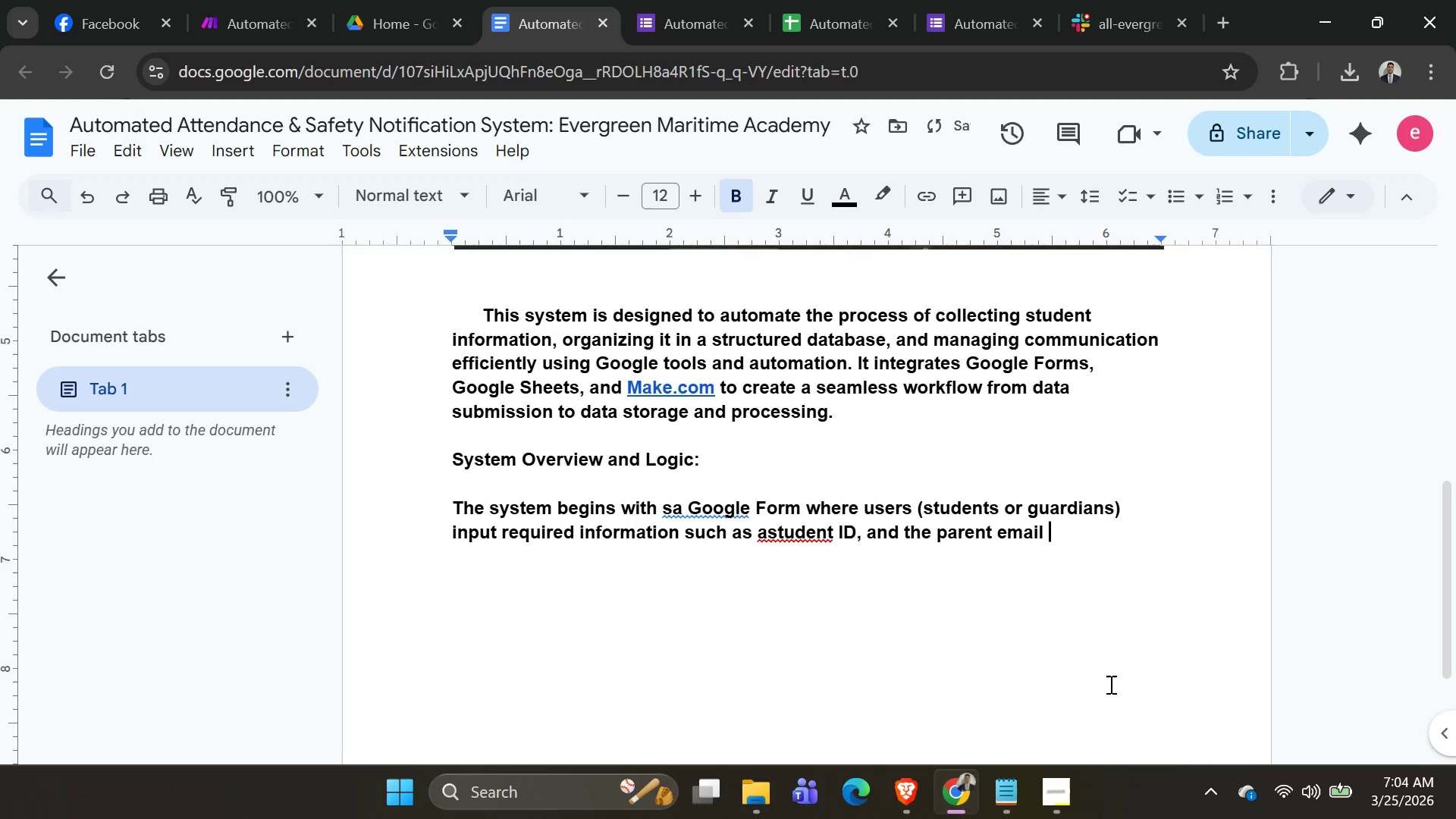 
right_click([809, 534])
 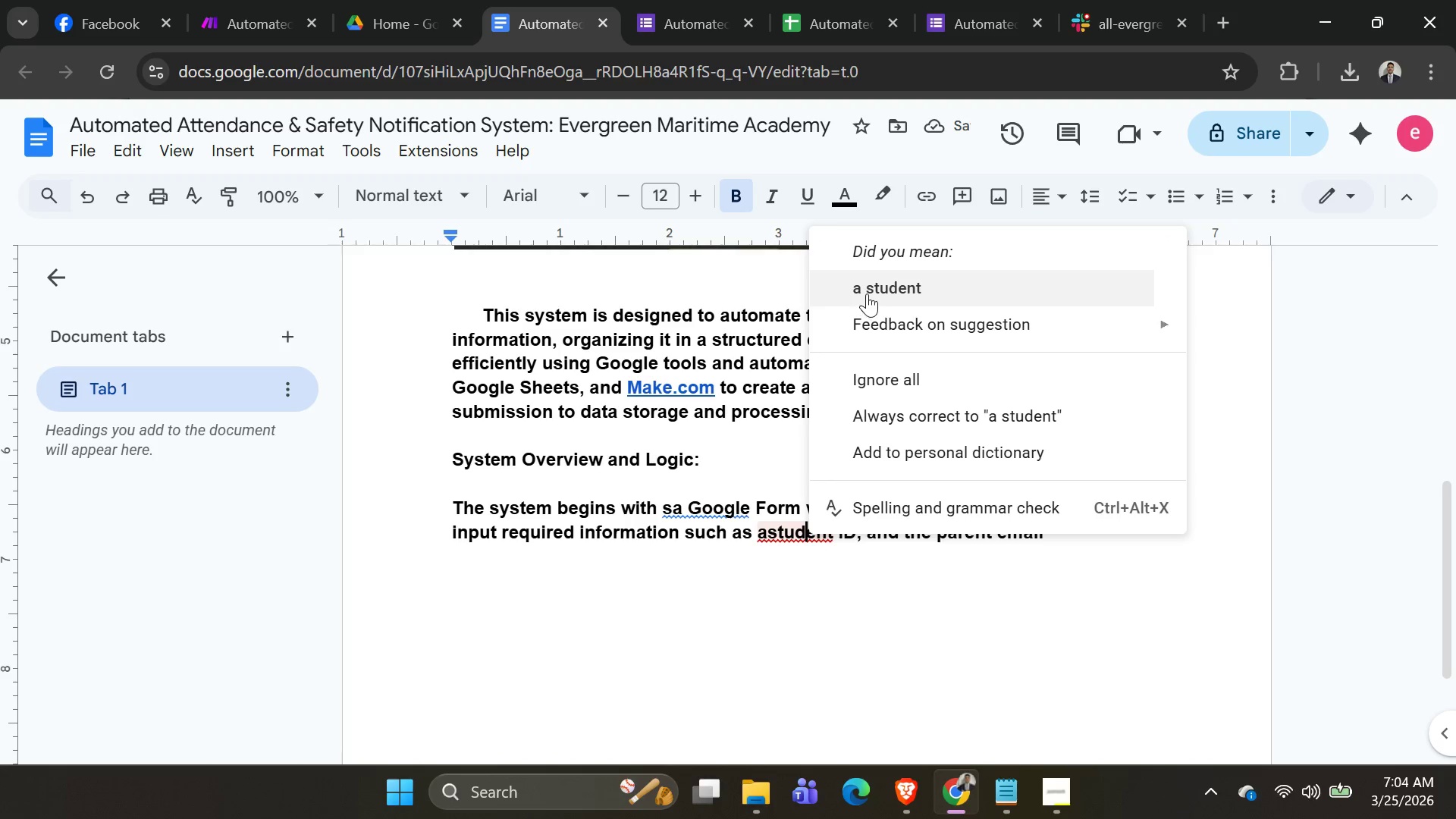 
left_click([867, 293])
 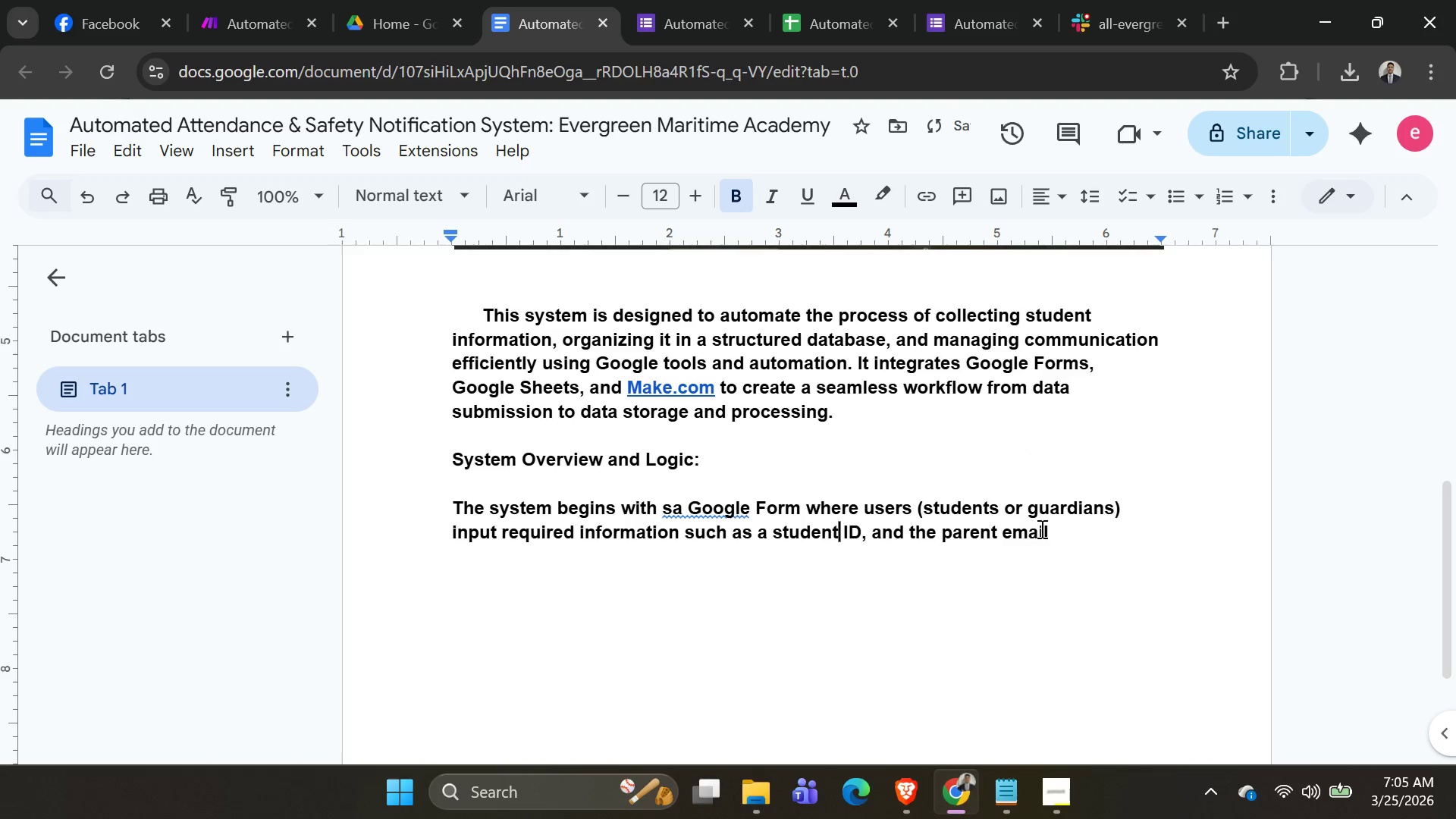 
left_click([1066, 532])
 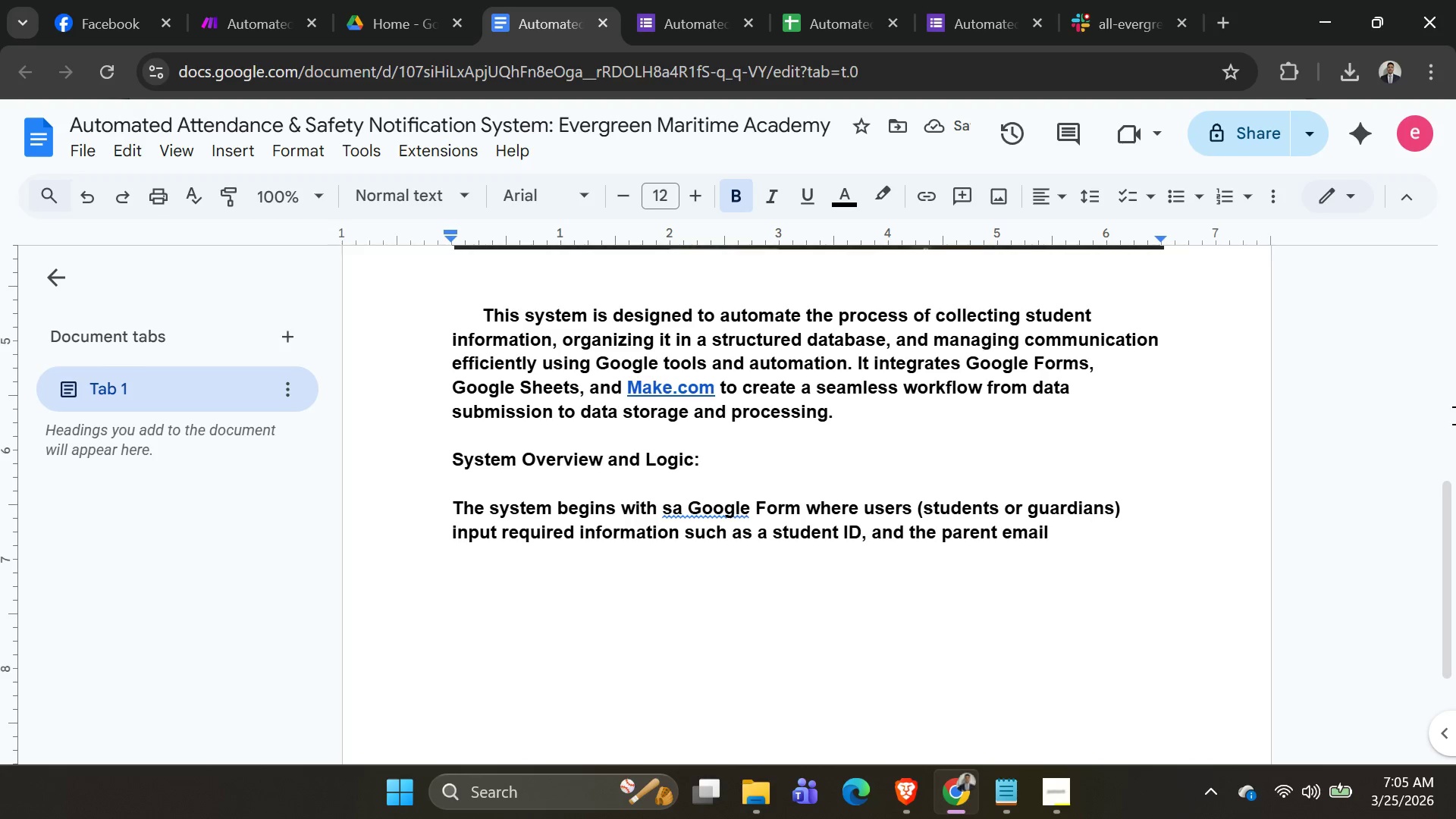 
key(Backspace)
 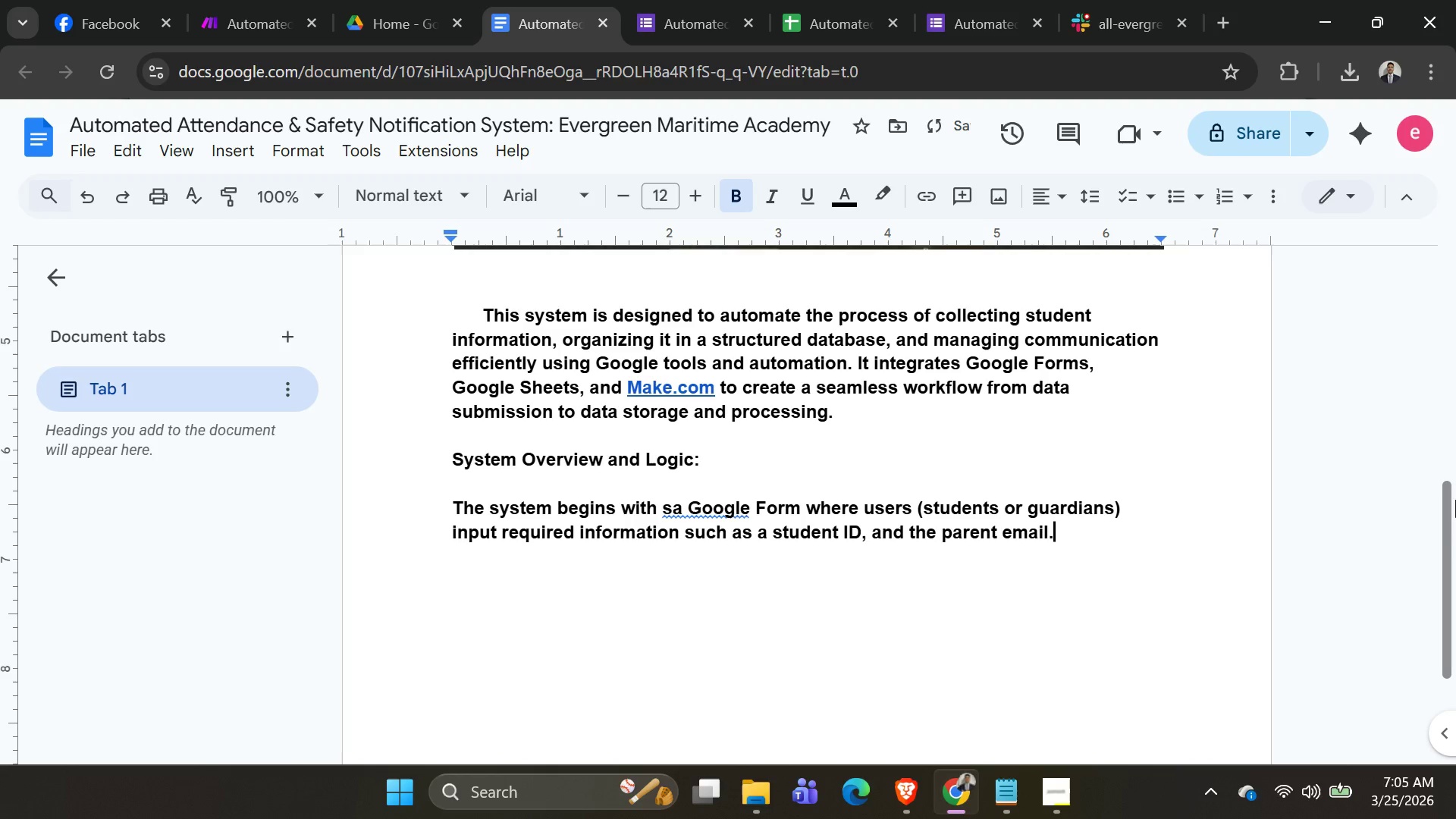 
key(Period)
 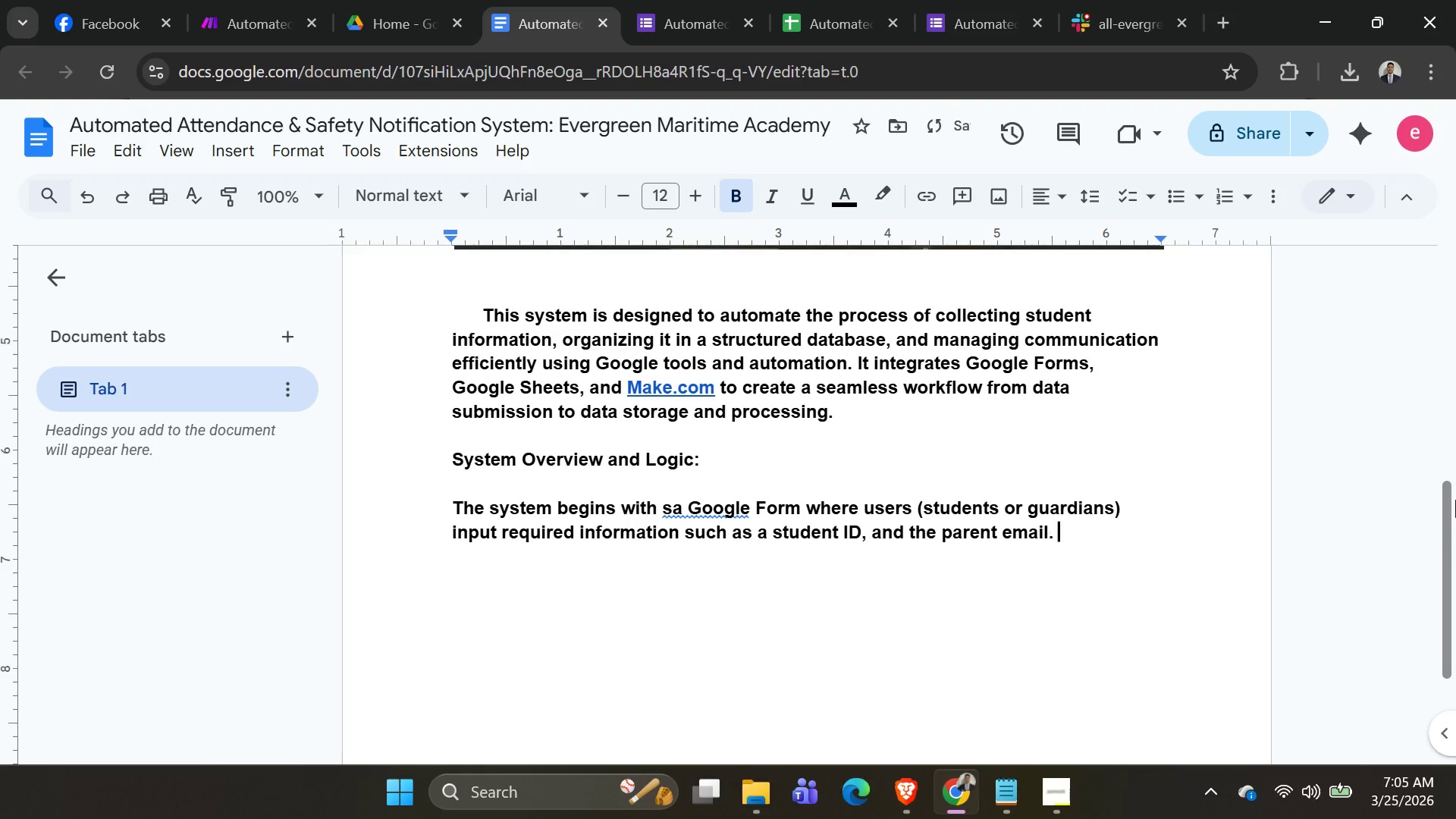 
key(Space)
 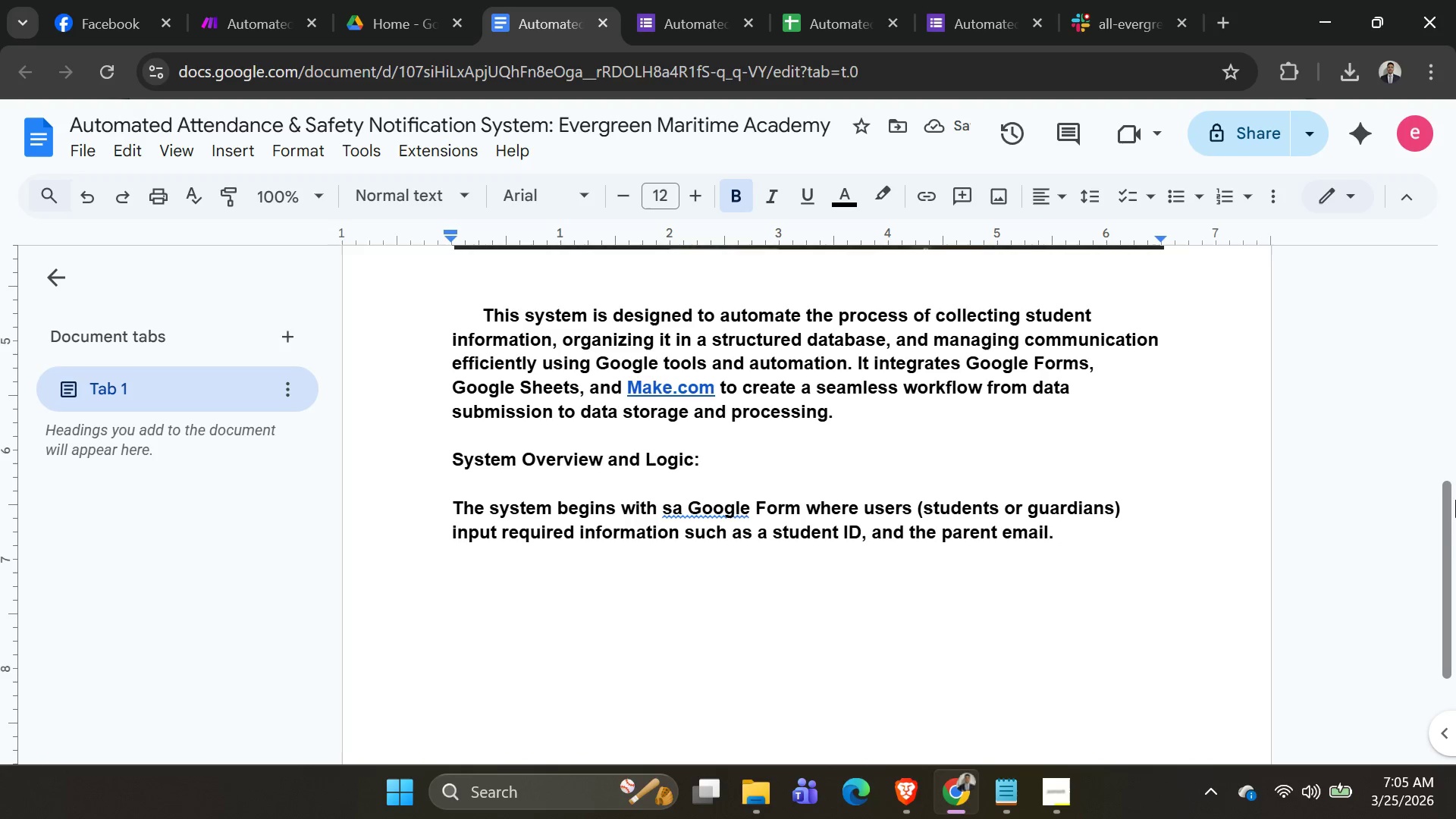 
type(Each time )
 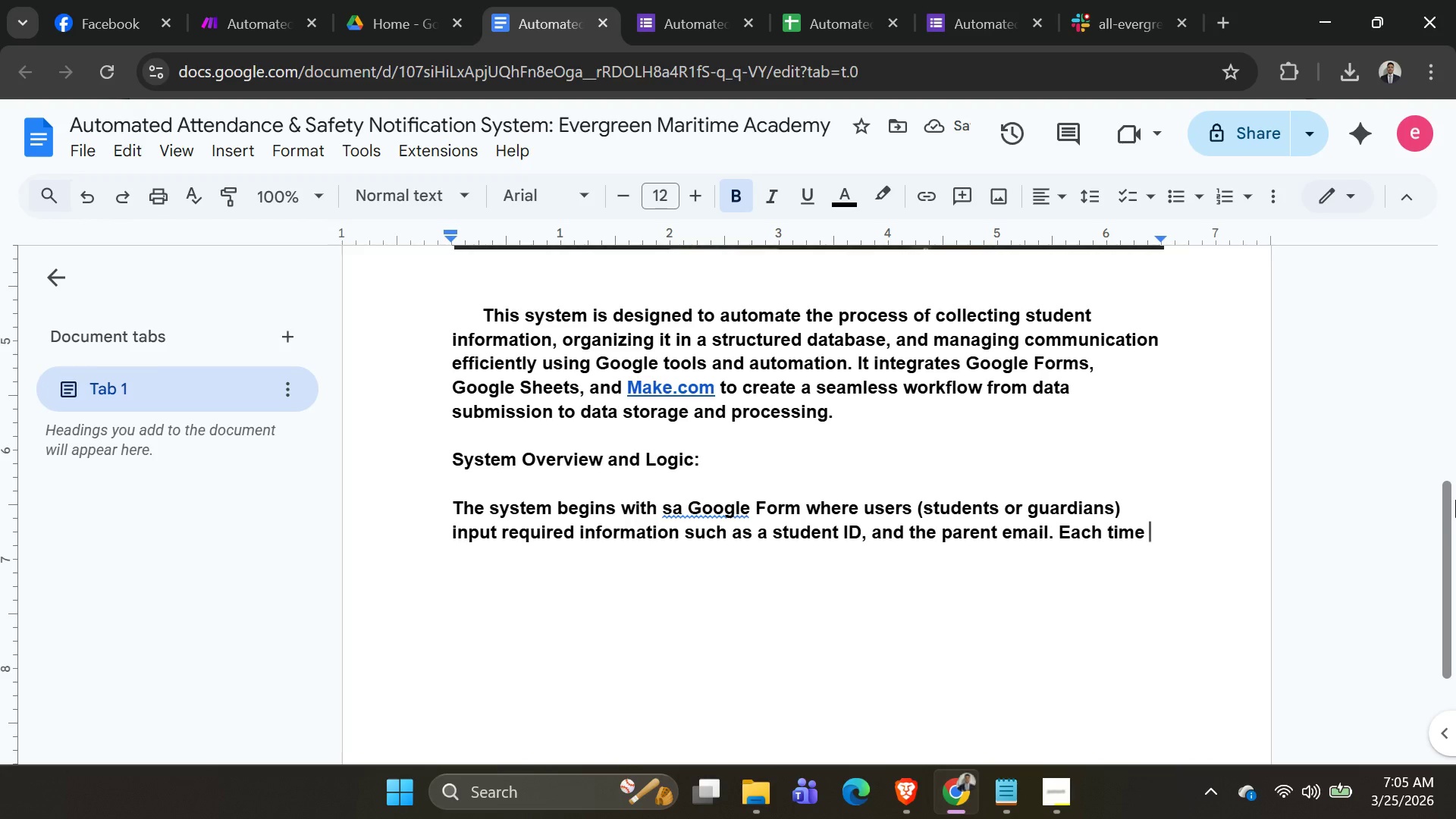 
type(is form is submited )
key(Backspace)
type( )
 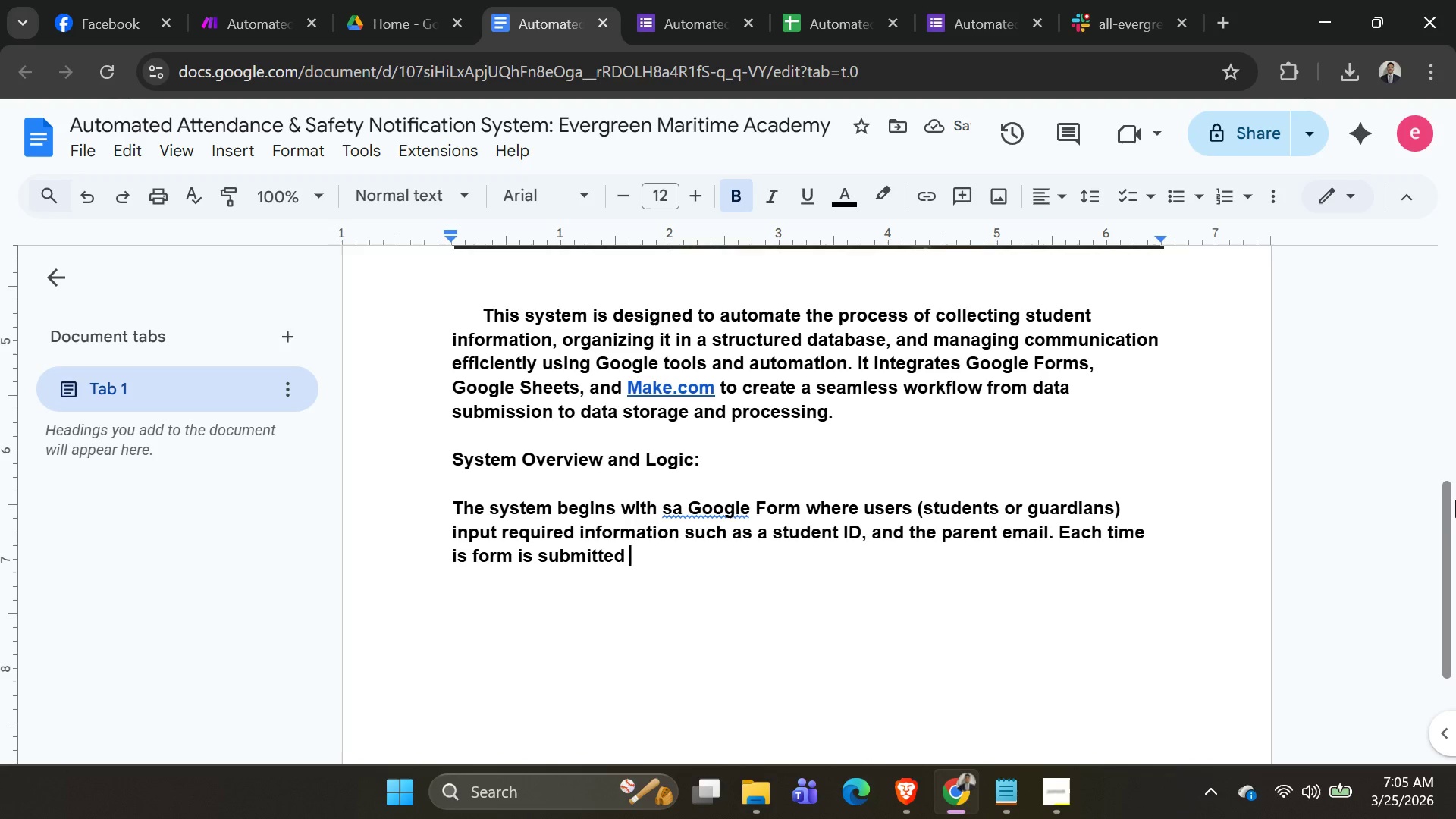 
key(Backspace)
type(, the de)
key(Backspace)
type(ata is automatically stored a)
key(Backspace)
type(in a connected GOog)
key(Backspace)
key(Backspace)
key(Backspace)
type(oogle sheet called the Form a structured )
 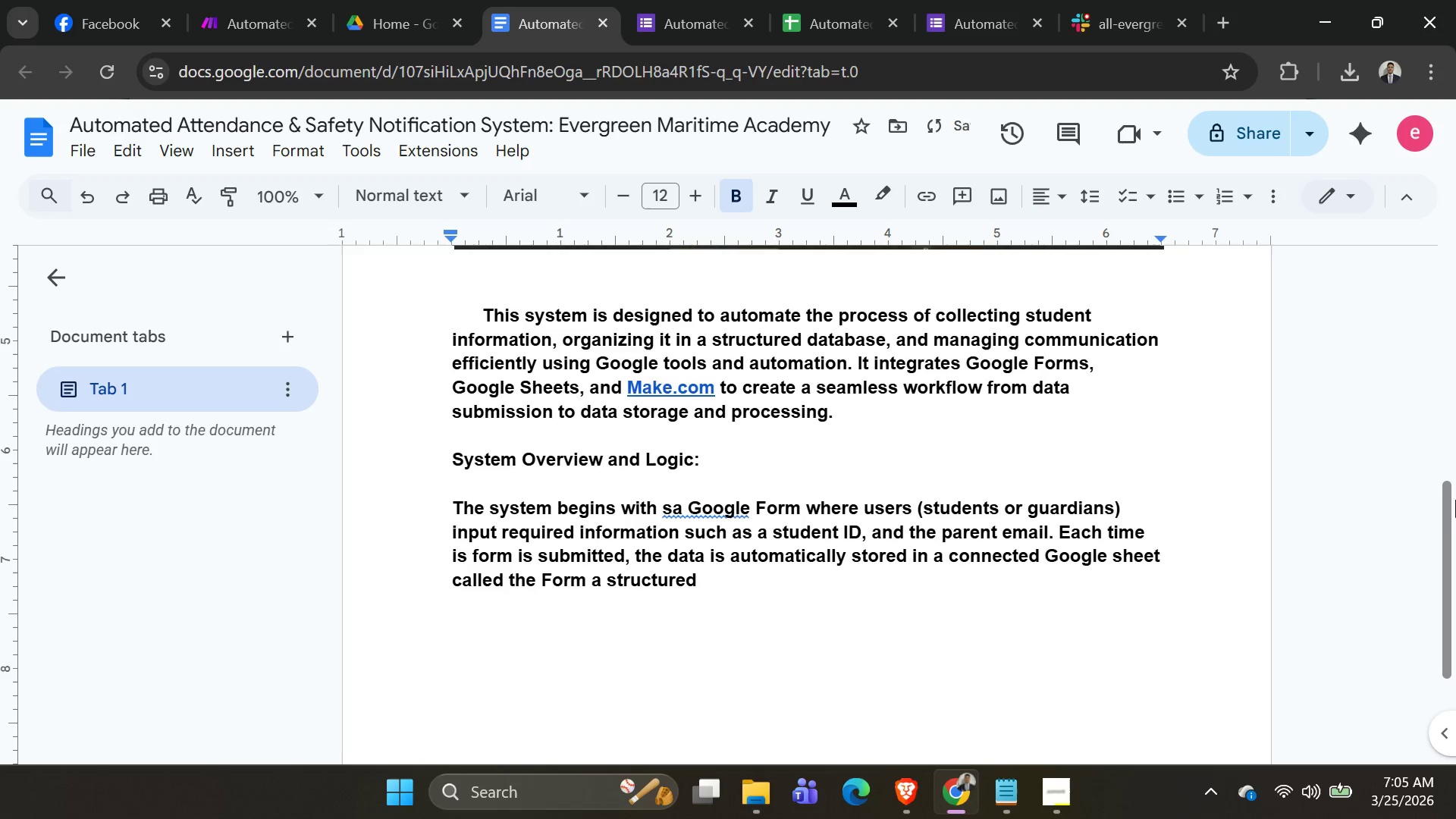 
wait(7.69)
 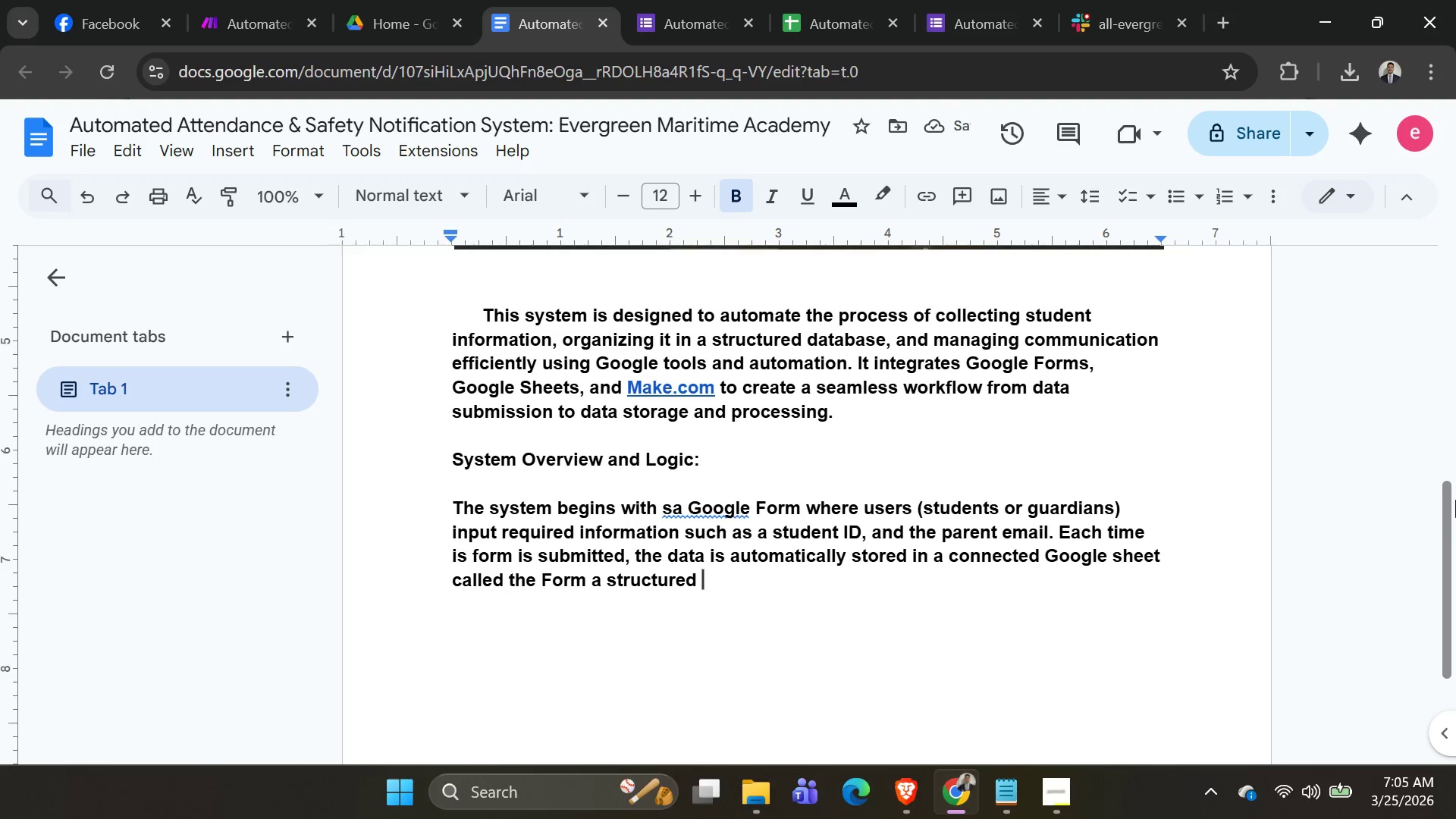 
hold_key(key=Backspace, duration=1.0)
 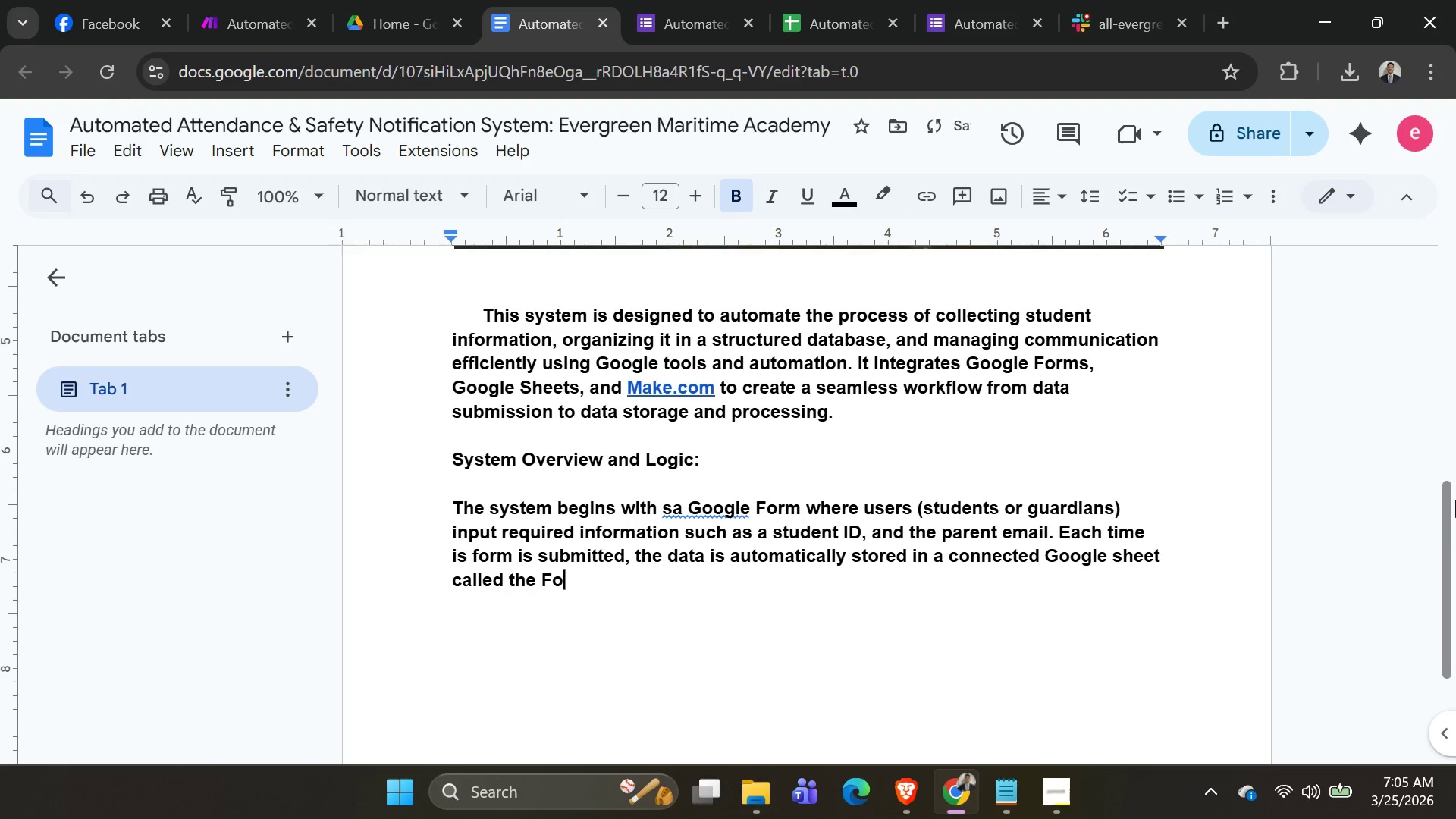 
key(Backspace)
key(Backspace)
key(Backspace)
key(Backspace)
key(Backspace)
key(Backspace)
key(Backspace)
type( FRom)
key(Backspace)
key(Backspace)
key(Backspace)
type(orm Responses sheets. )
 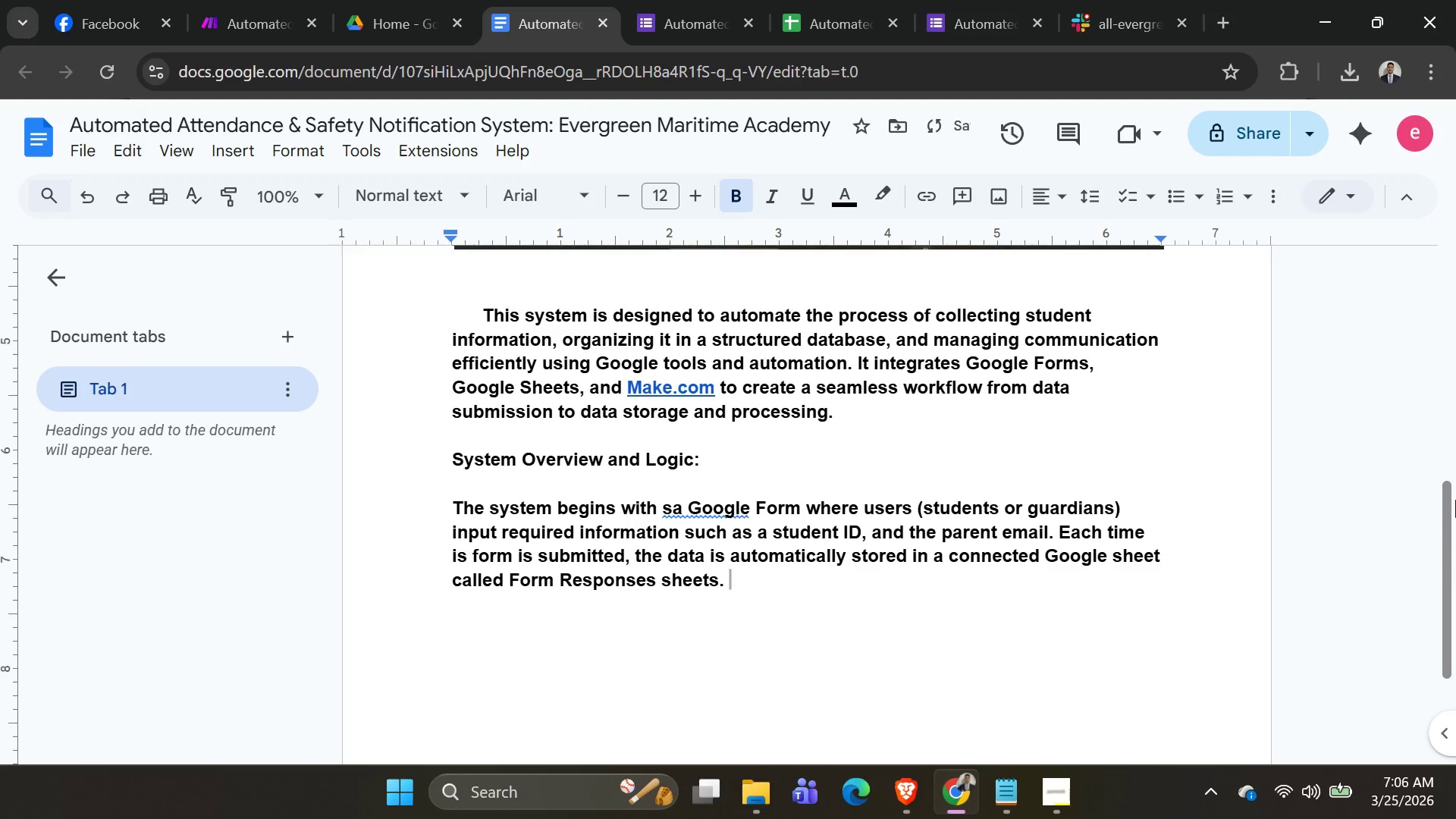 
key(Backspace)
 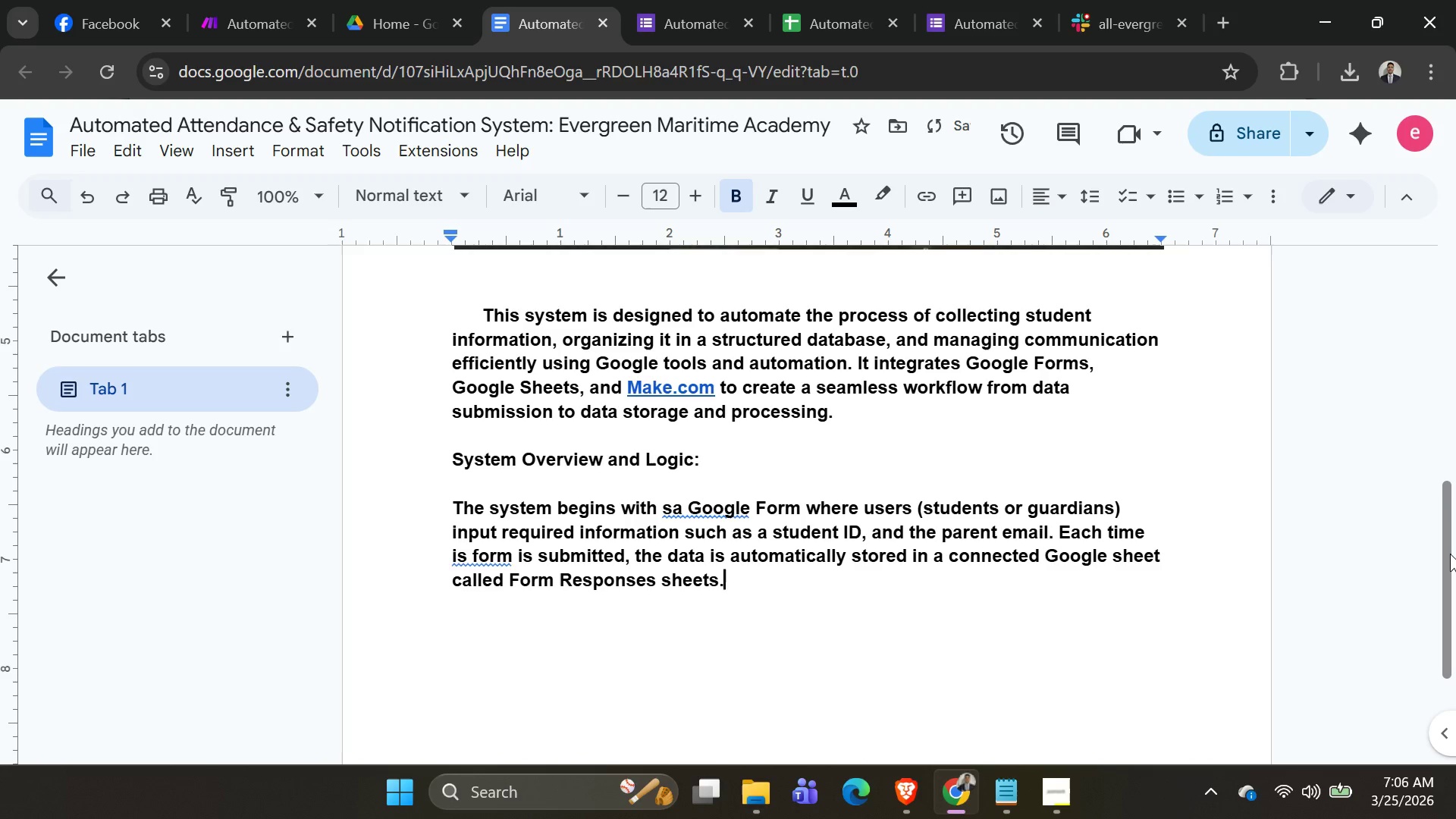 
key(Shift+Enter)
 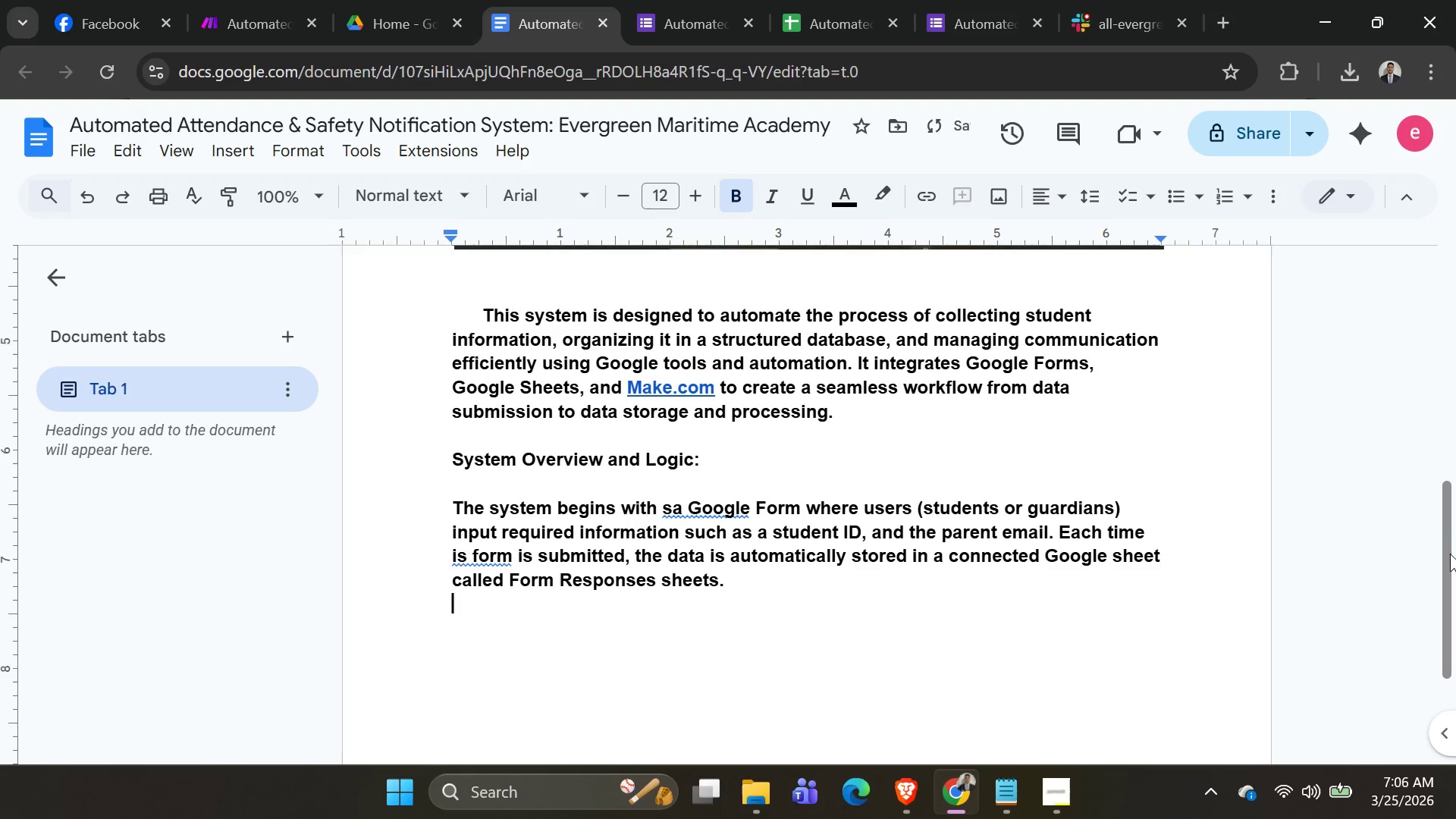 
key(Shift+Enter)
 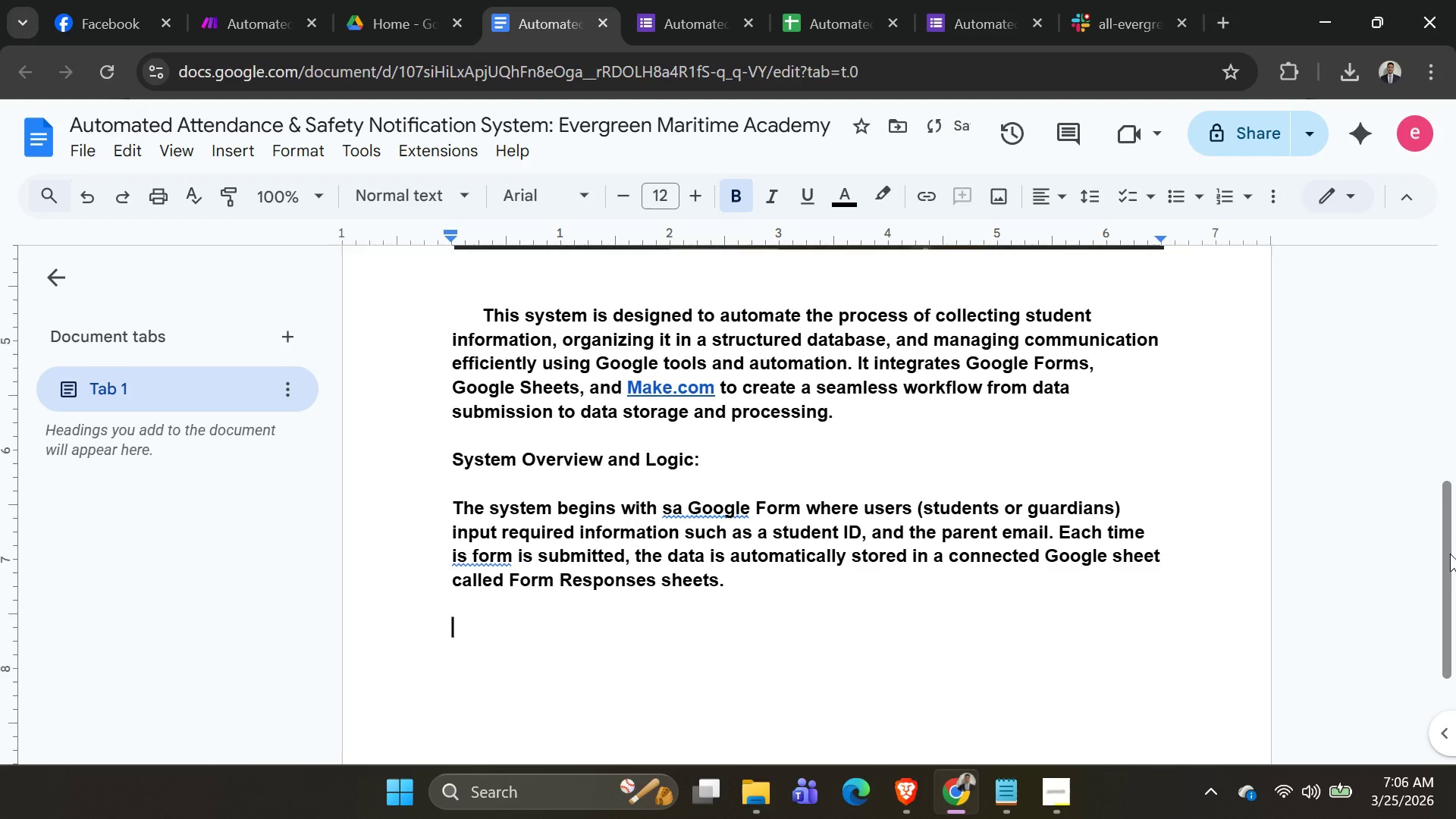 
key(Tab)
 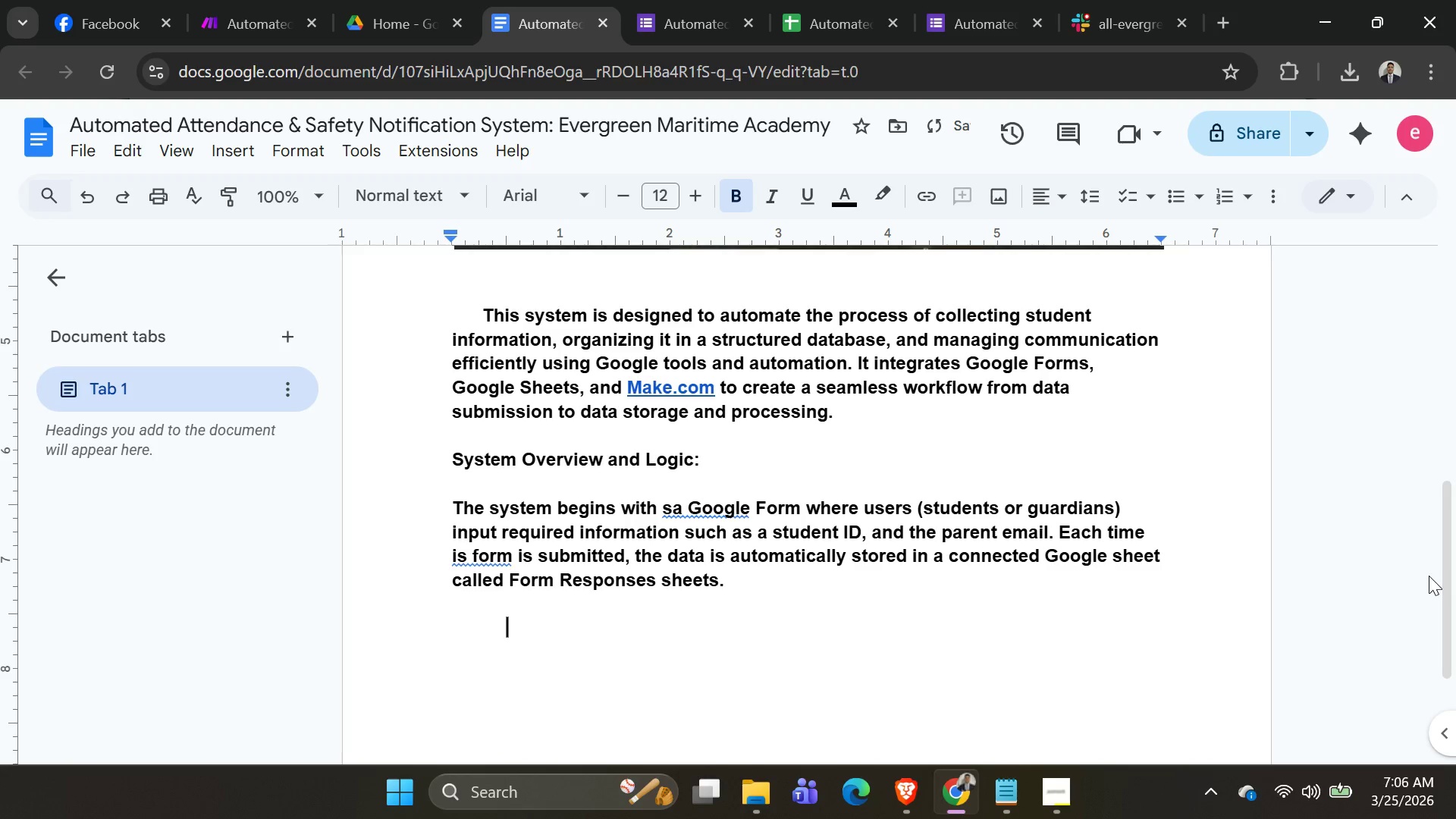 
key(Backspace)
type(The autimation)
key(Backspace)
key(Backspace)
key(Backspace)
key(Backspace)
key(Backspace)
key(Backspace)
key(Backspace)
type(omation scenatio)
key(Backspace)
key(Backspace)
type(eio)
key(Backspace)
key(Backspace)
key(Backspace)
key(Backspace)
type(rio)
 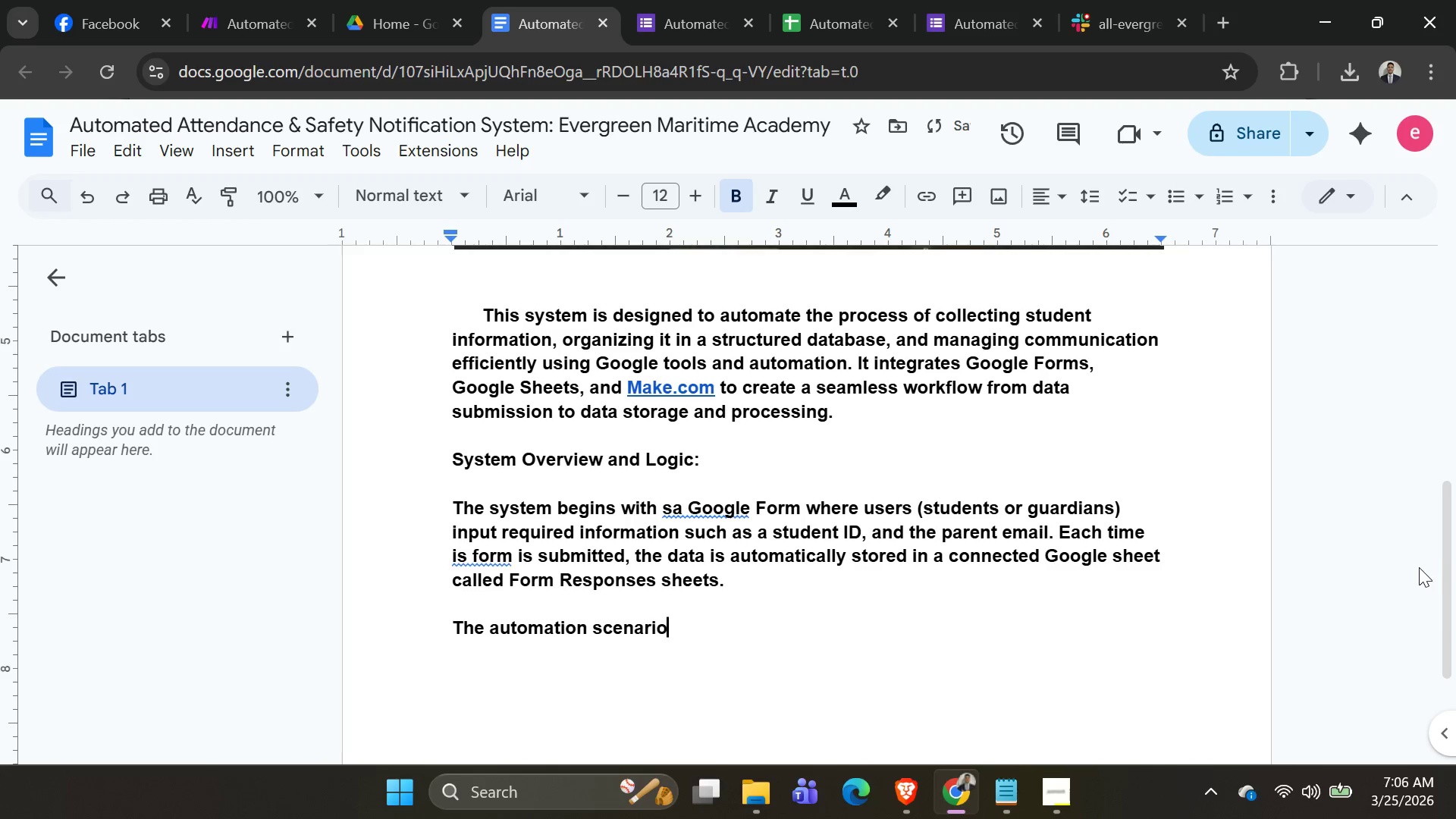 
wait(6.98)
 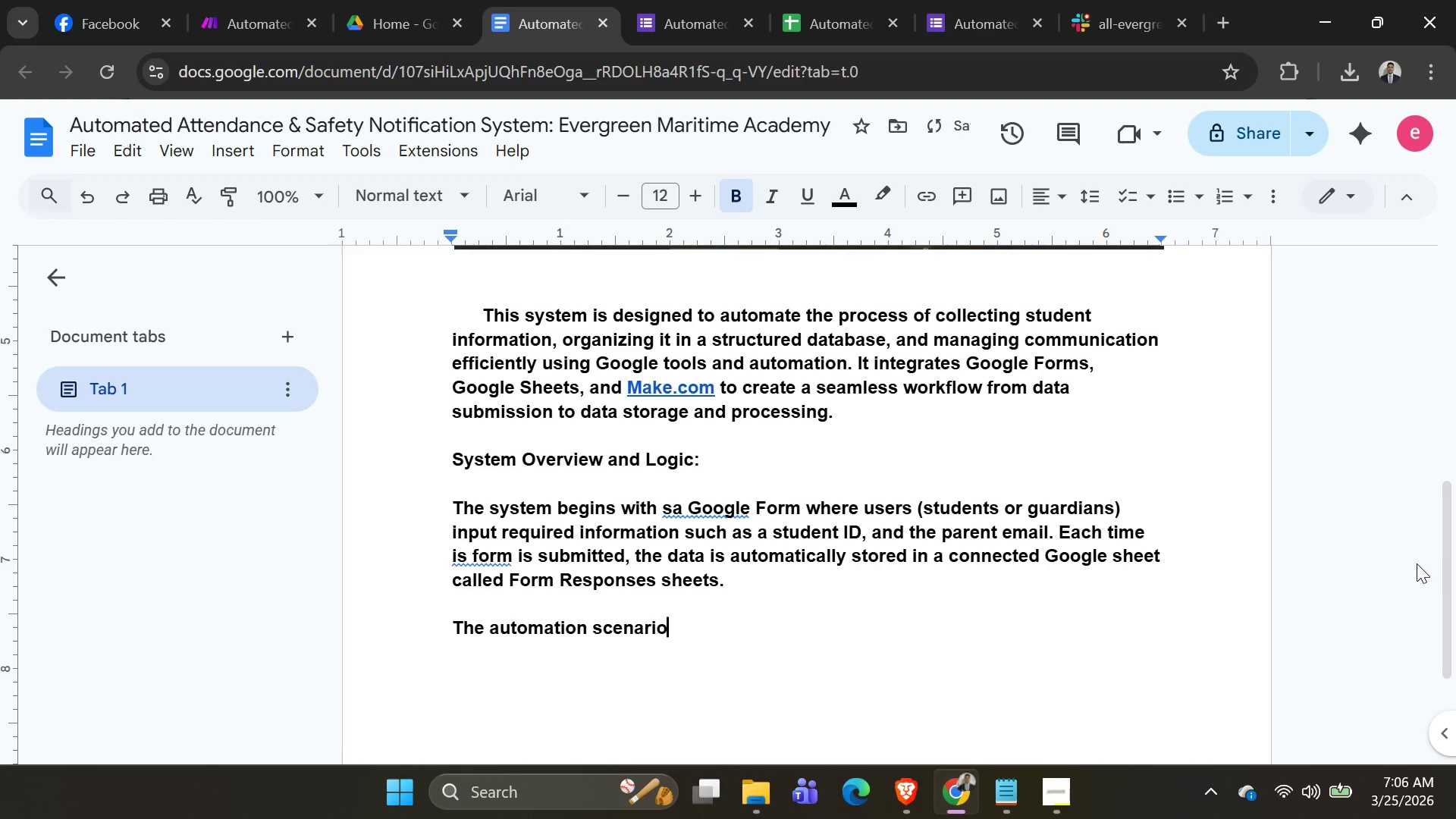 
type( in Make,com)
 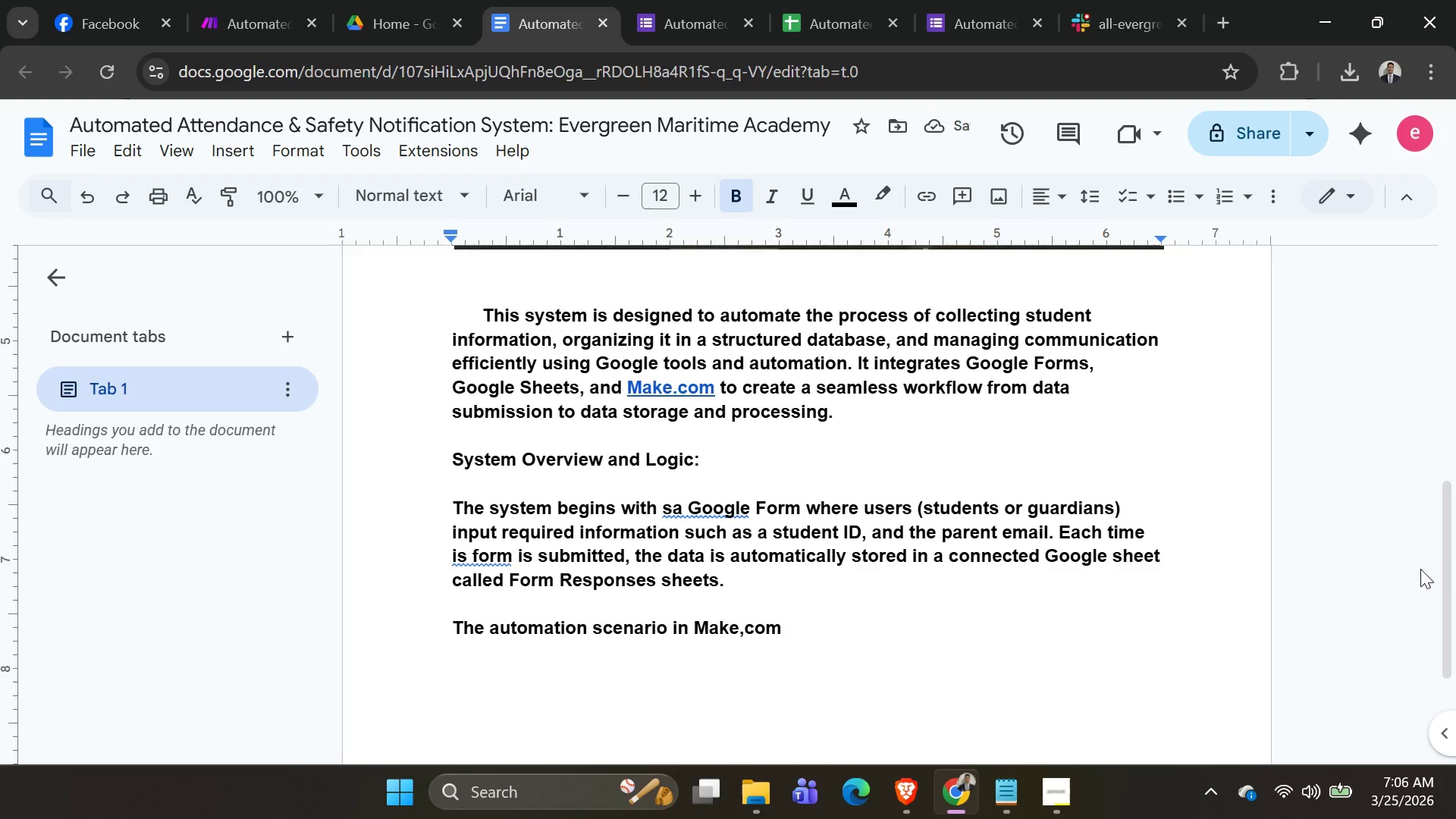 
key(Backspace)
key(Backspace)
key(Backspace)
key(Backspace)
type(.comis)
key(Backspace)
key(Backspace)
type( is responsible to )
key(Backspace)
key(Backspace)
key(Backspace)
type(forpro)
key(Backspace)
key(Backspace)
key(Backspace)
type( processmg)
key(Backspace)
key(Backspace)
type(ing thhis incoming data )
key(Backspace)
type(.)
 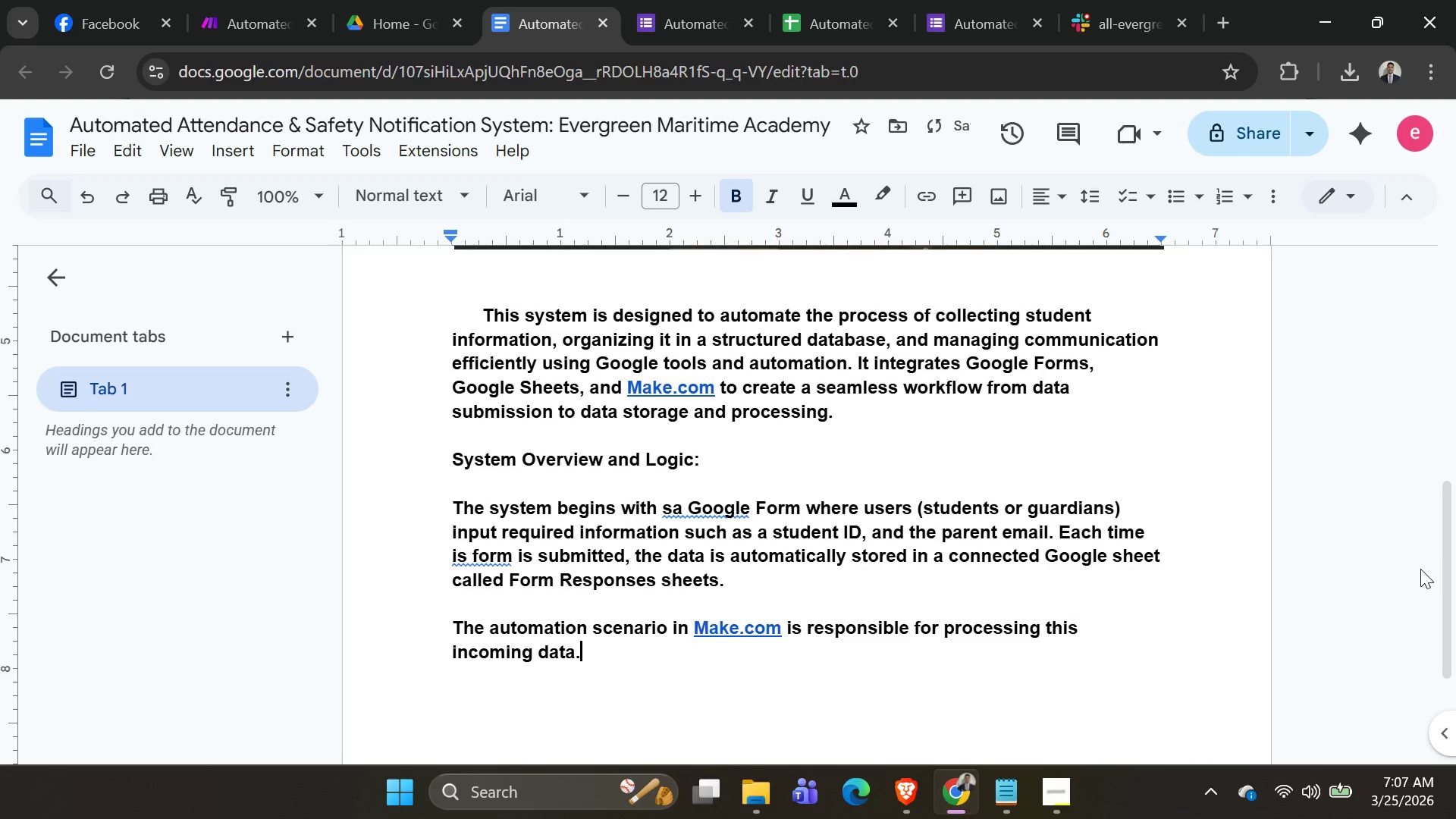 
key(Alt+AltRight)
 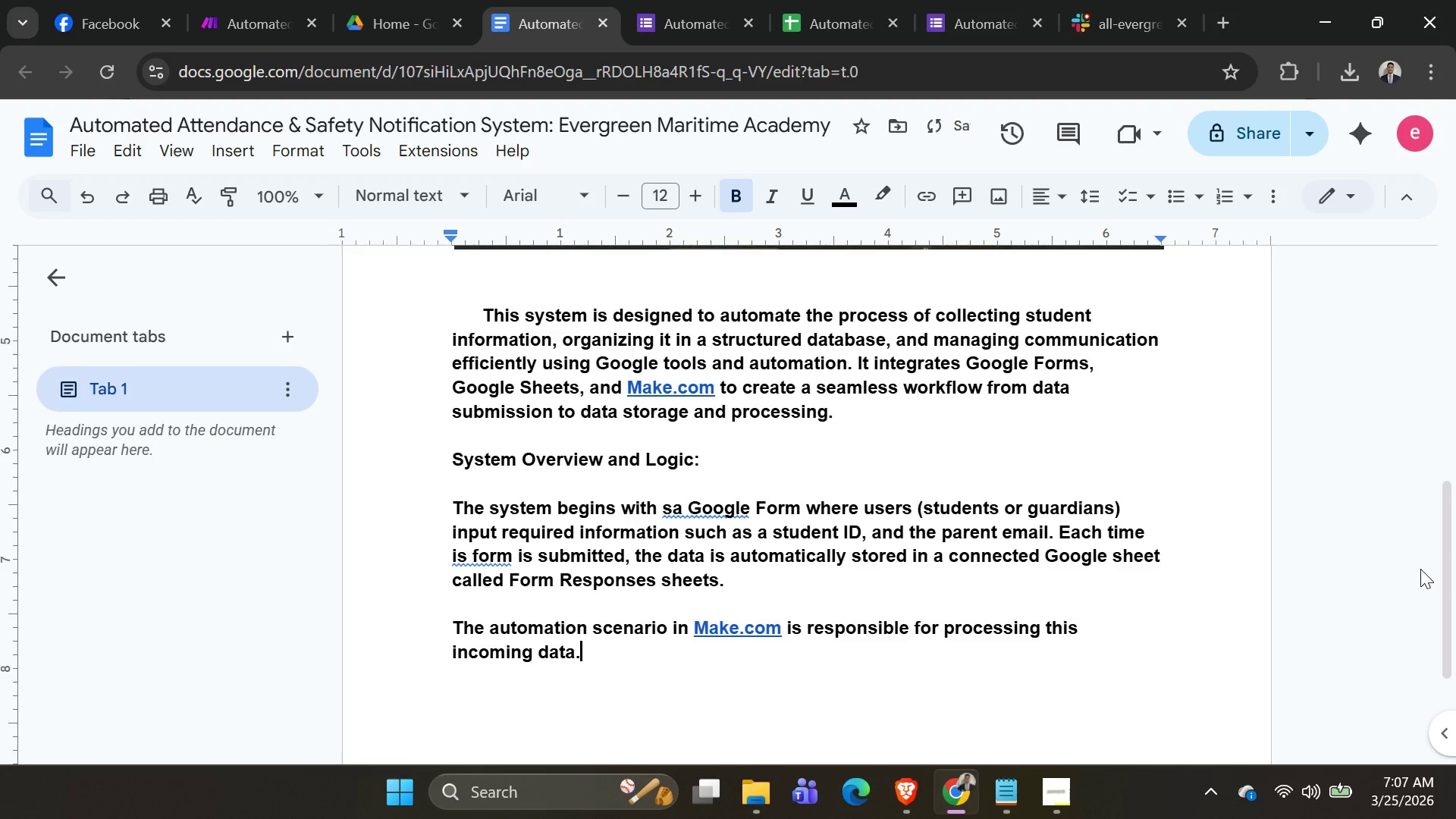 
type(The Lo)
key(Backspace)
key(Backspace)
key(Backspace)
key(Backspace)
key(Backspace)
key(Backspace)
type( The Logic i)
key(Backspace)
type(of the system follows a structured )
 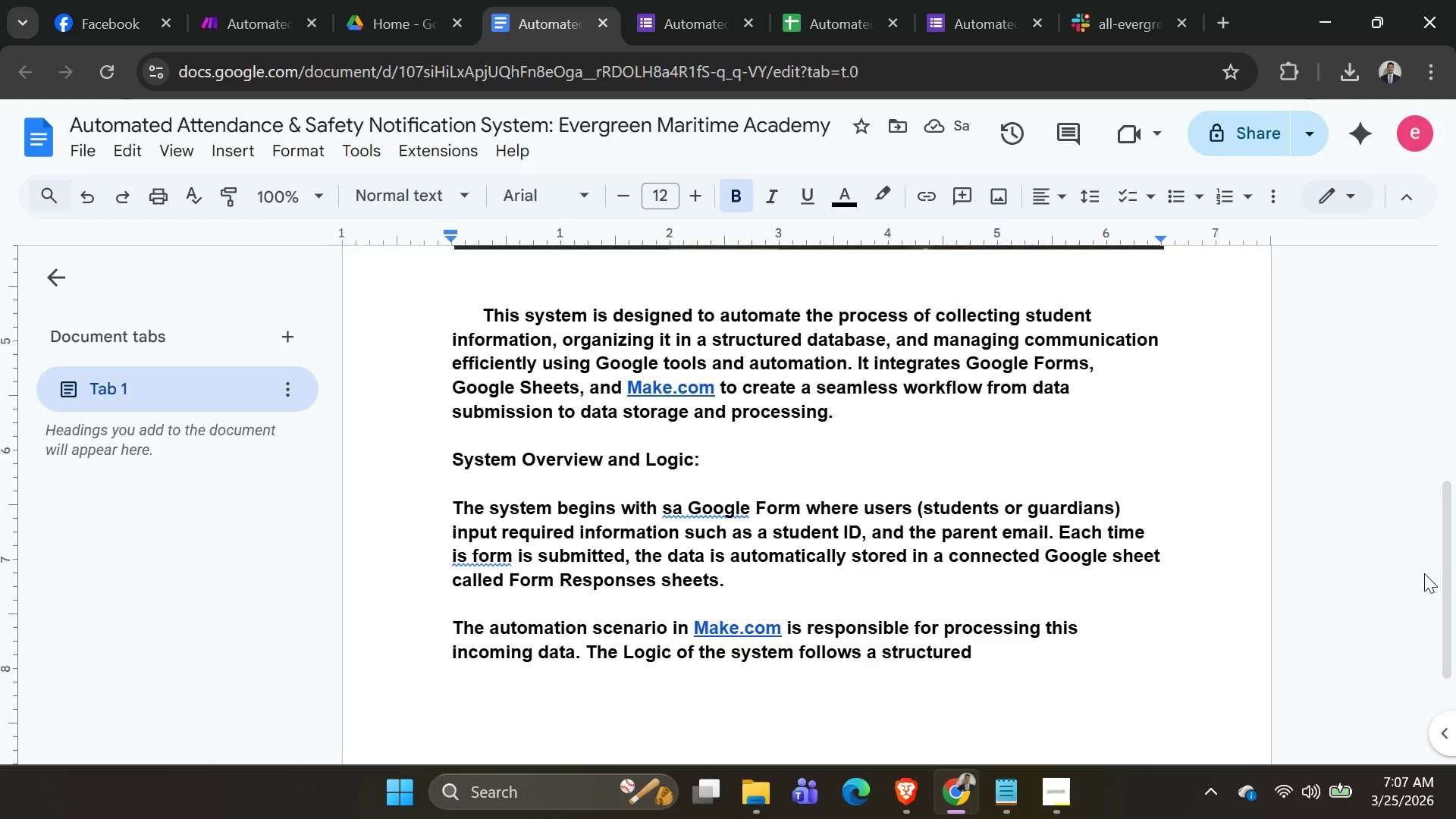 
type(flow:)
 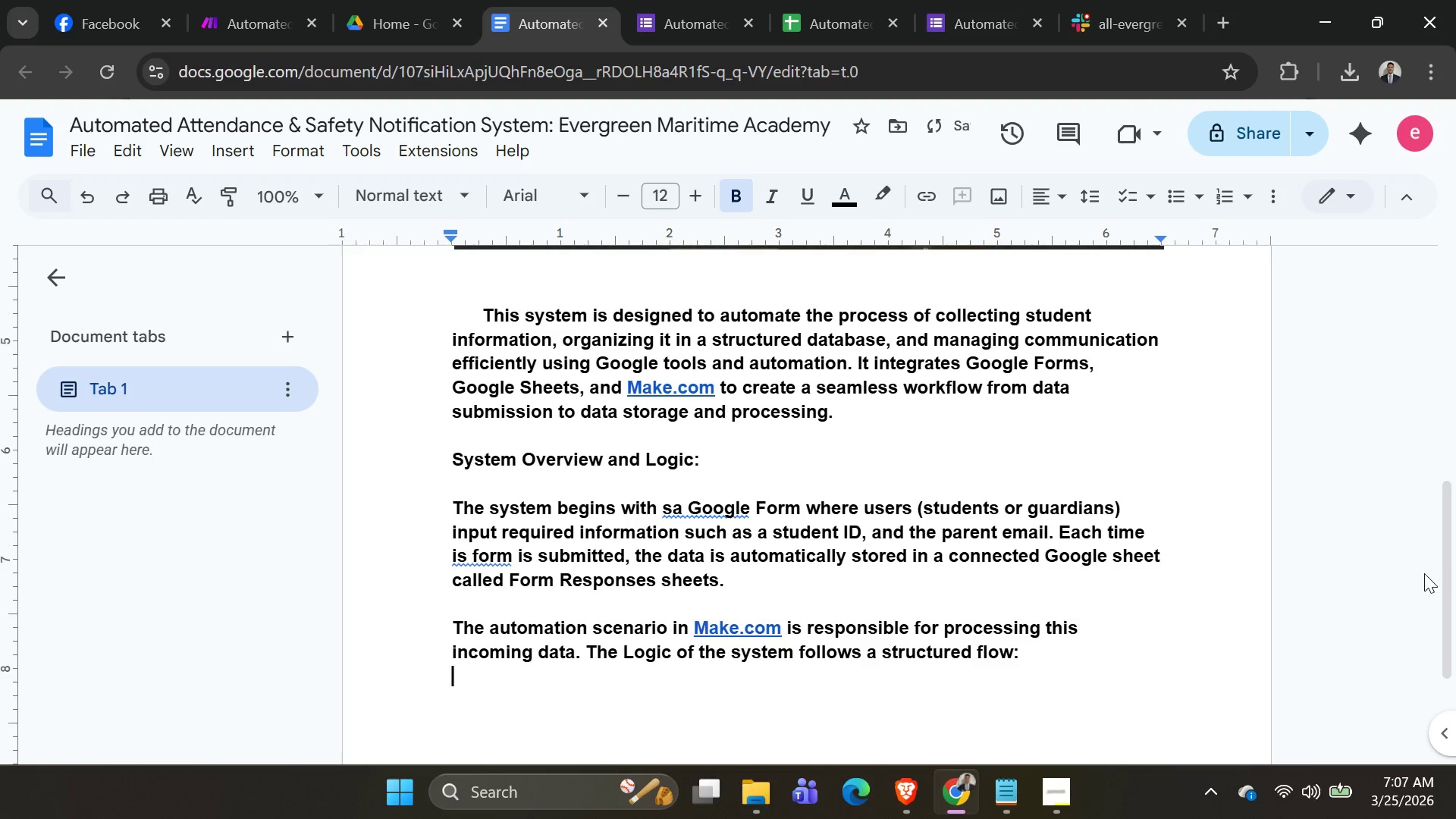 
key(Shift+Enter)
 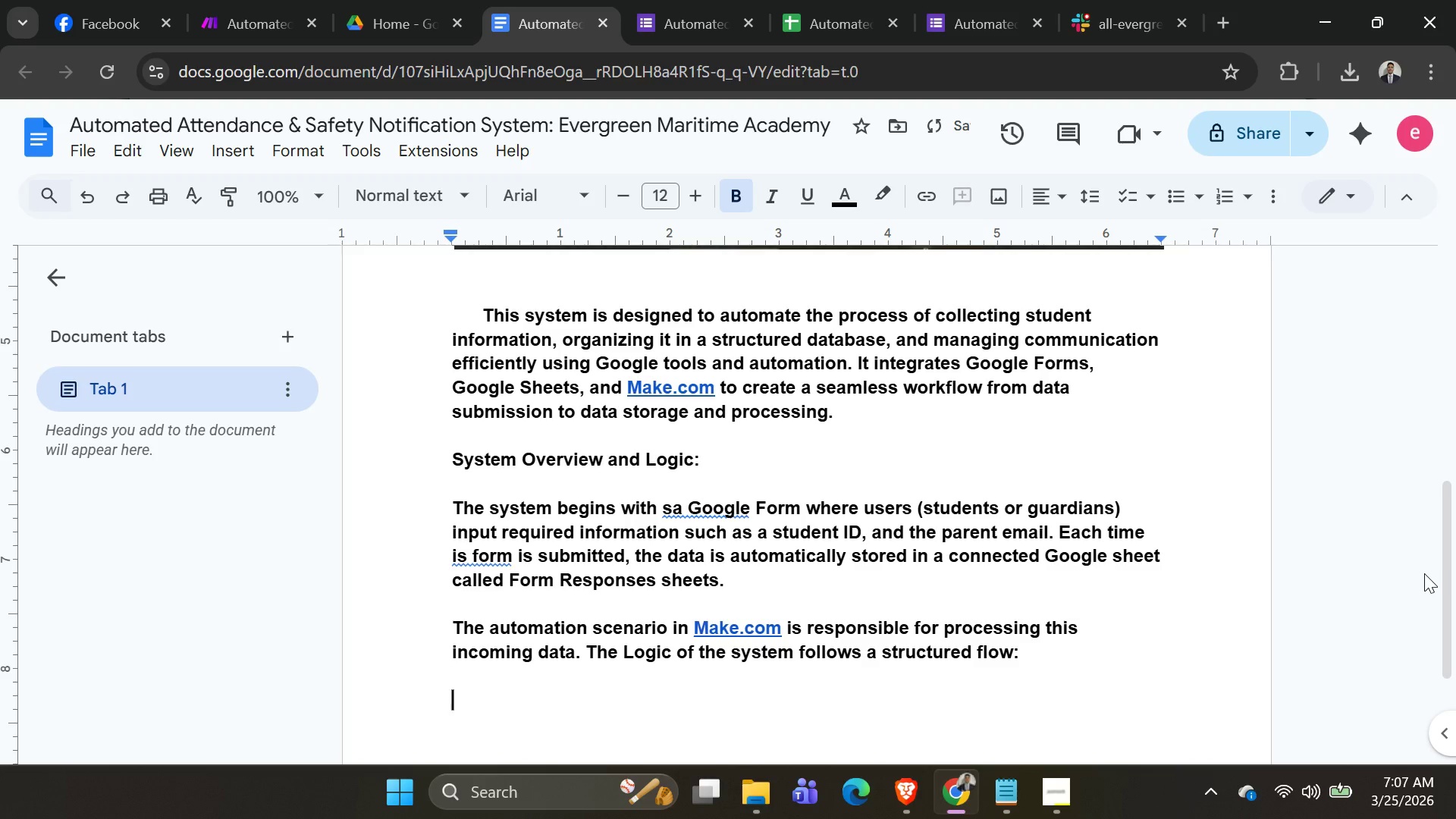 
key(Shift+Enter)
 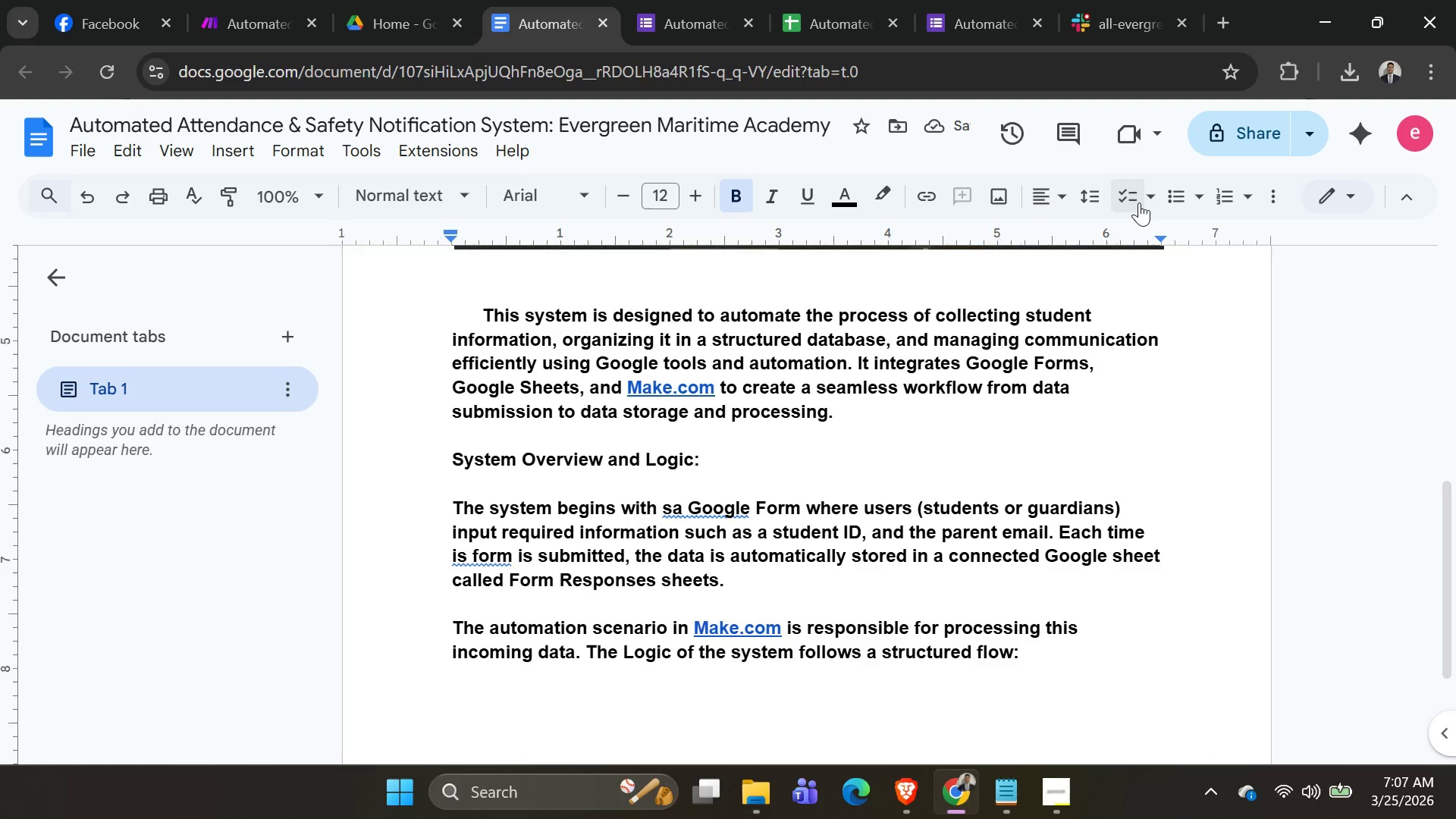 
left_click([1255, 197])
 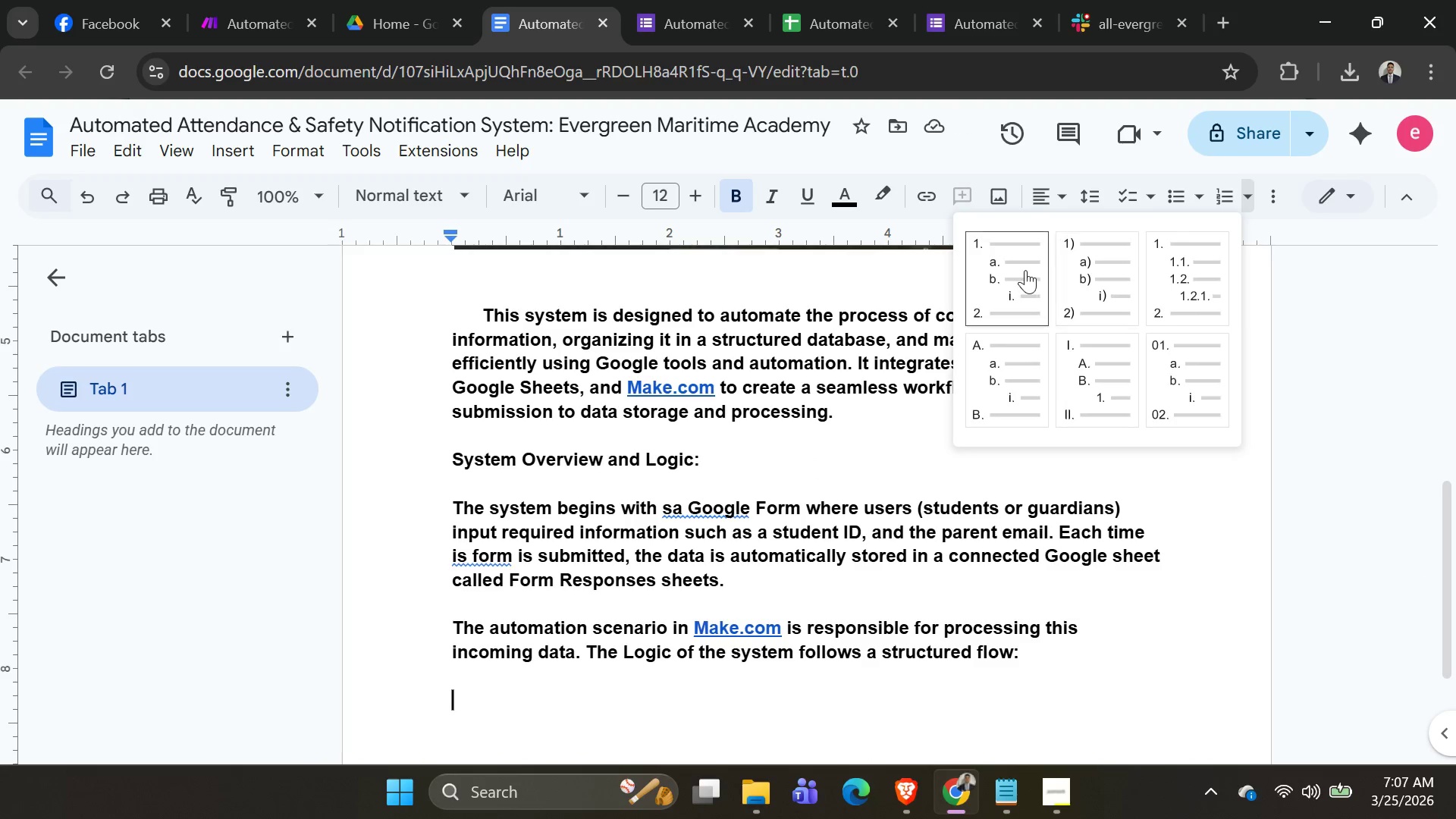 
left_click([1025, 270])
 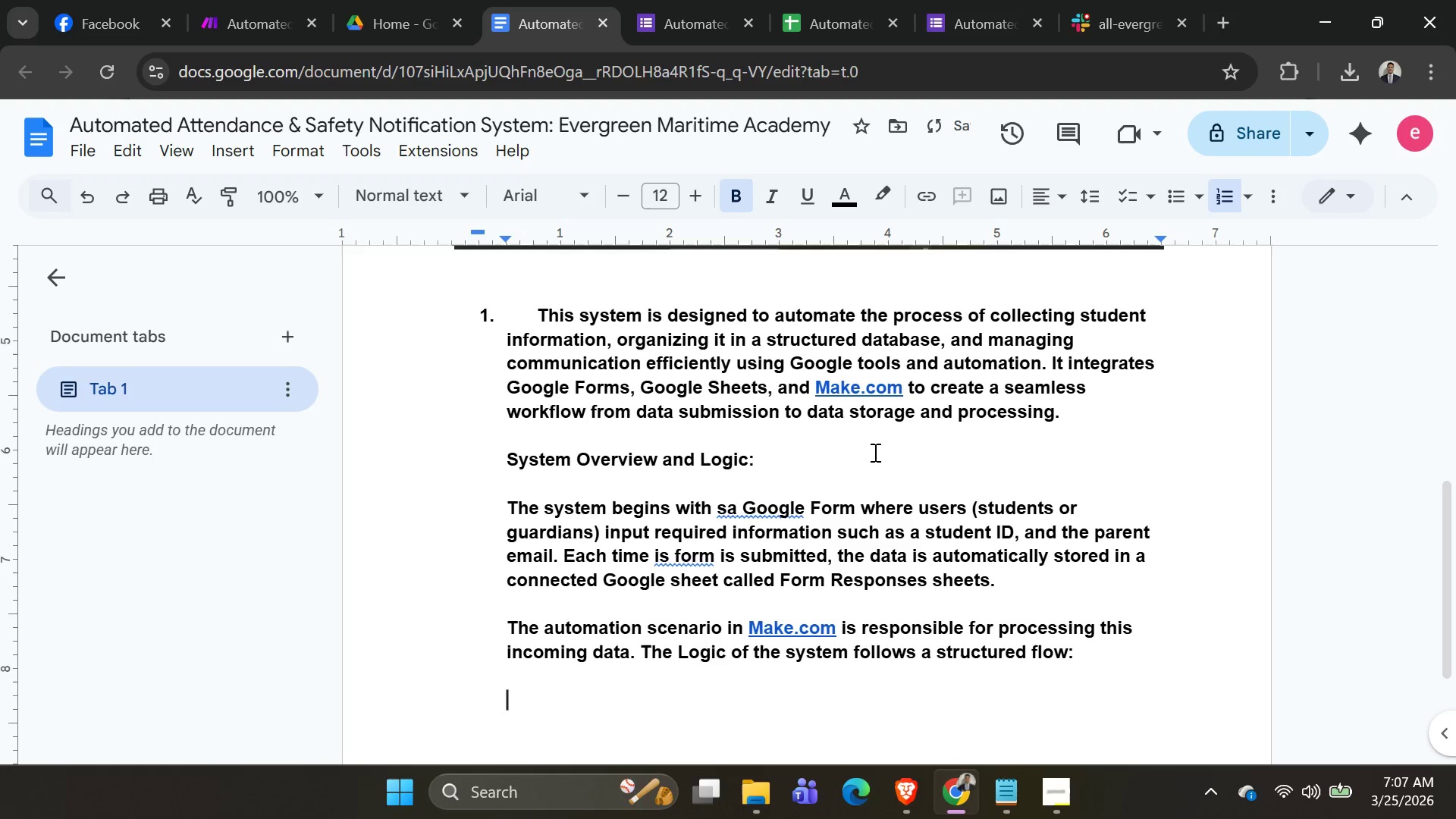 
scroll: coordinate [867, 440], scroll_direction: down, amount: 2.0
 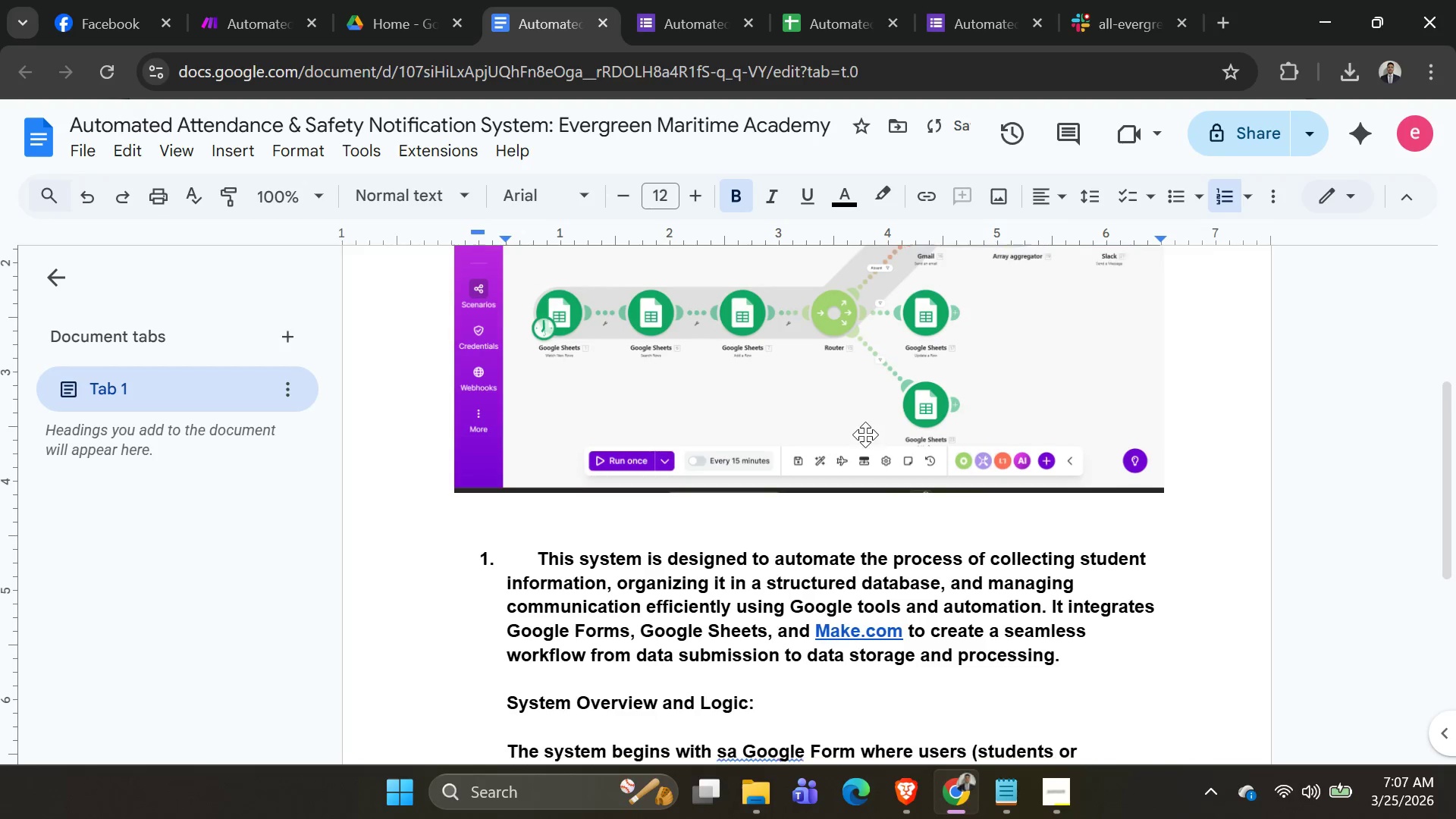 
scroll: coordinate [865, 435], scroll_direction: none, amount: 0.0
 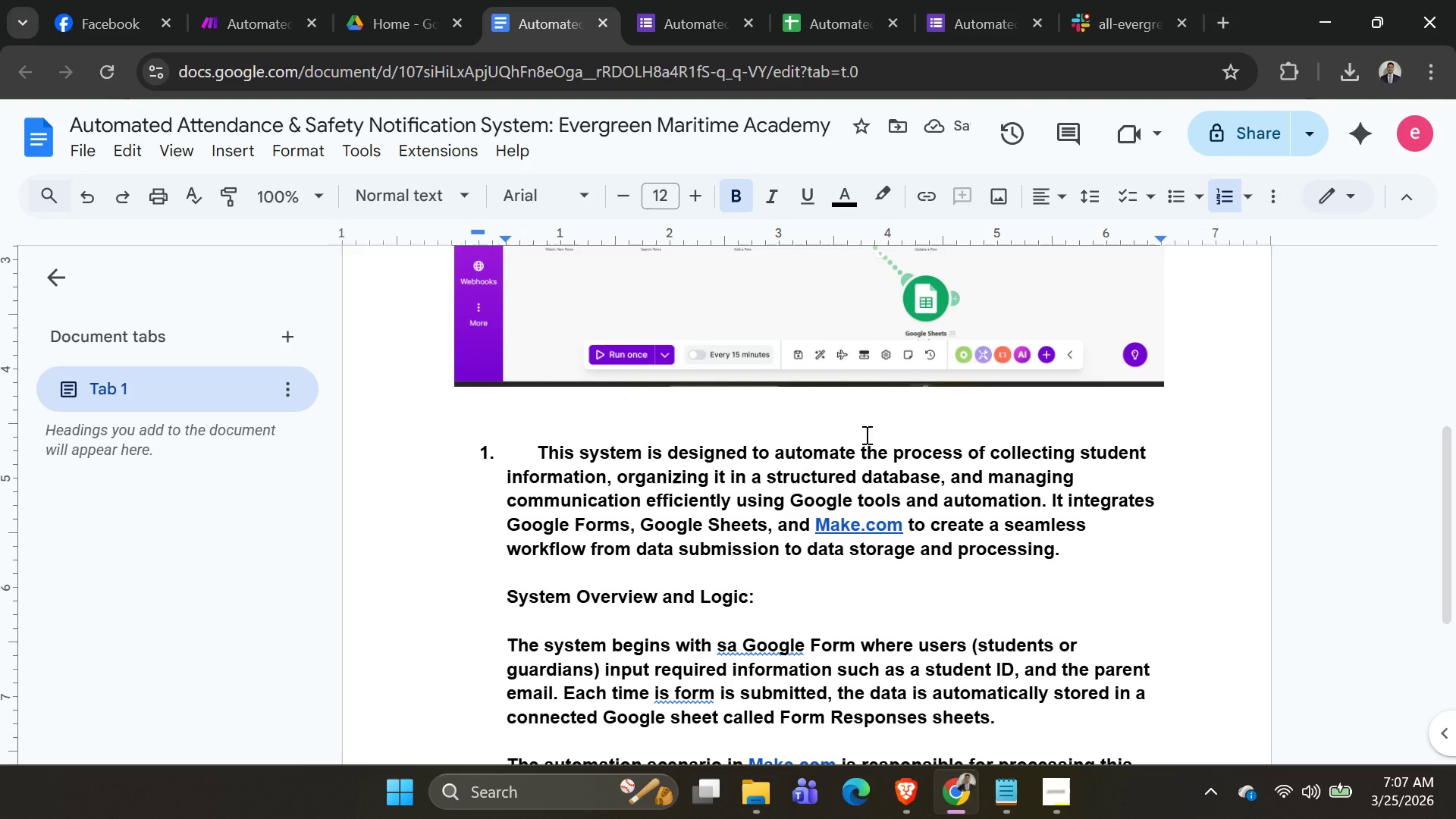 
key(Control+Z)
 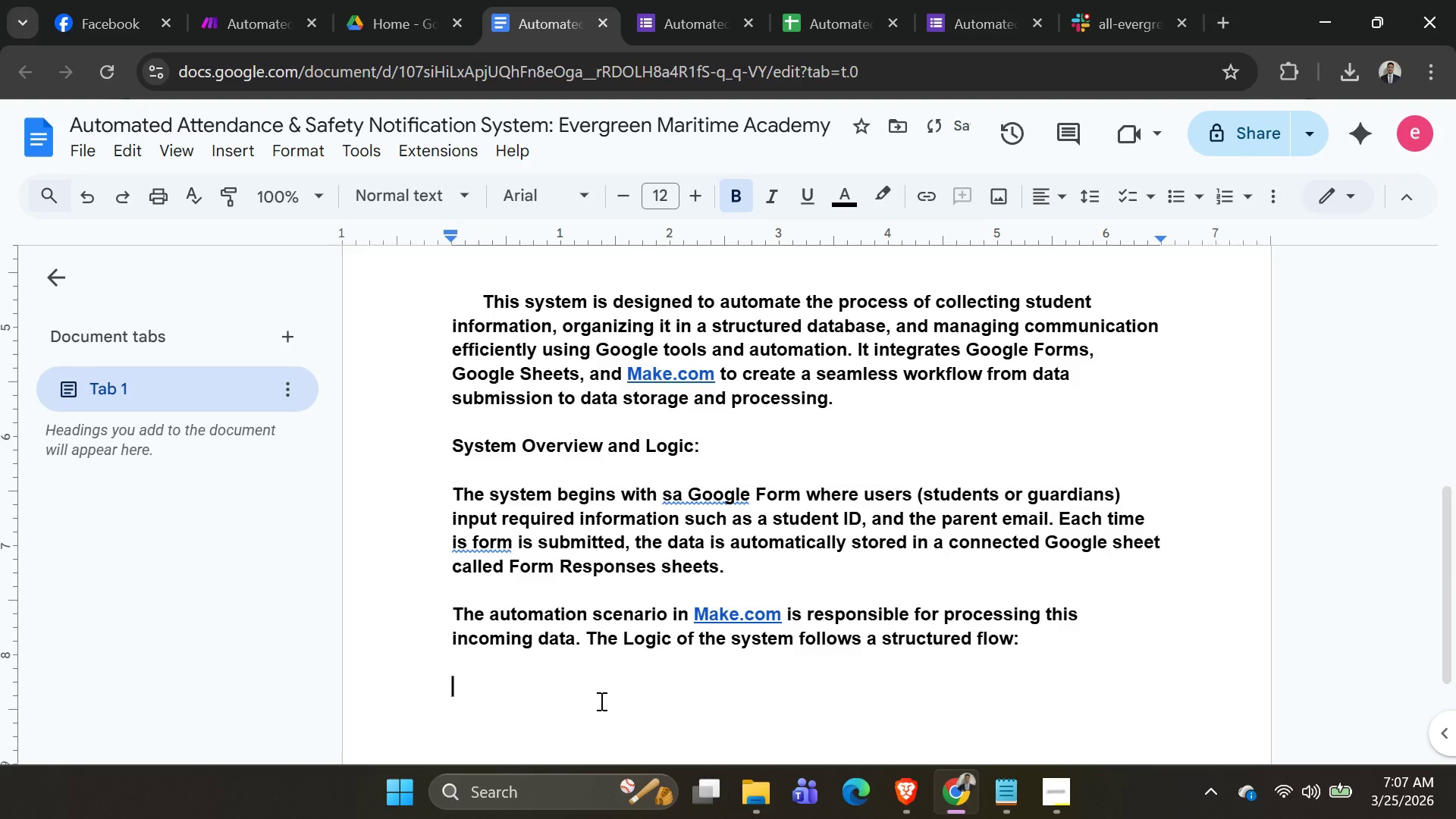 
left_click([591, 692])
 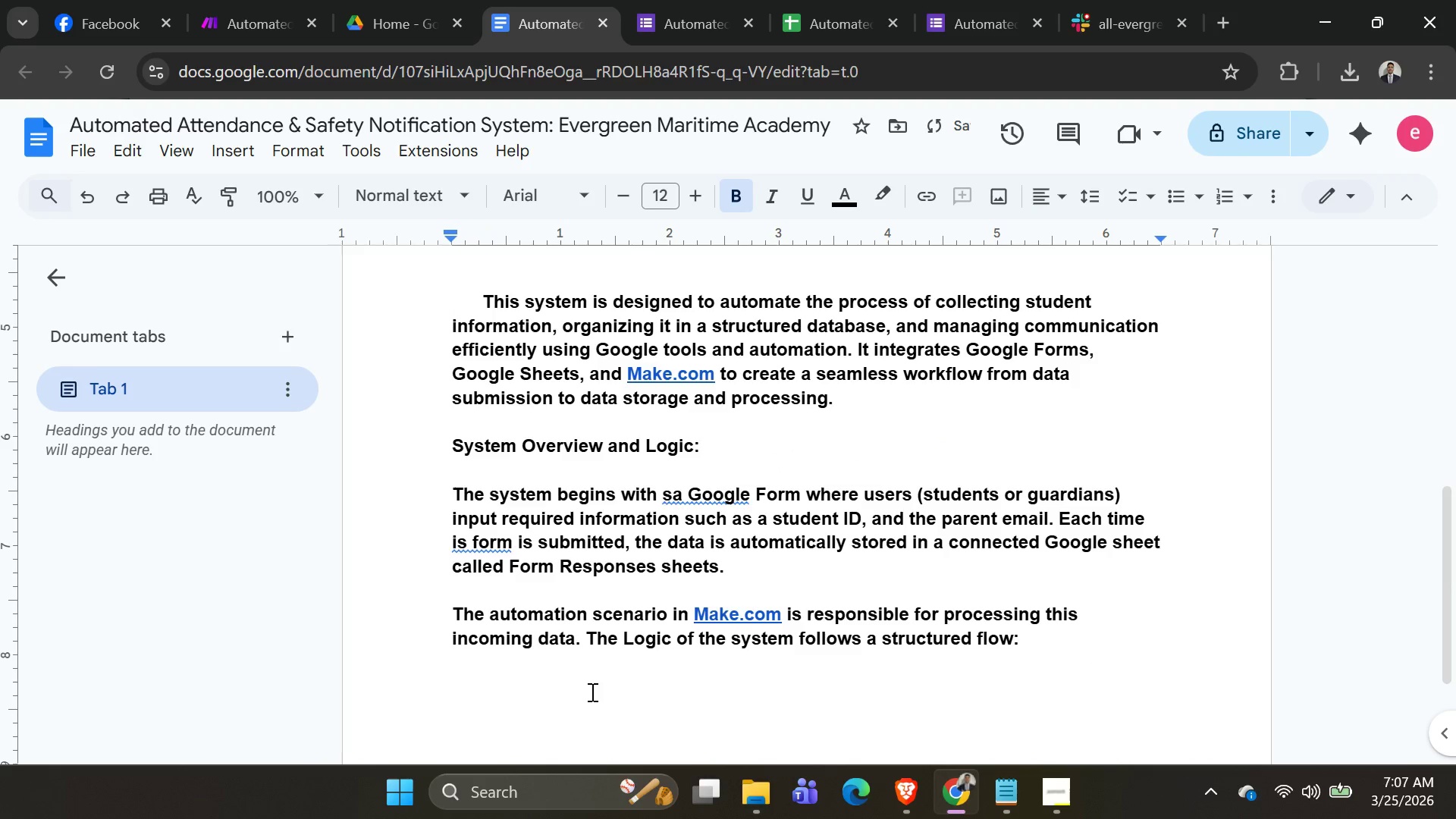 
key(Space)
 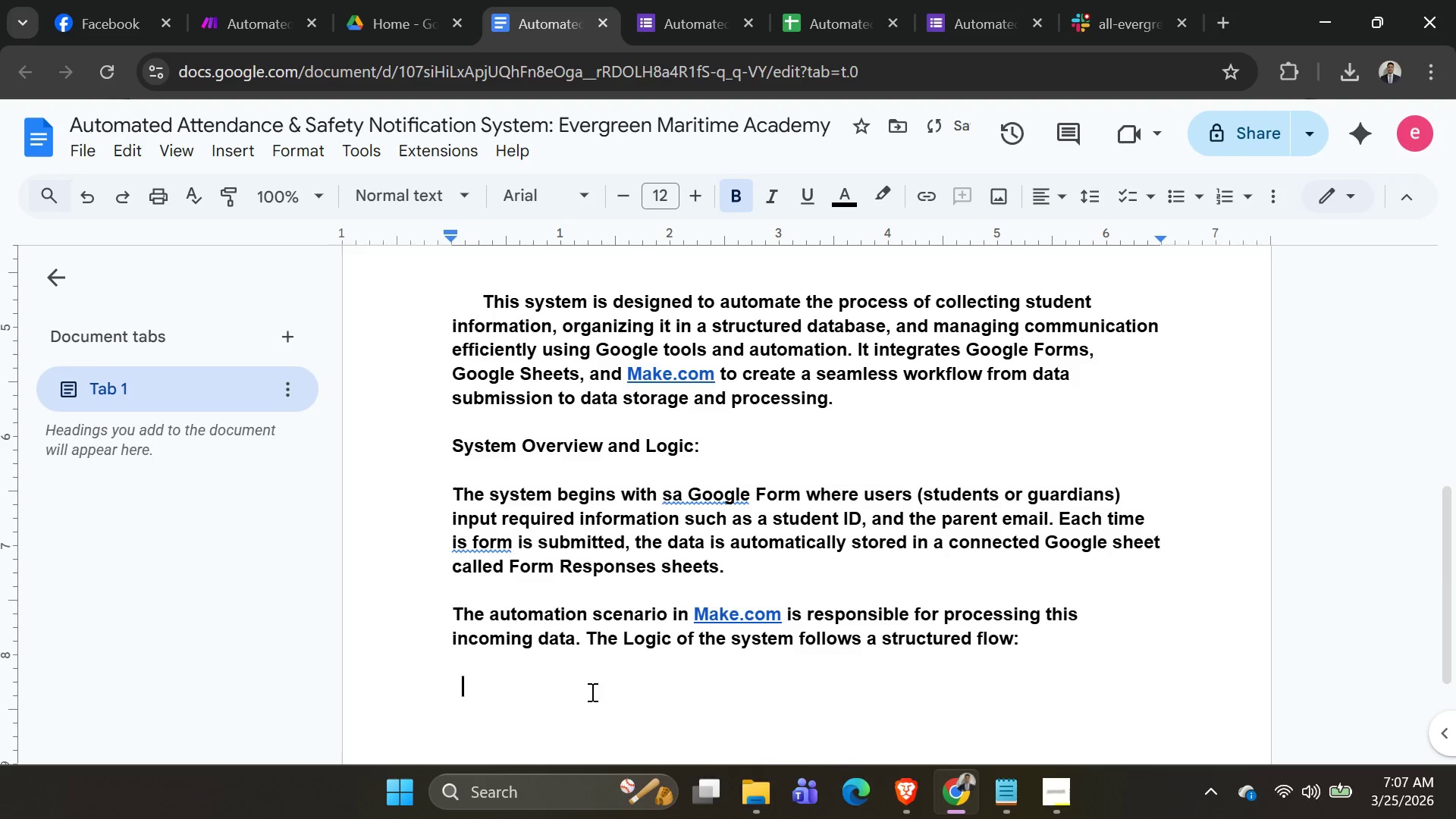 
key(Space)
 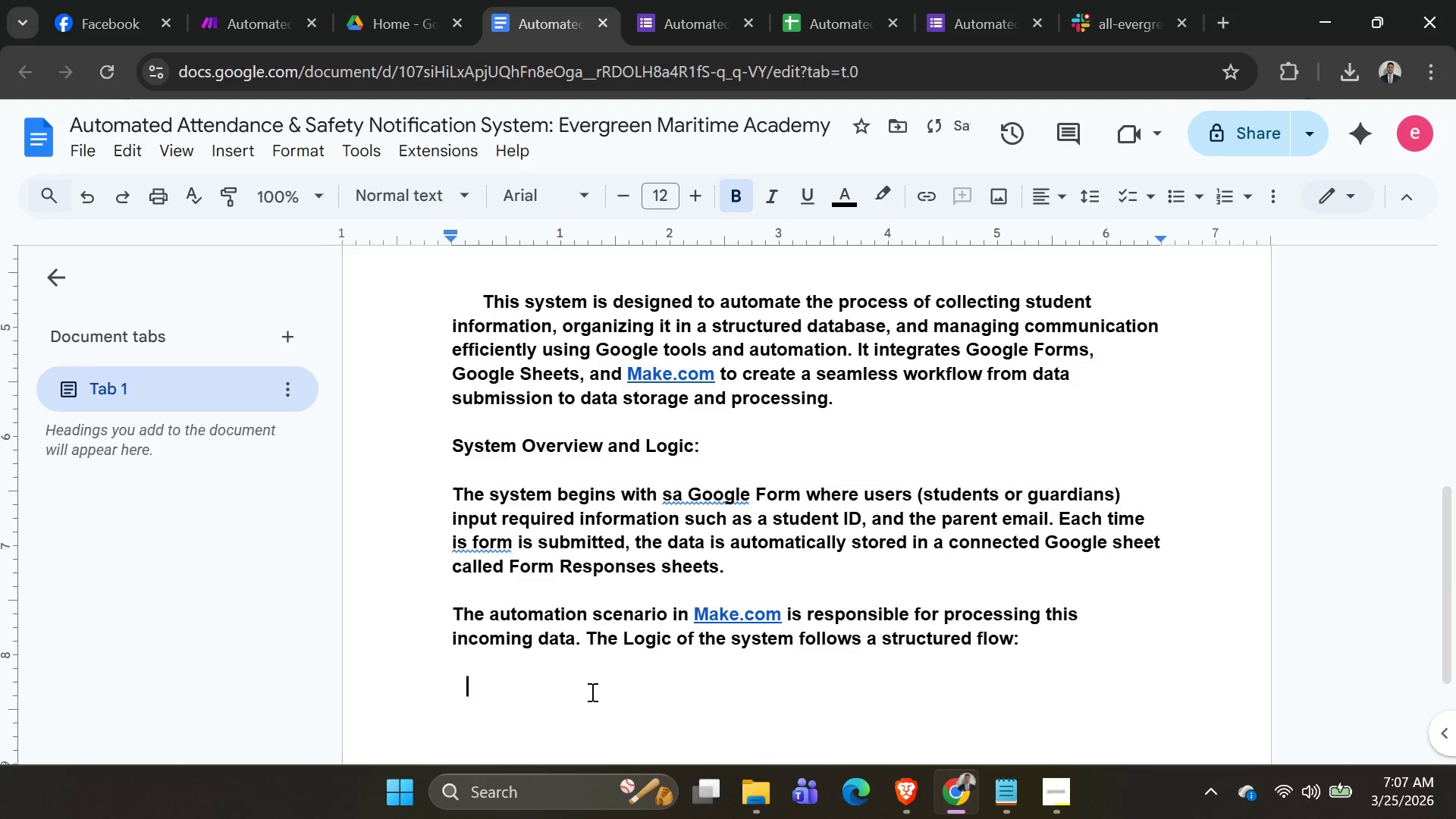 
key(Space)
 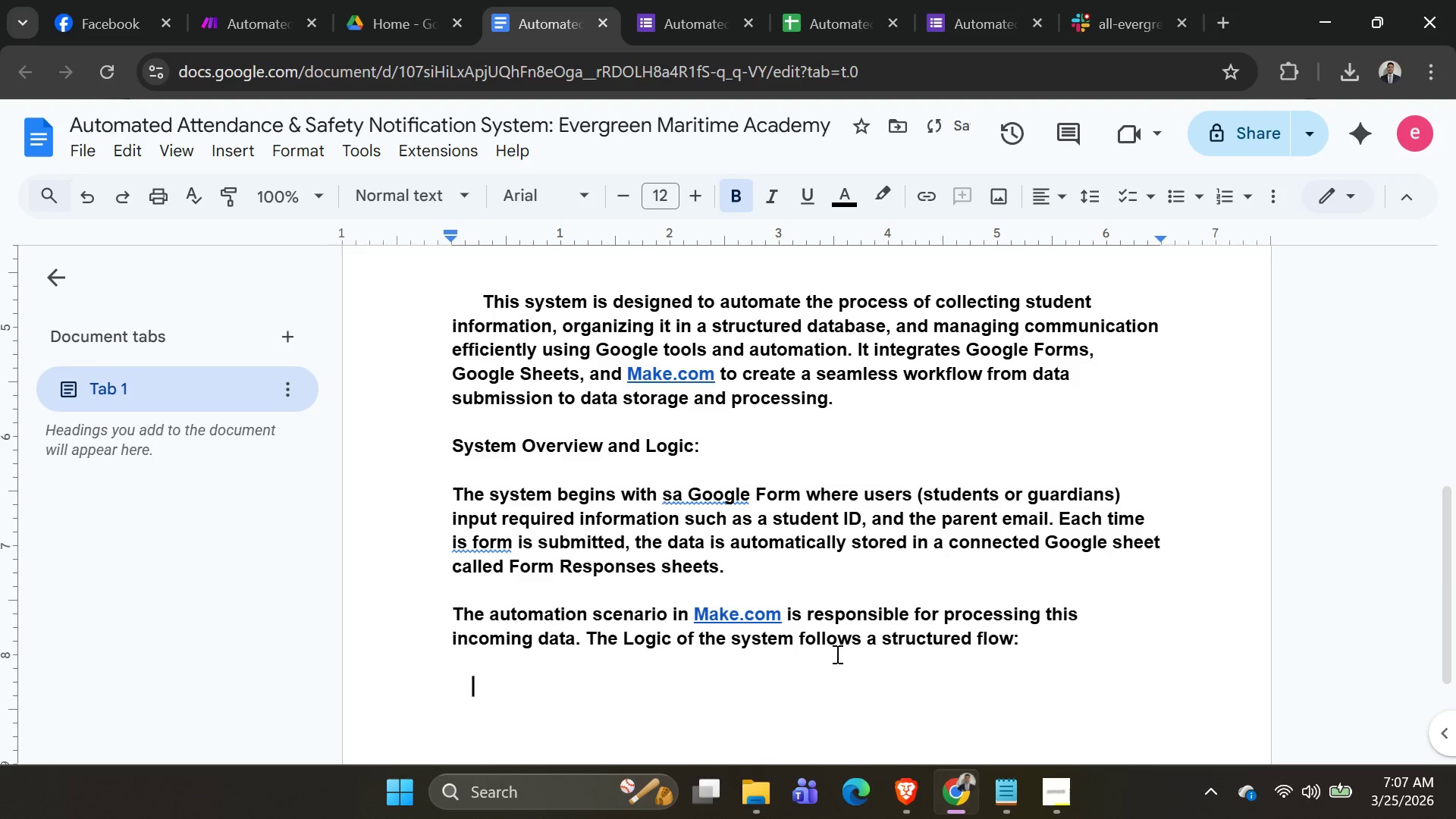 
key(Space)
 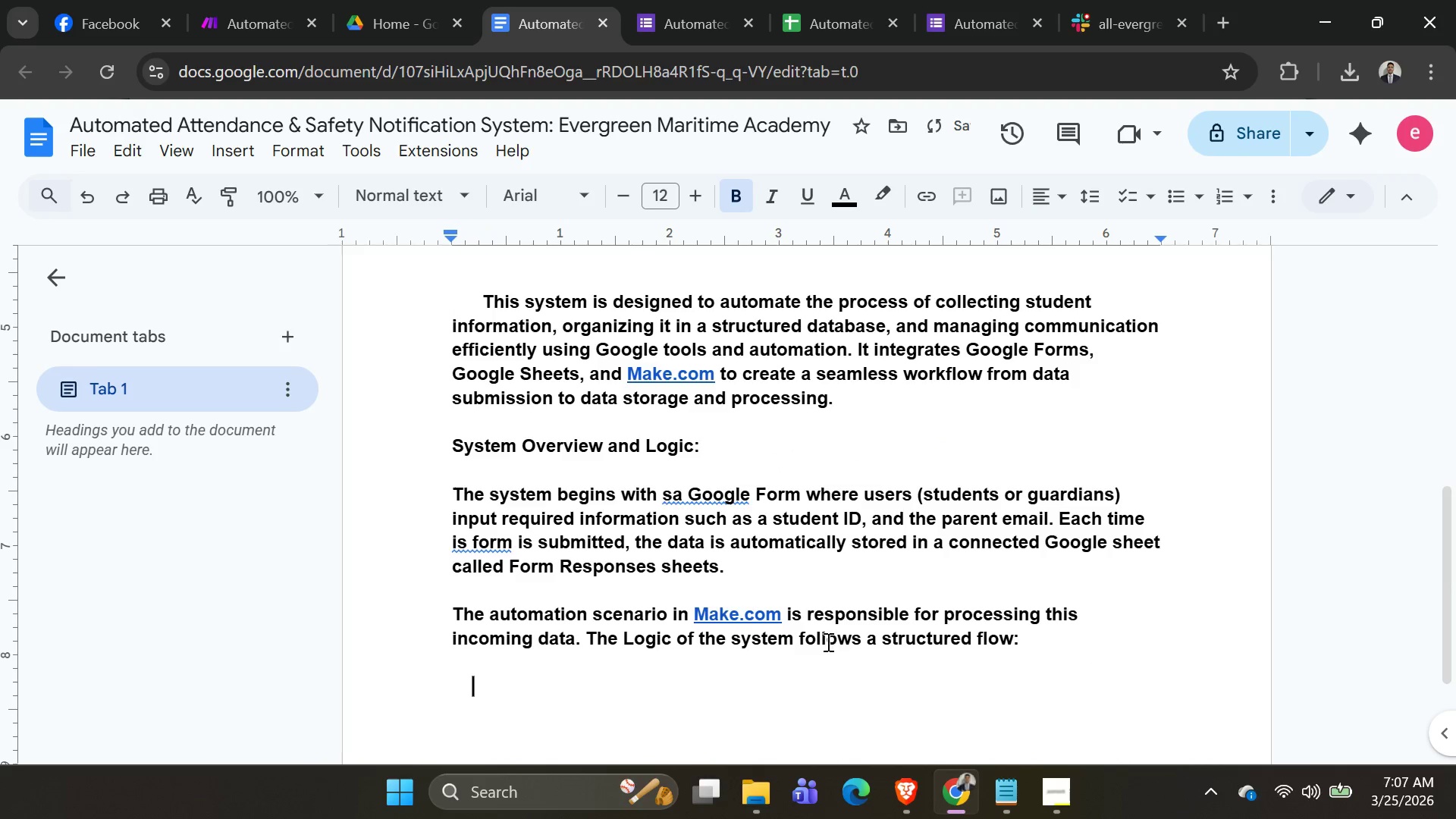 
key(Space)
 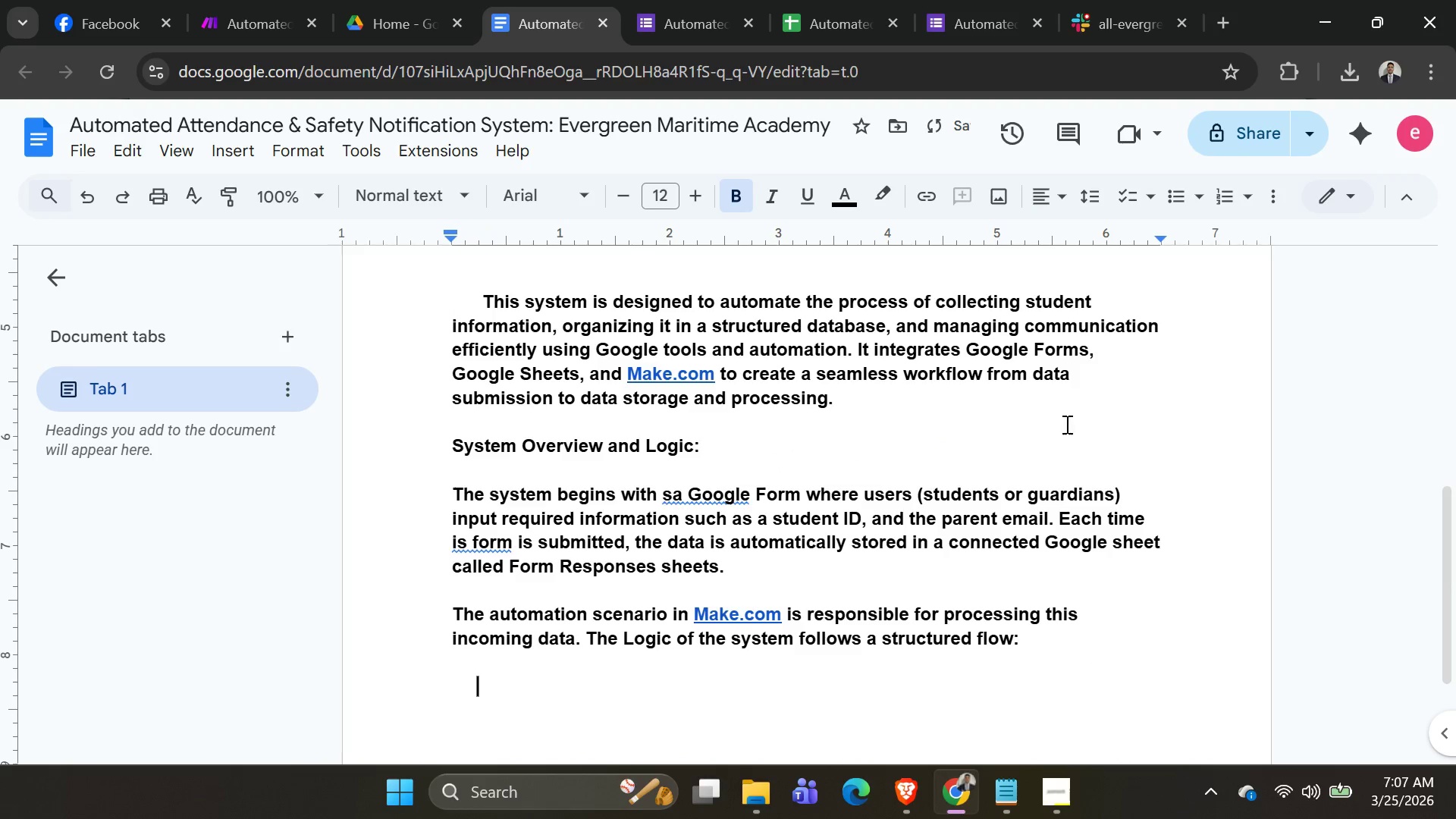 
key(Space)
 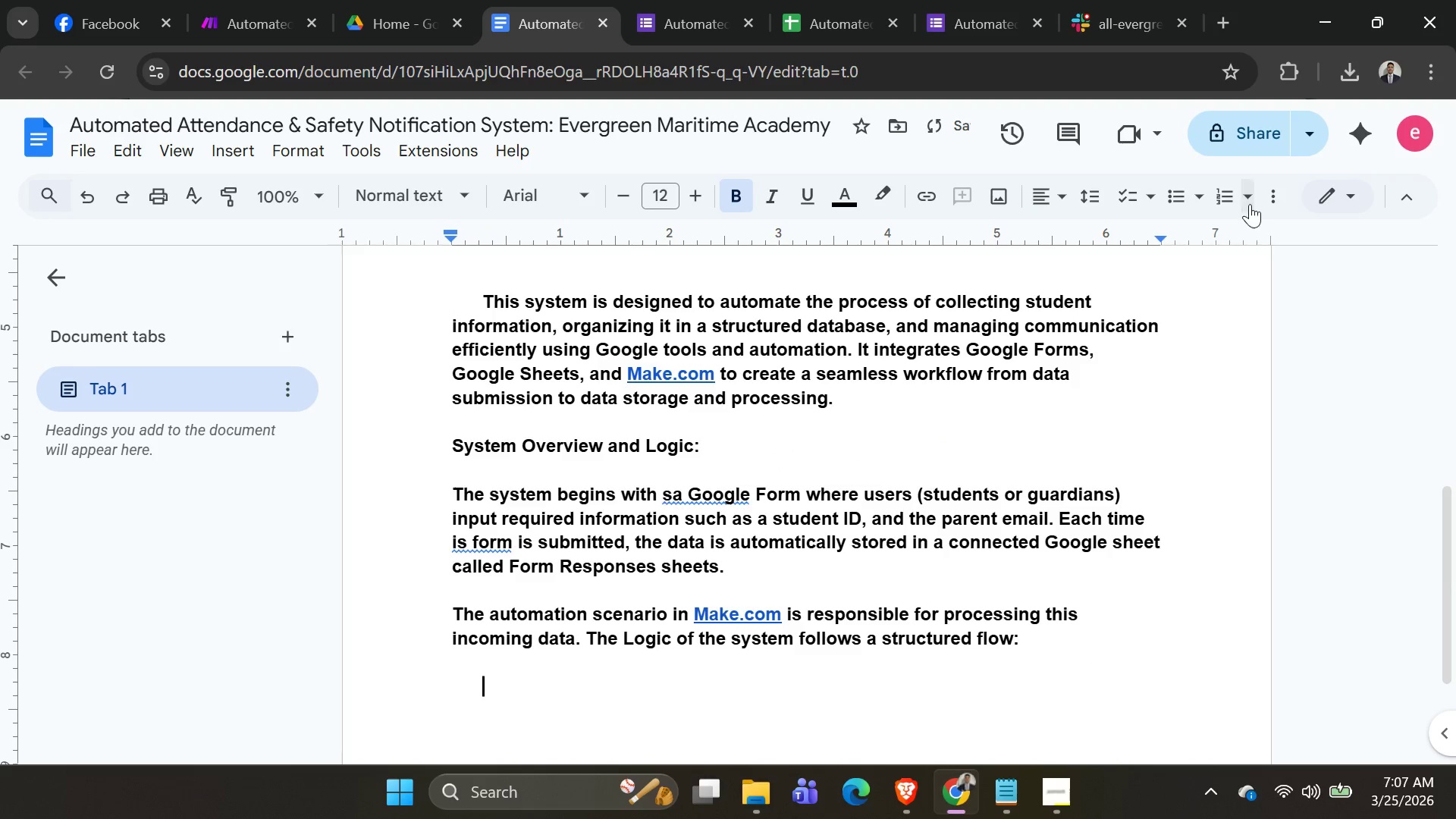 
left_click([1250, 204])
 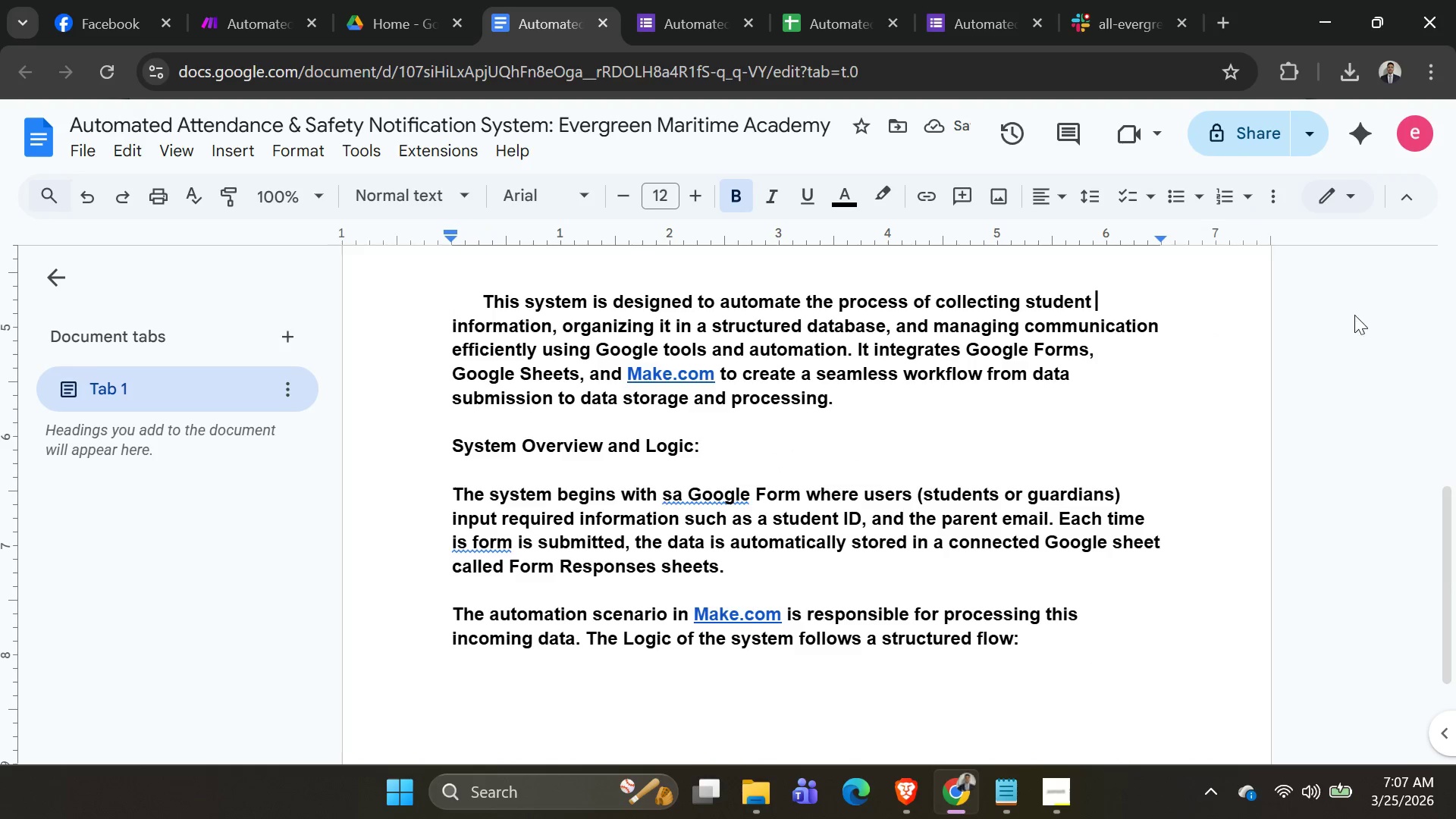 
left_click([1191, 198])
 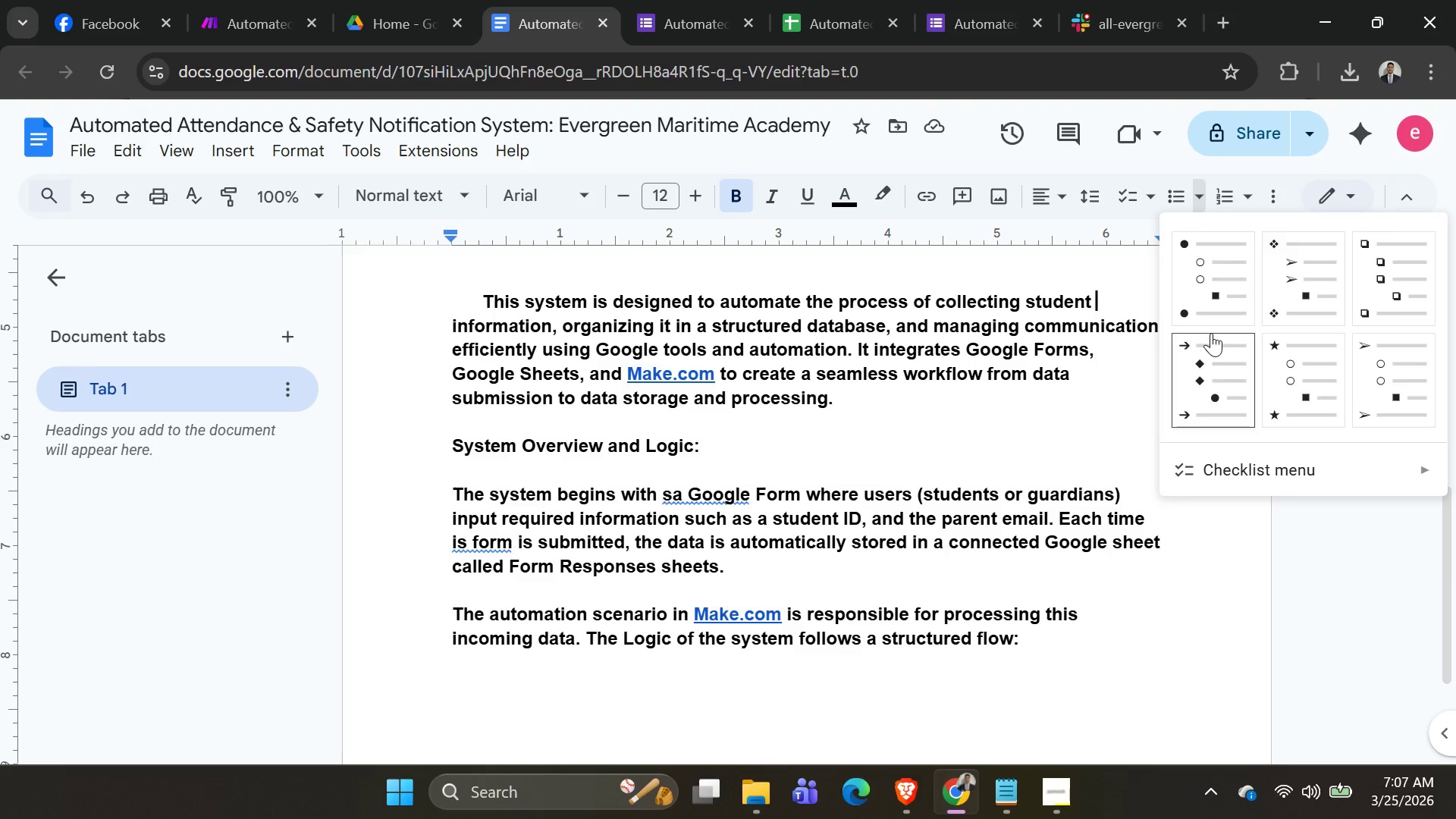 
left_click([1204, 271])
 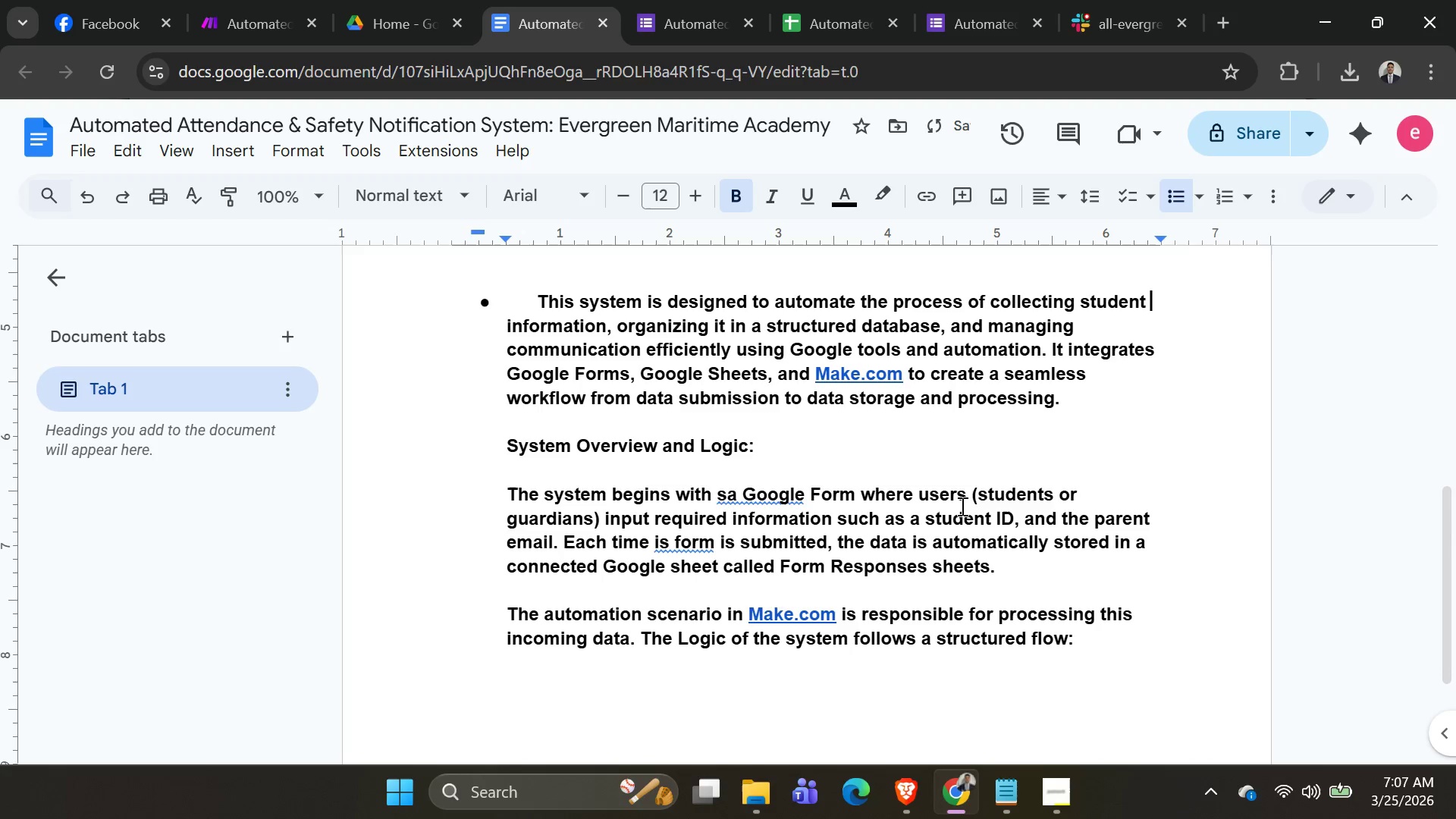 
scroll: coordinate [907, 497], scroll_direction: down, amount: 3.0
 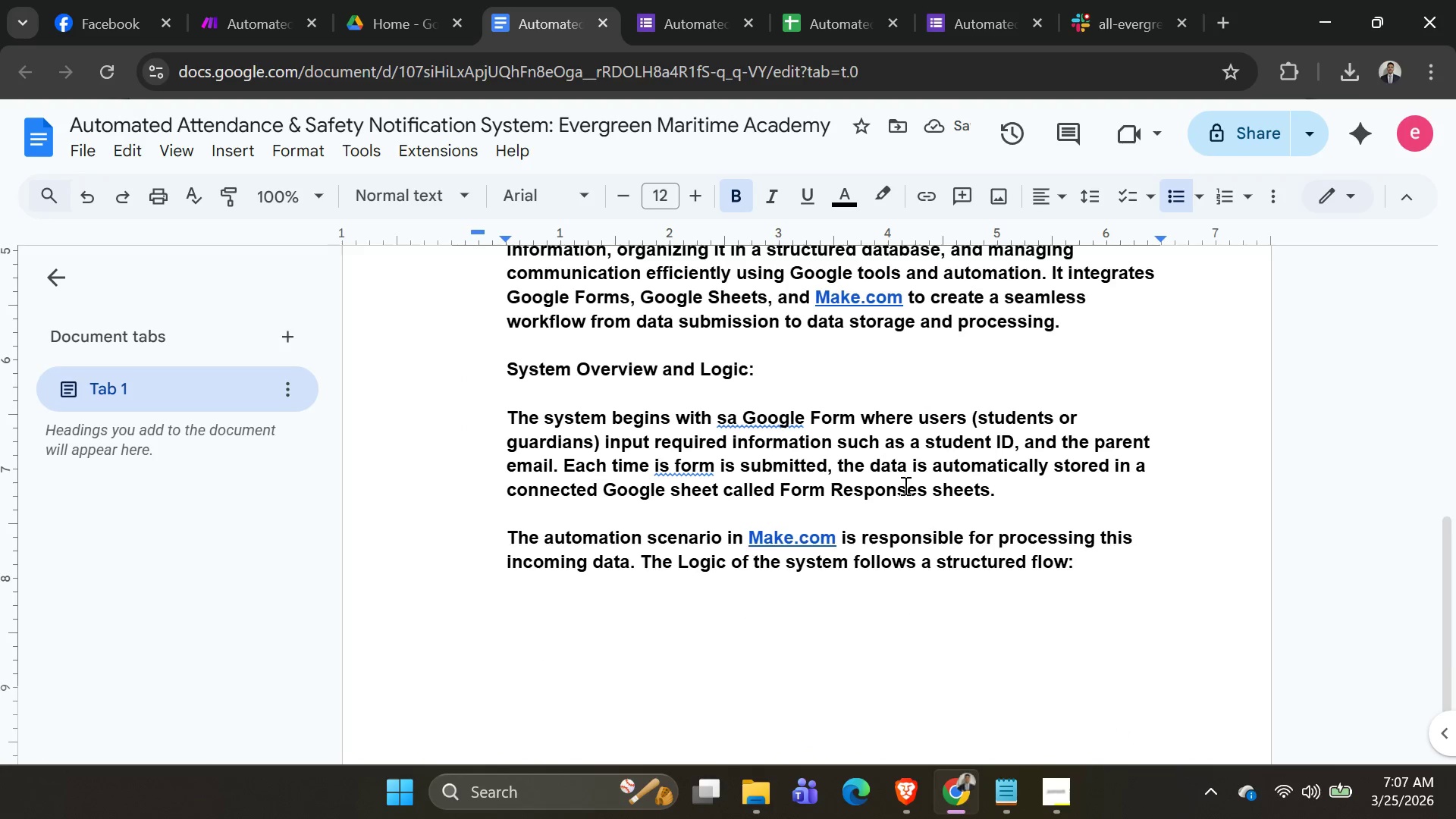 
scroll: coordinate [904, 485], scroll_direction: up, amount: 1.0
 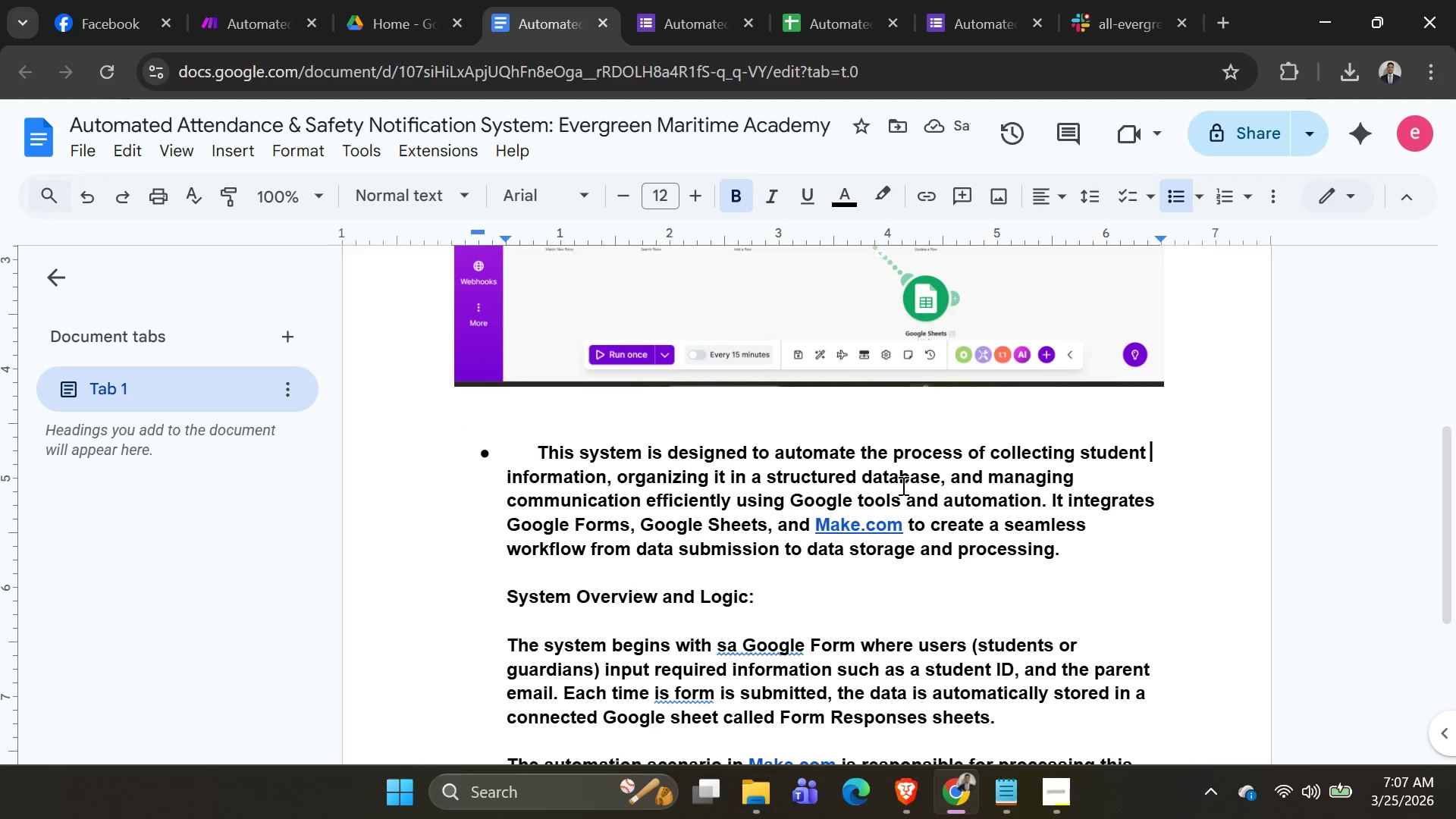 
key(Control+Z)
 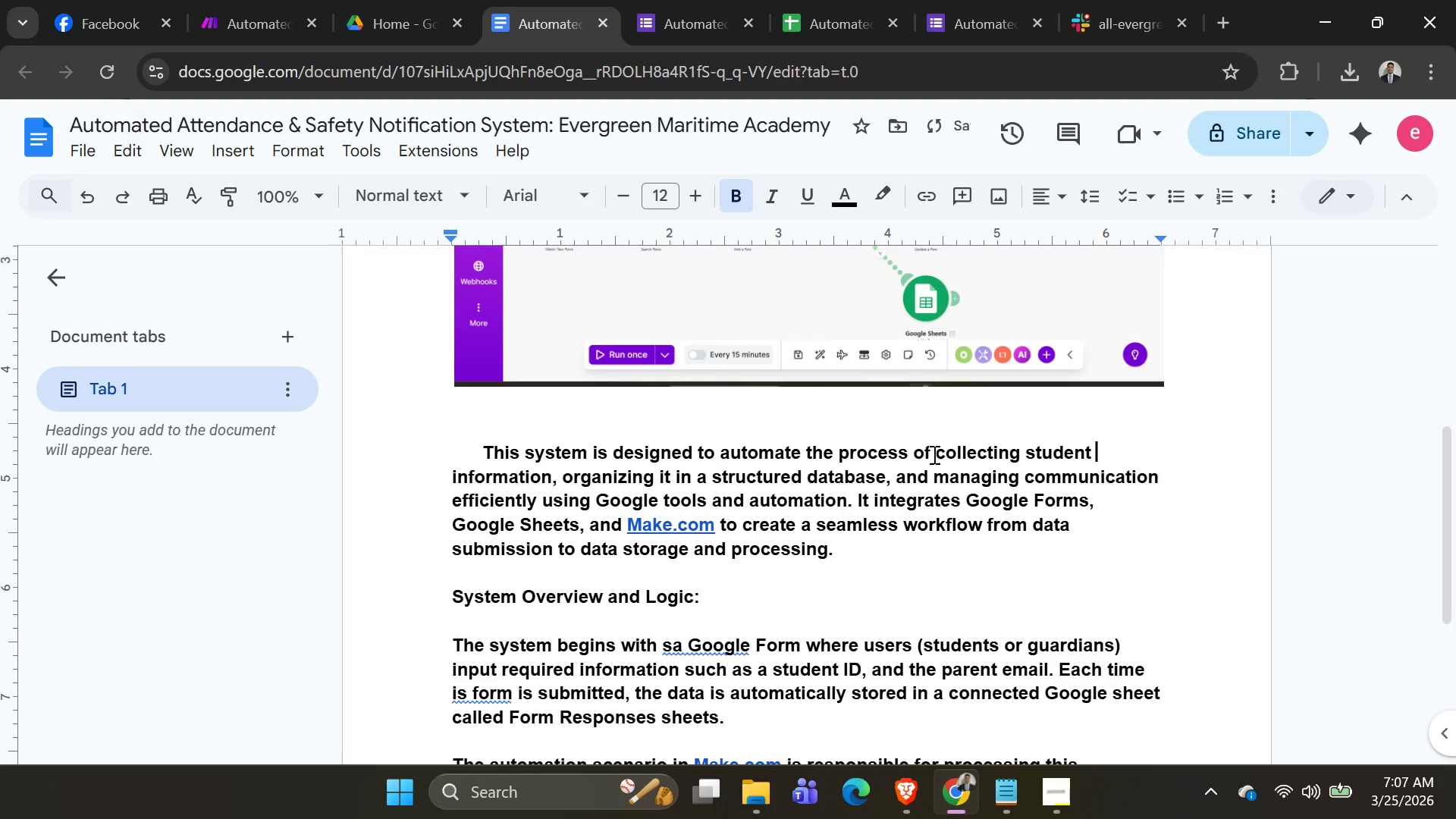 
scroll: coordinate [938, 453], scroll_direction: up, amount: 3.0
 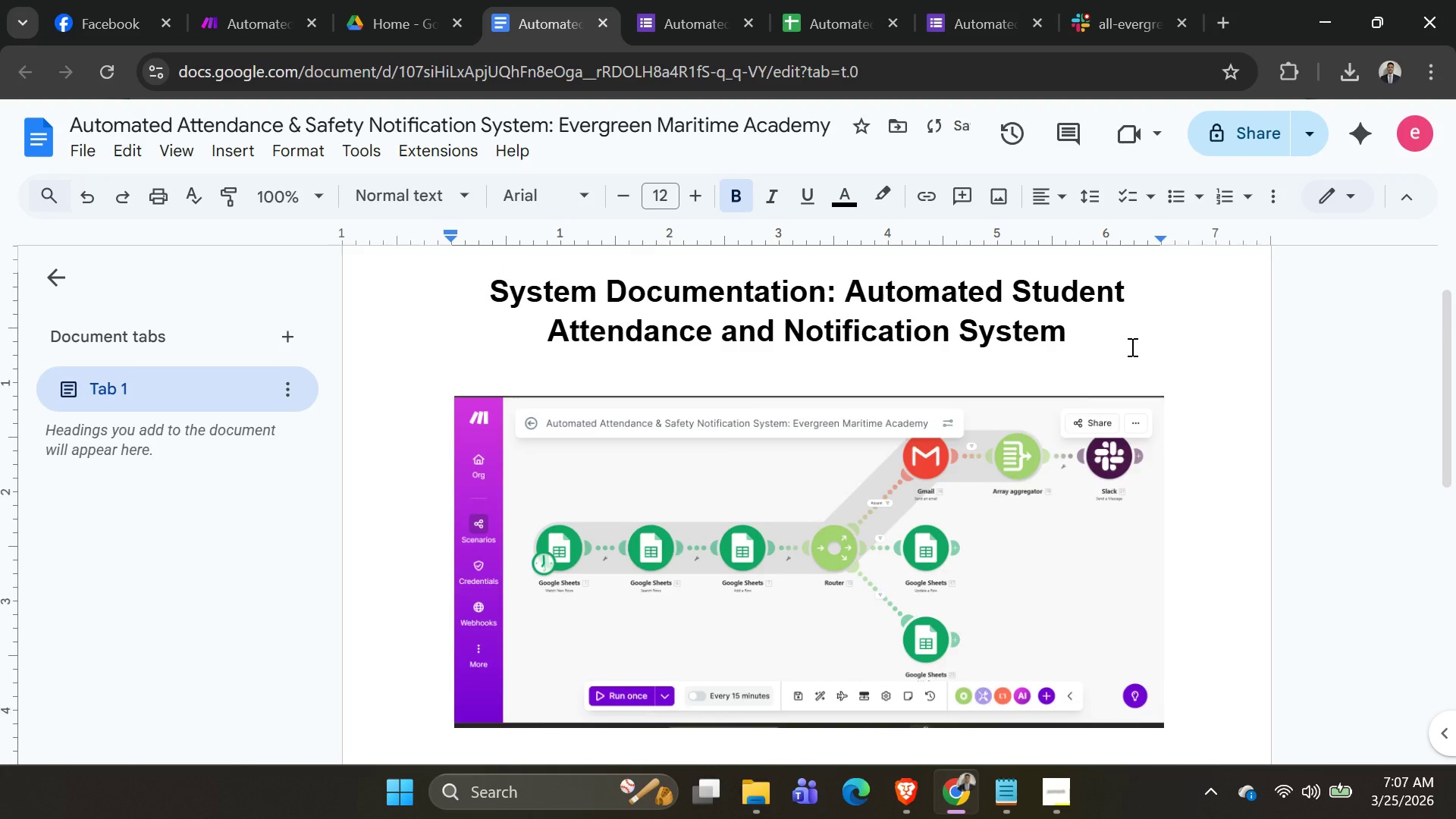 
scroll: coordinate [646, 711], scroll_direction: down, amount: 3.0
 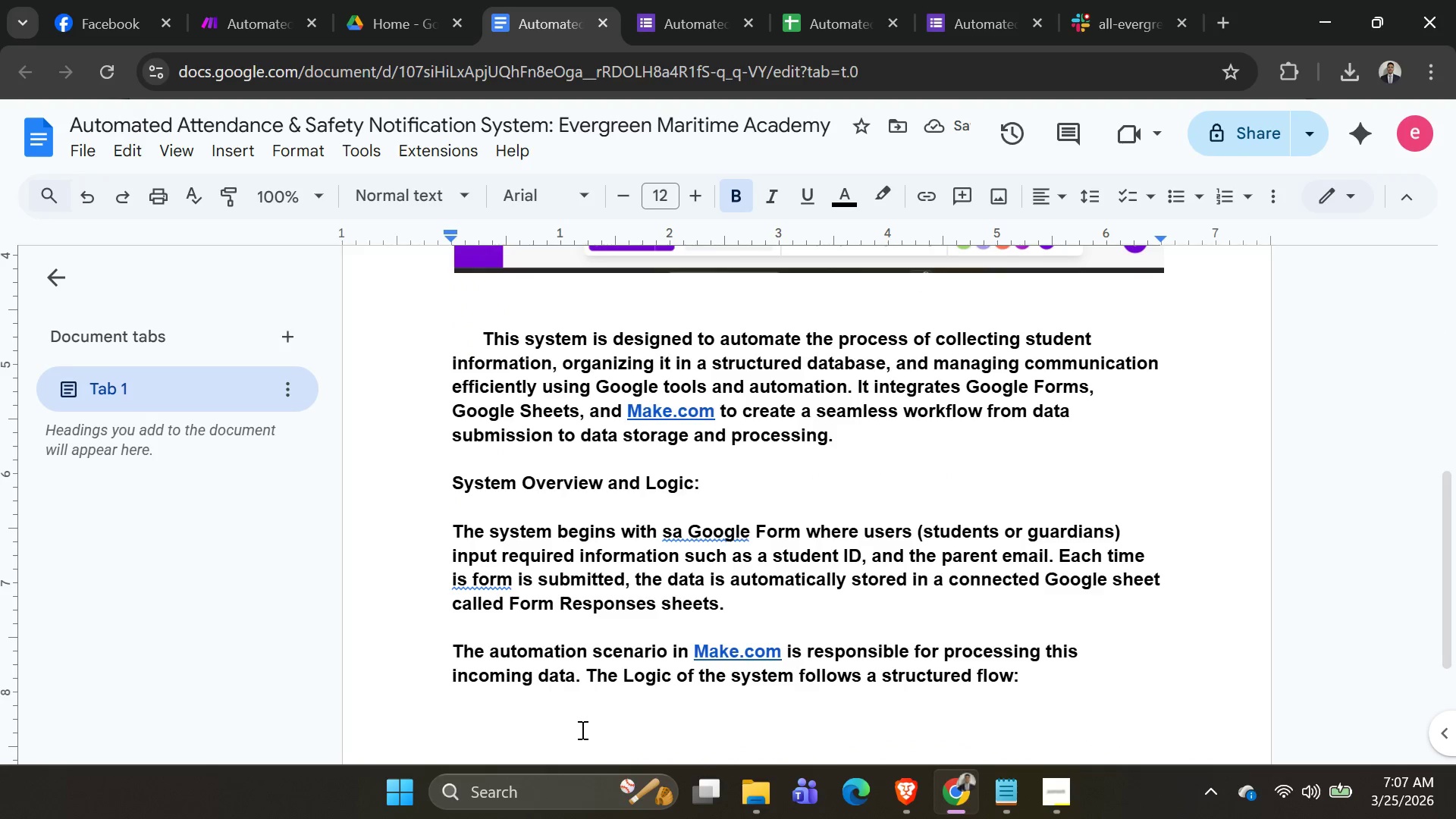 
left_click([569, 726])
 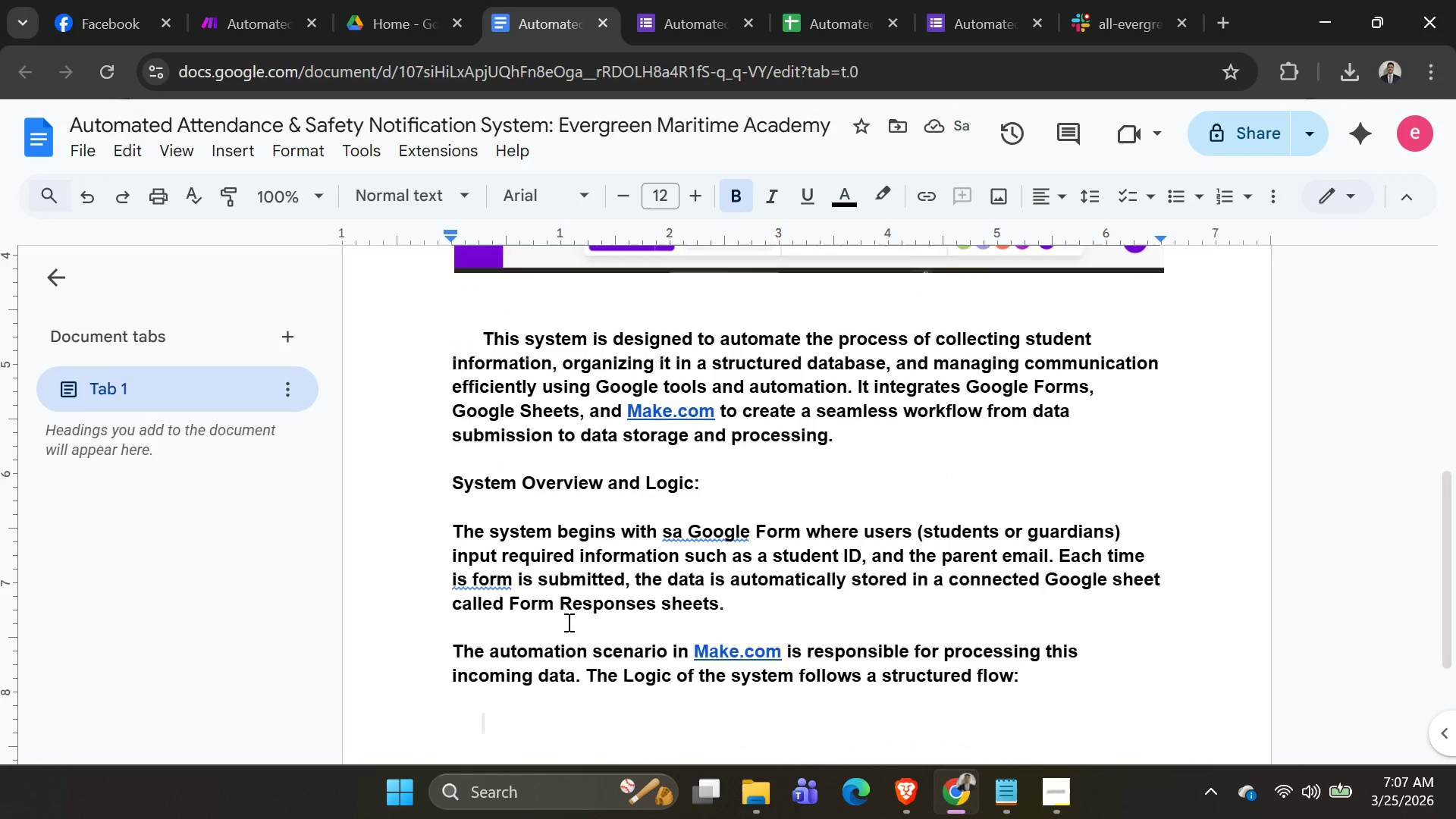 
scroll: coordinate [567, 619], scroll_direction: down, amount: 3.0
 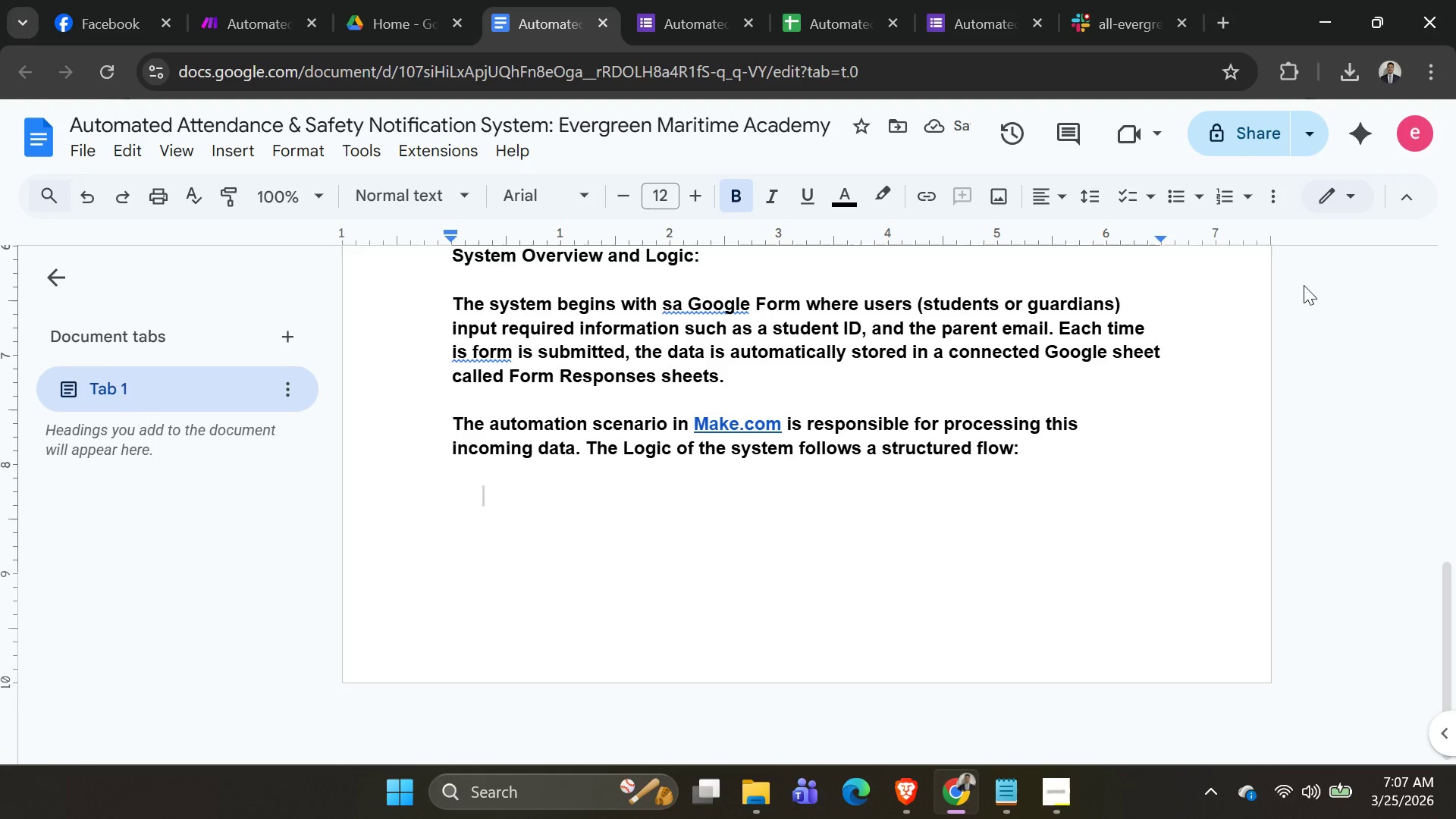 
key(Space)
 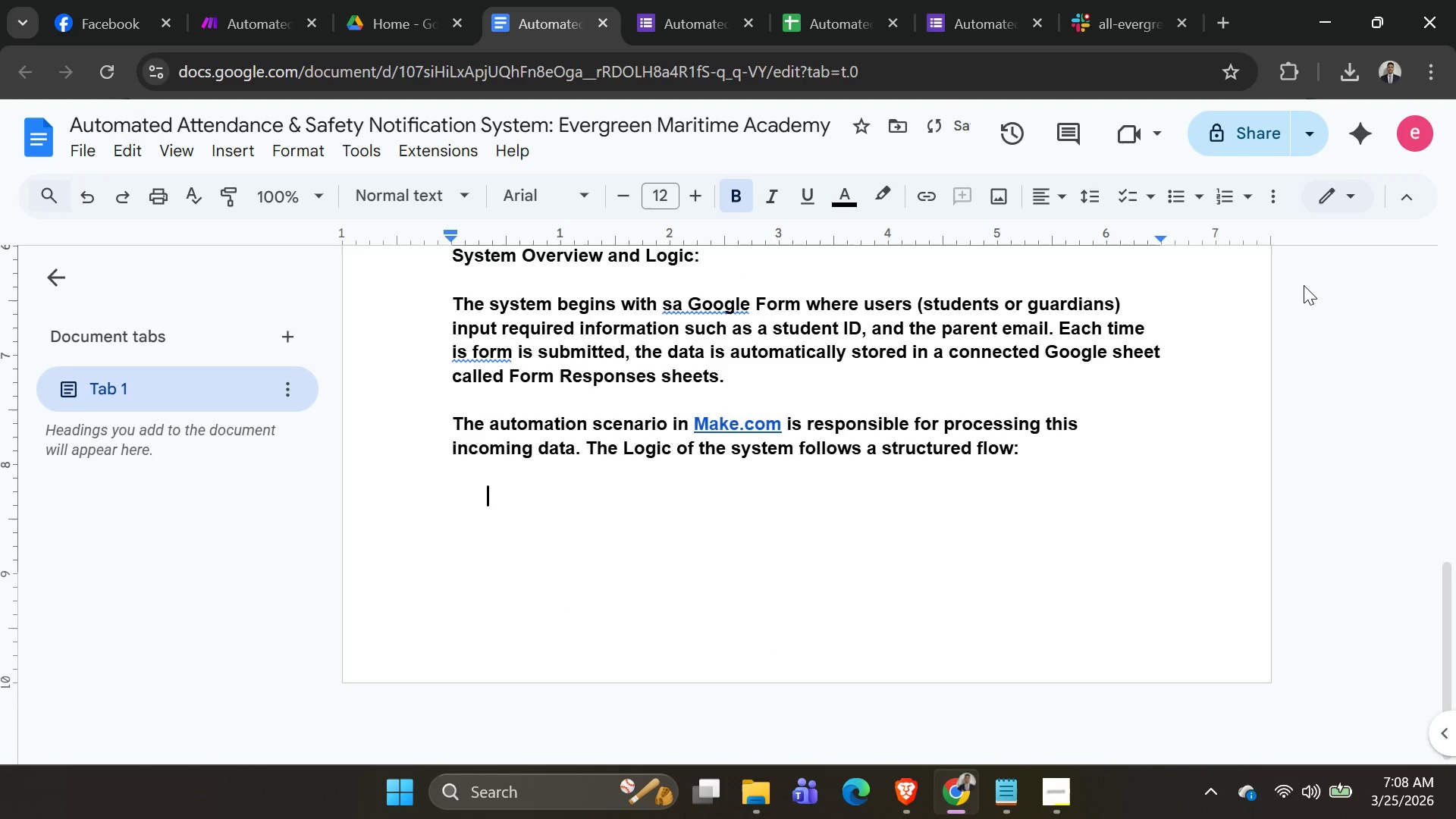 
key(Space)
 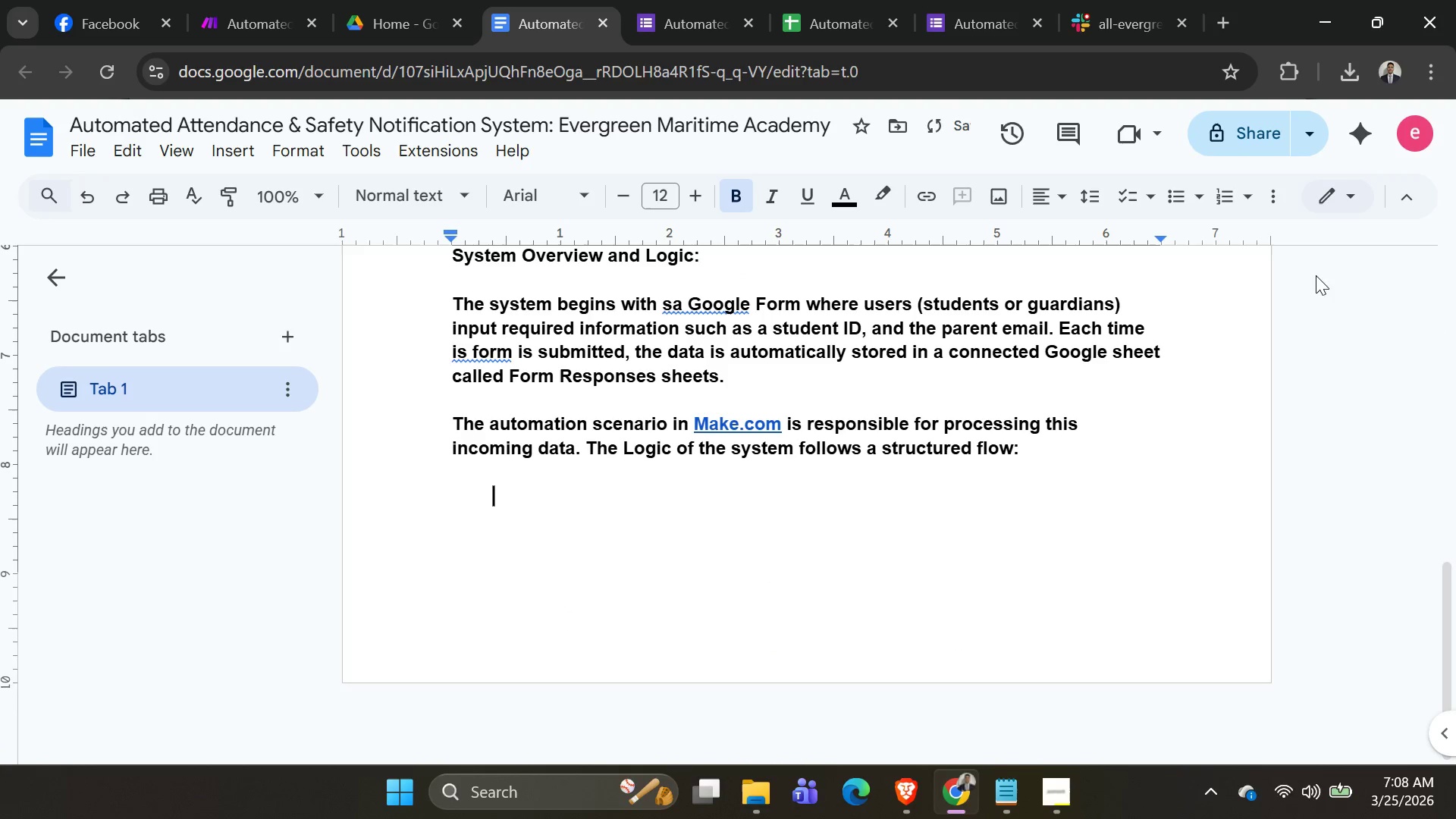 
key(Space)
 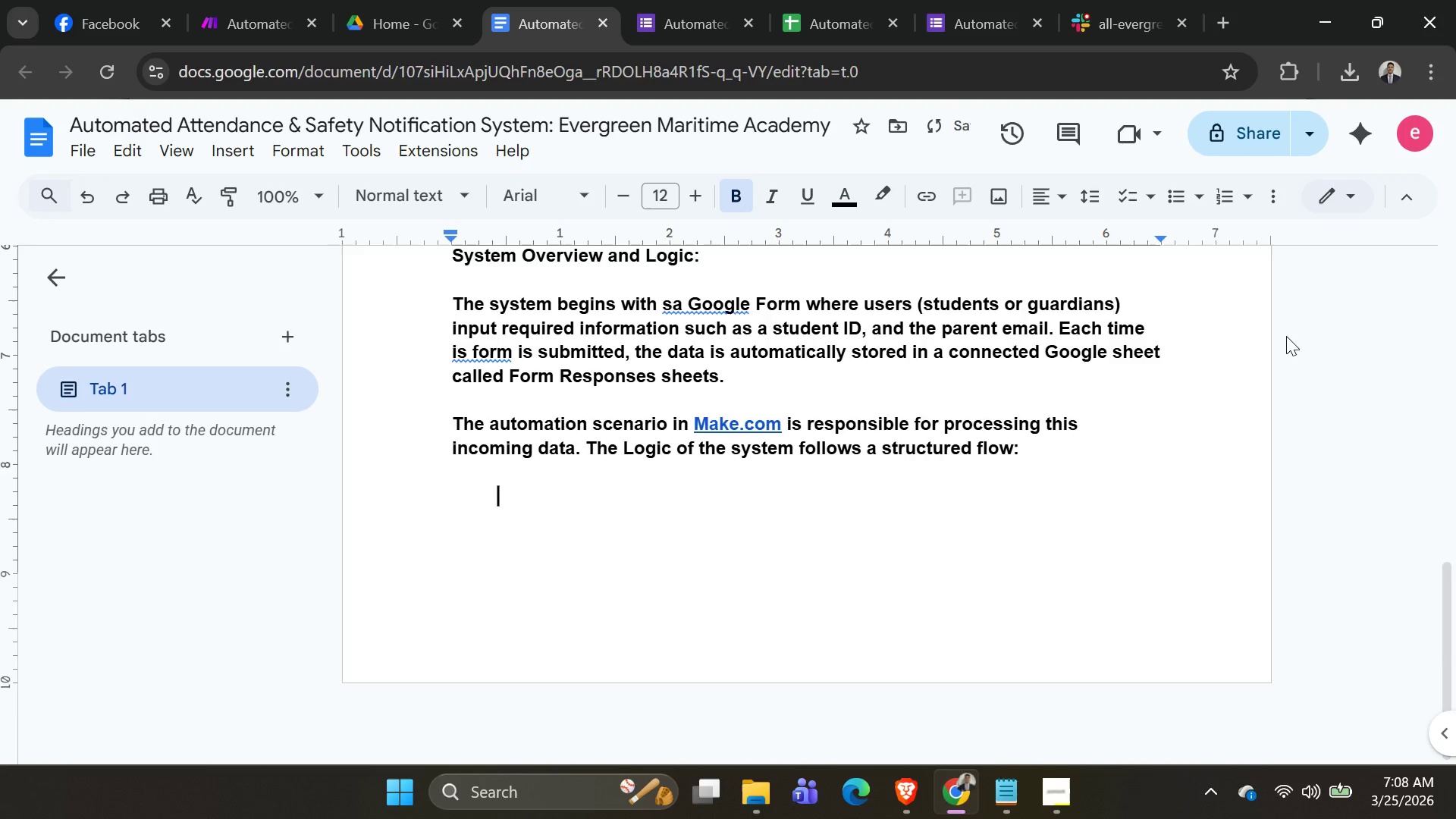 
key(Enter)
 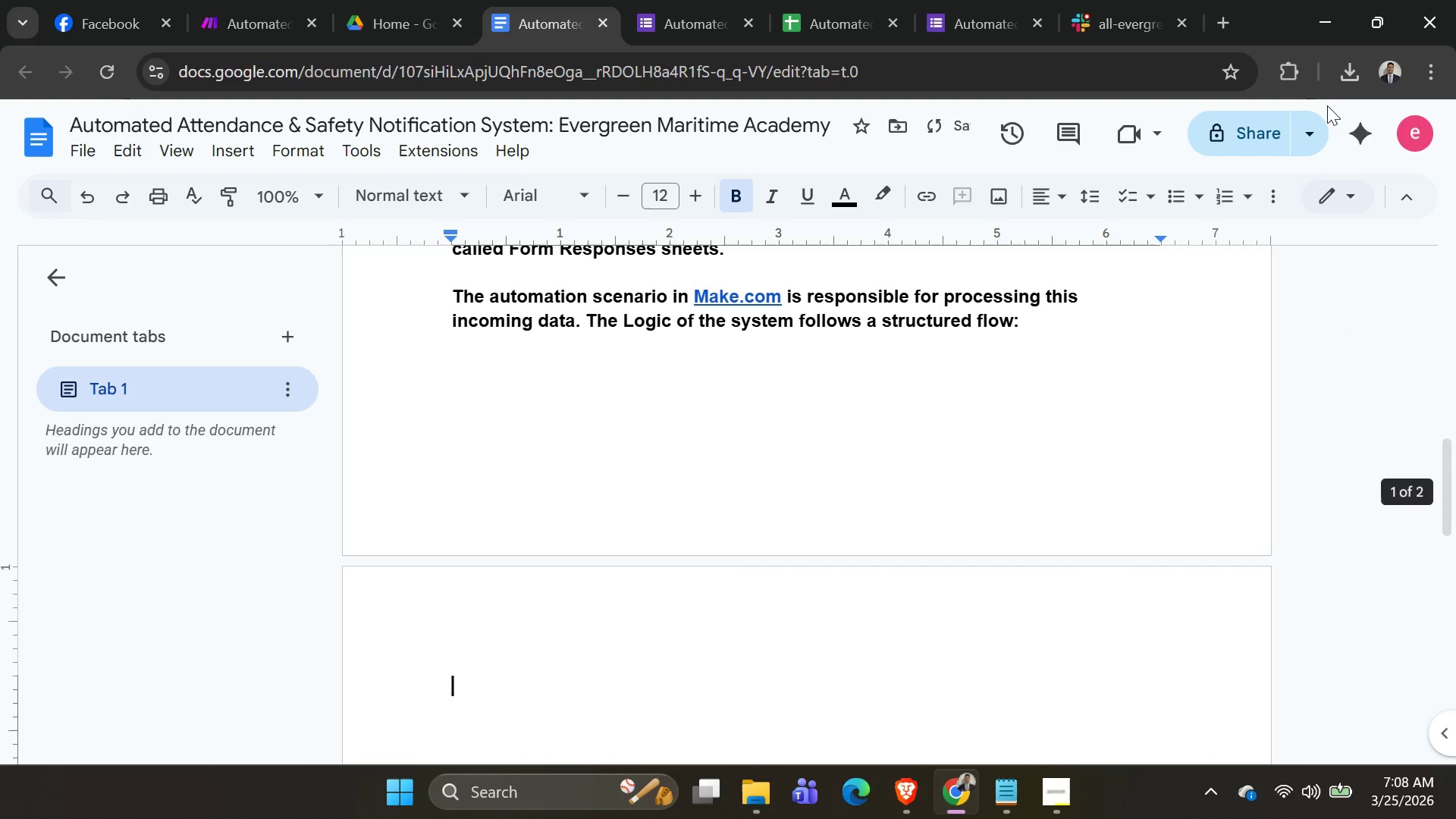 
scroll: coordinate [992, 351], scroll_direction: none, amount: 0.0
 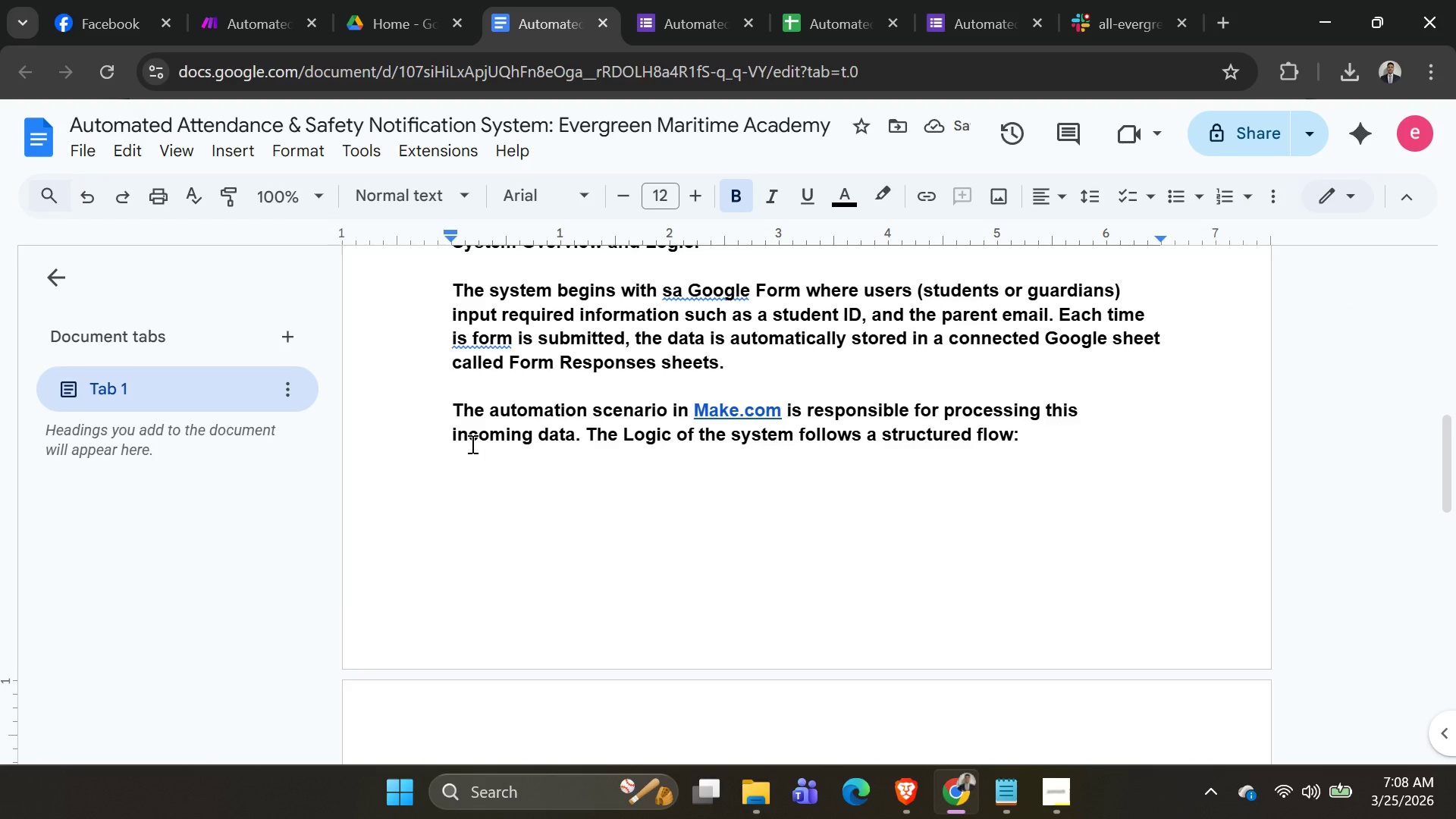 
left_click([444, 415])
 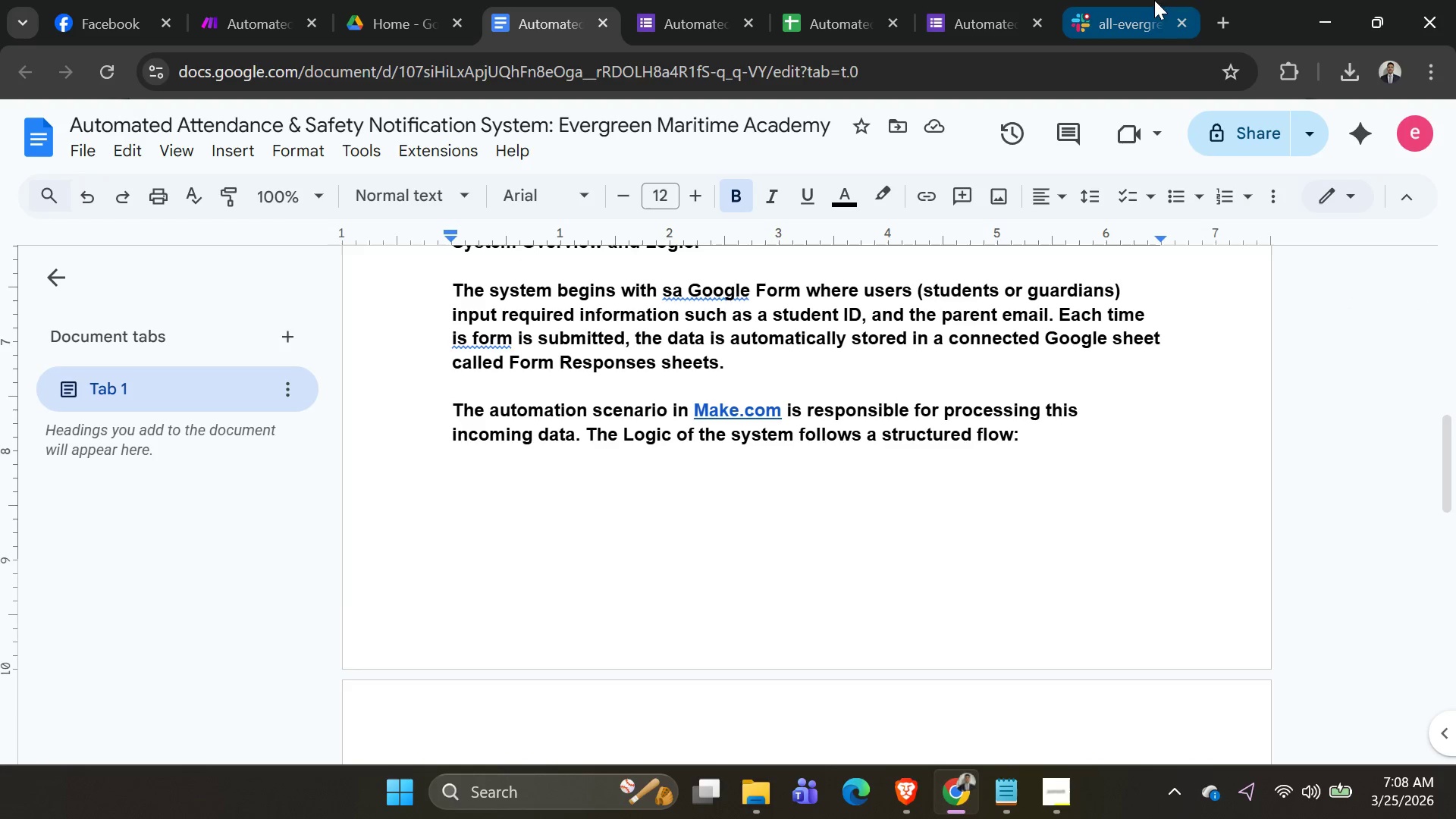 
key(Enter)
 